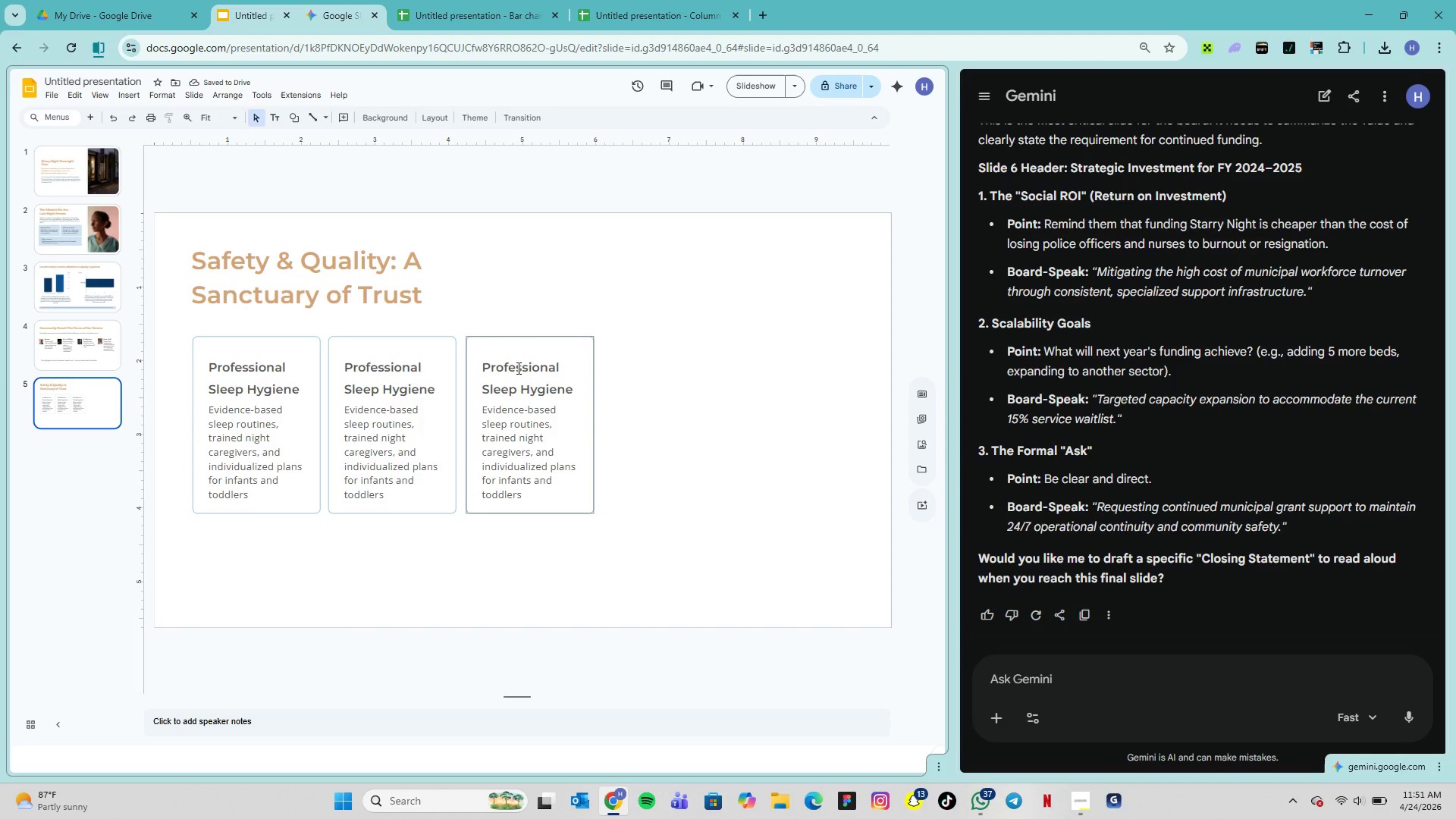 
left_click_drag(start_coordinate=[519, 347], to_coordinate=[515, 347])
 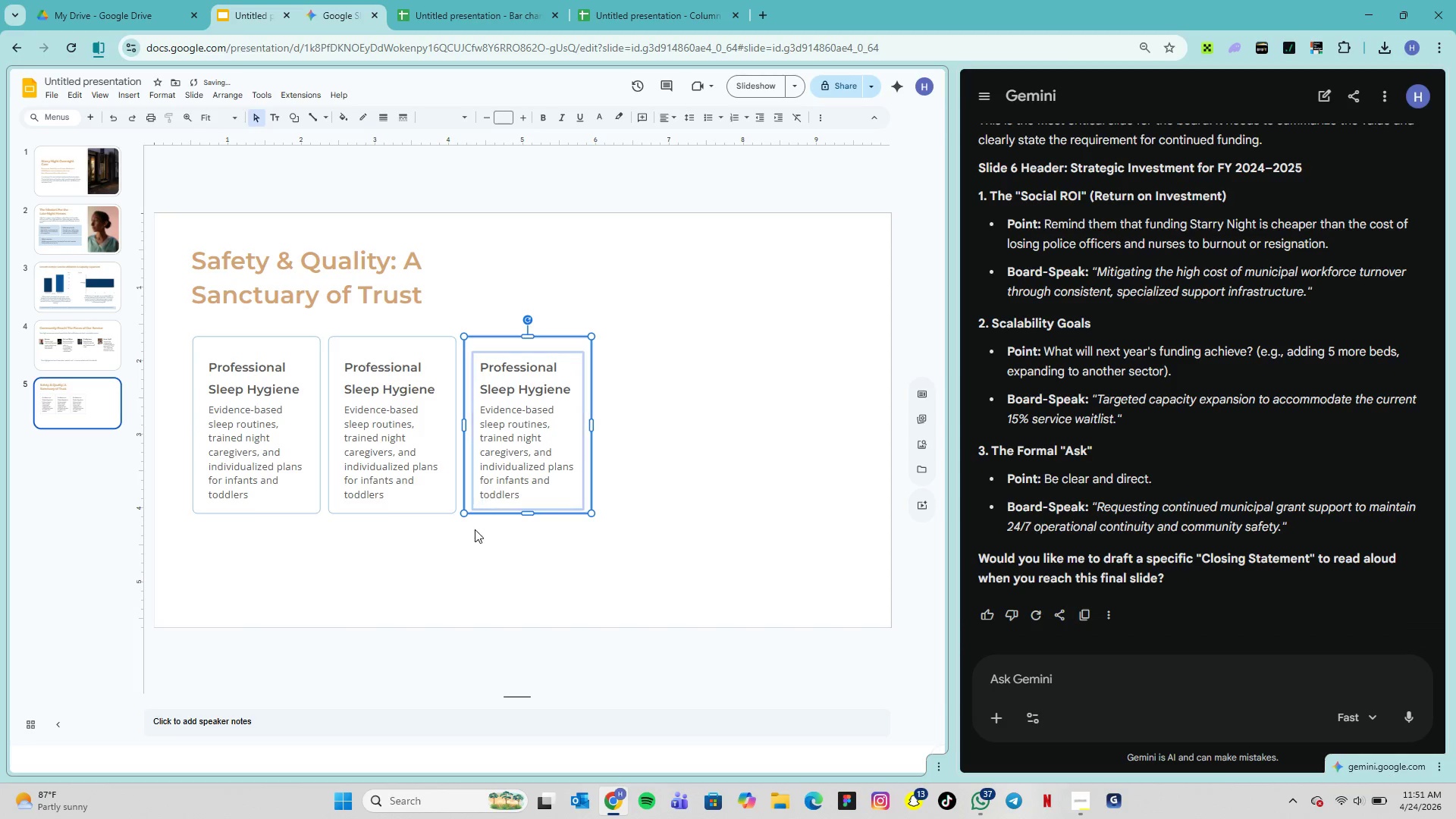 
left_click([471, 532])
 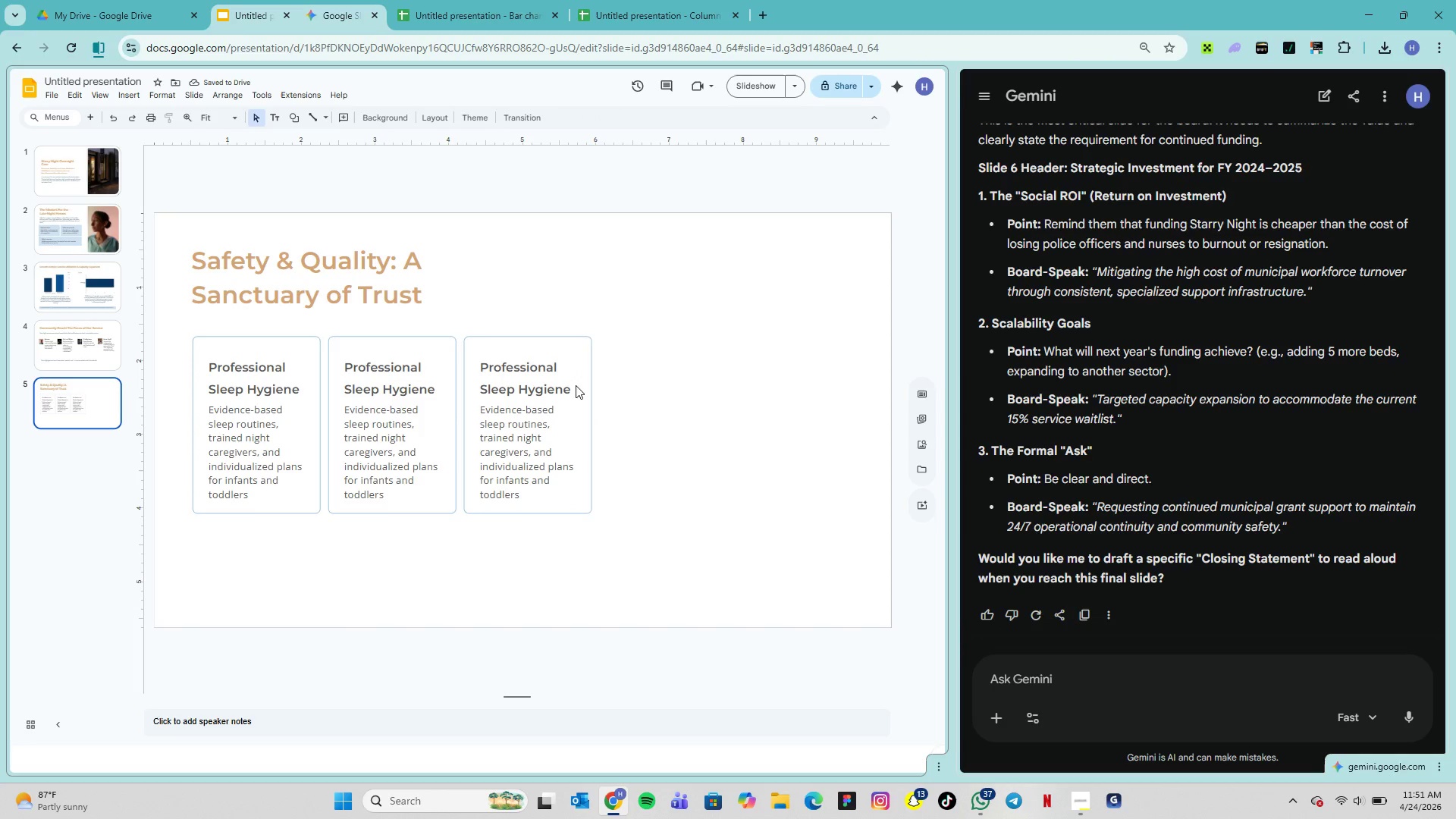 
wait(9.2)
 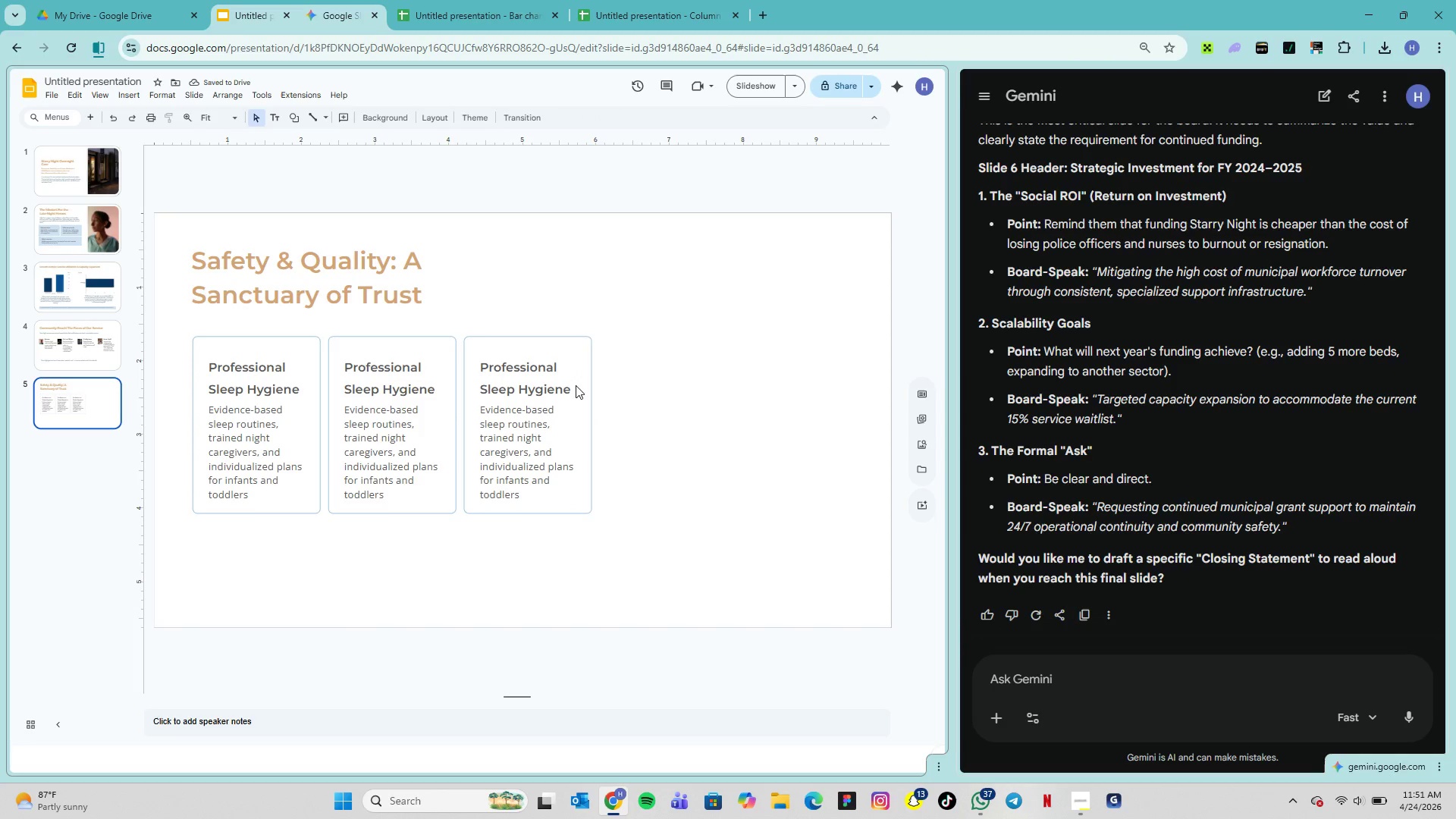 
double_click([381, 366])
 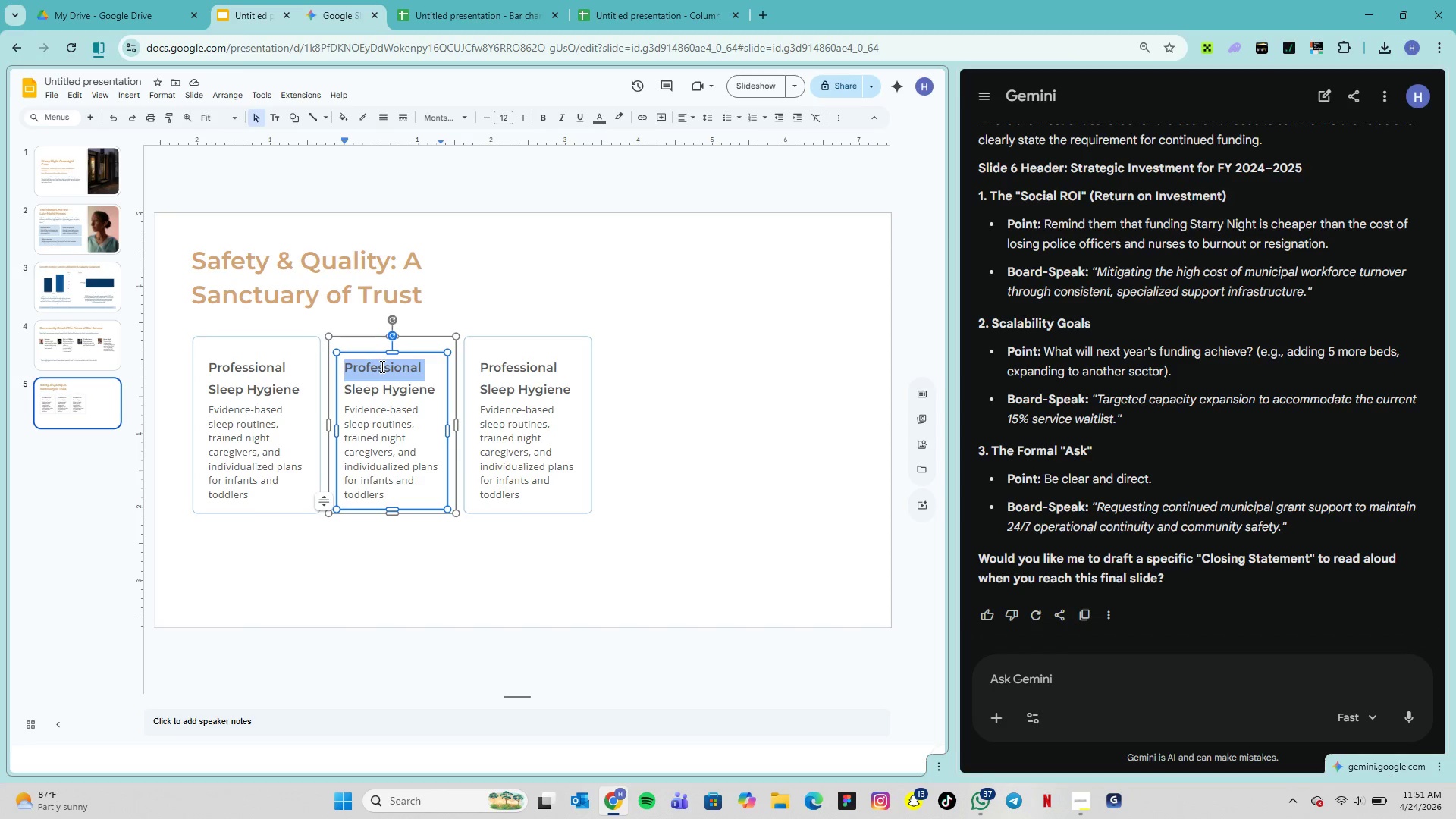 
triple_click([381, 366])
 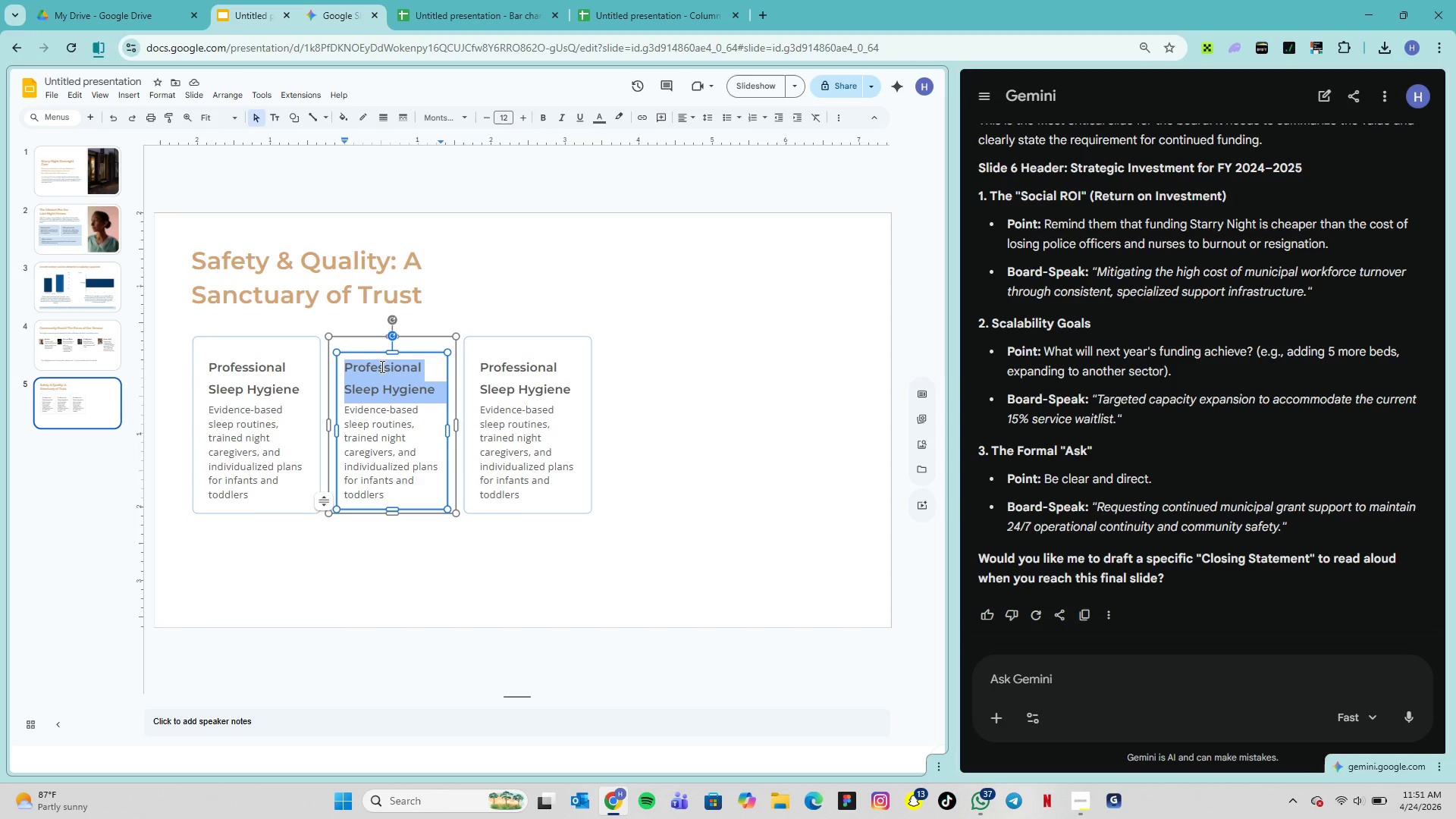 
type(24/7 Security )
key(Backspace)
 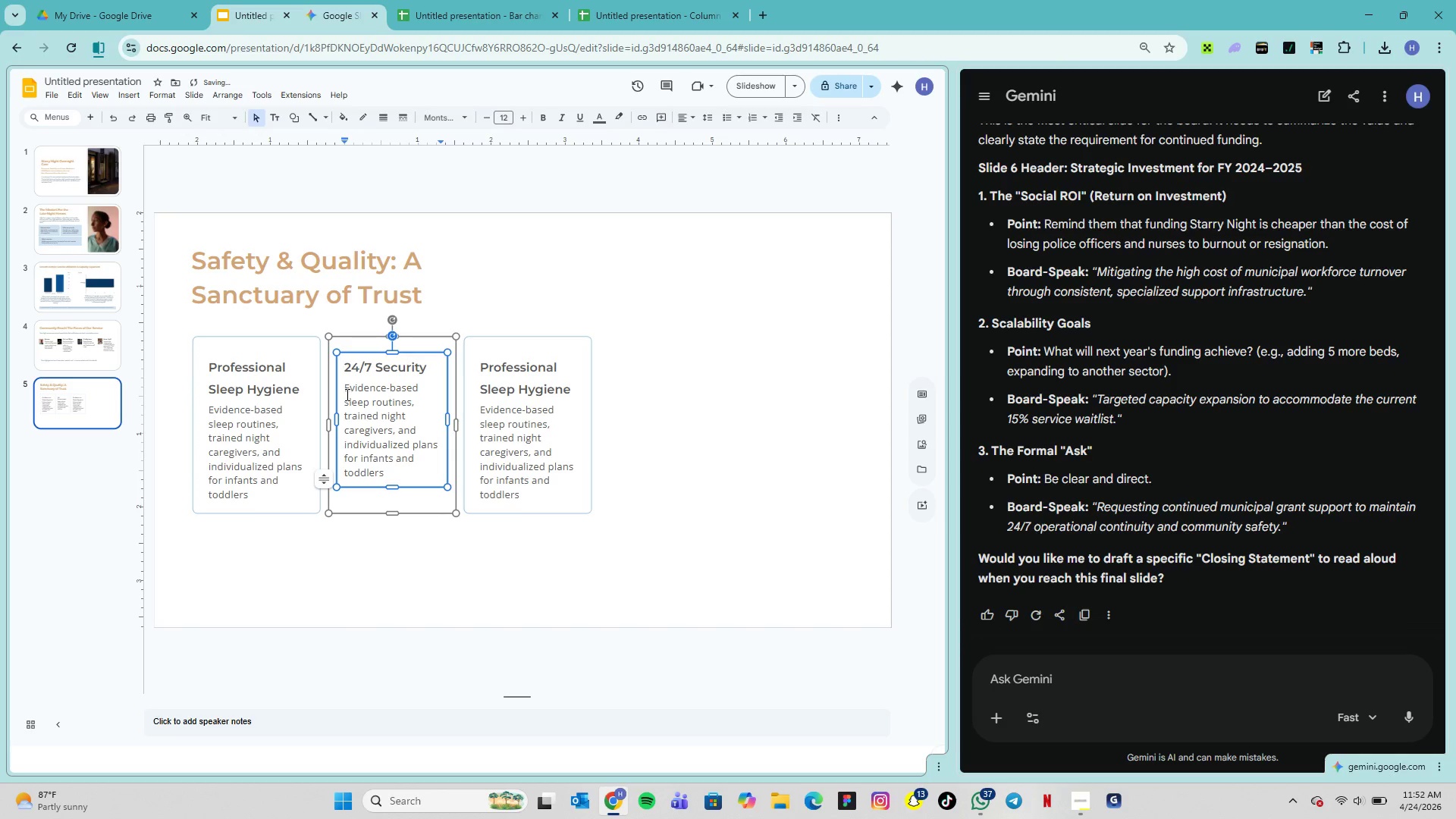 
double_click([346, 394])
 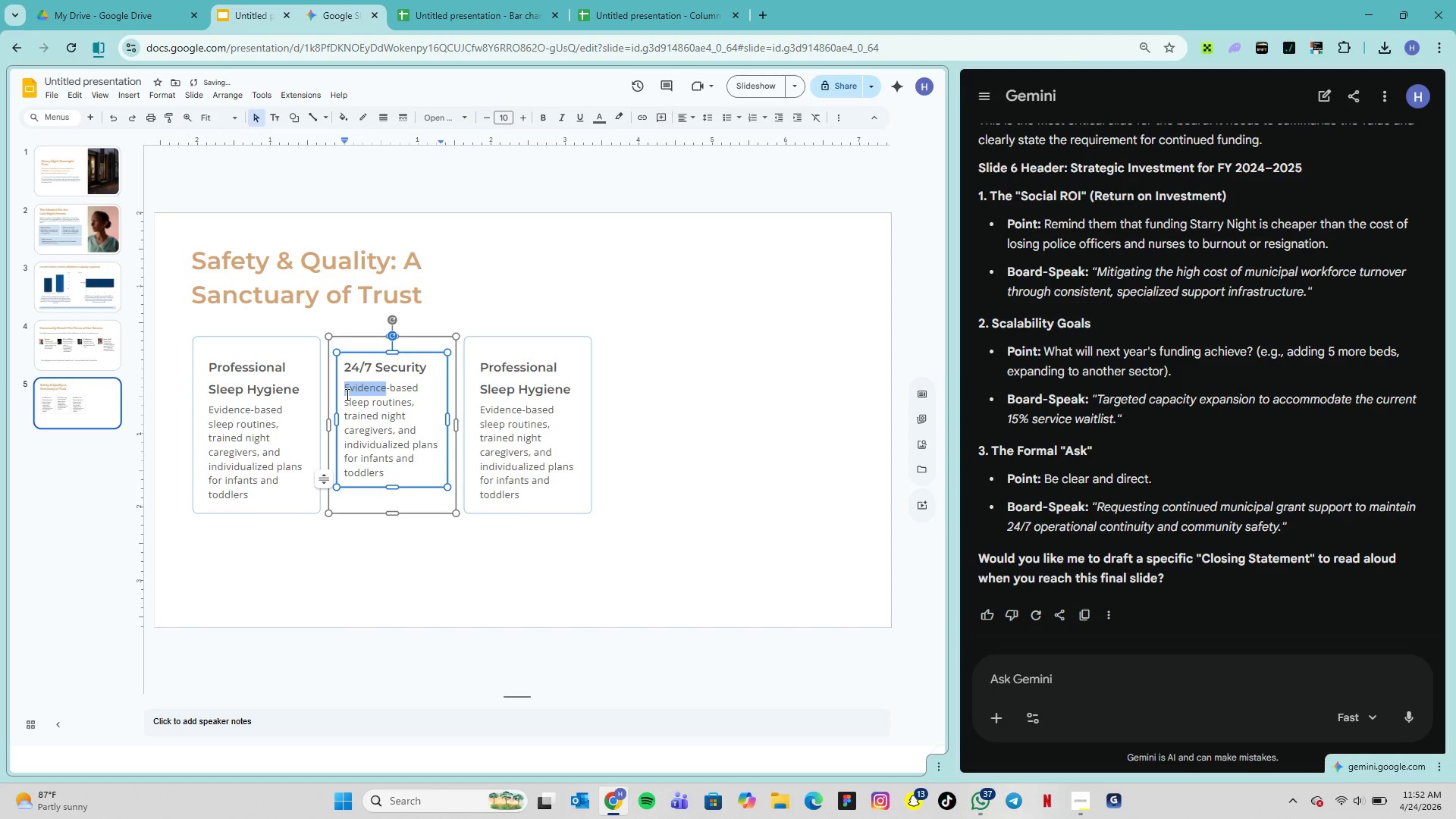 
triple_click([346, 394])
 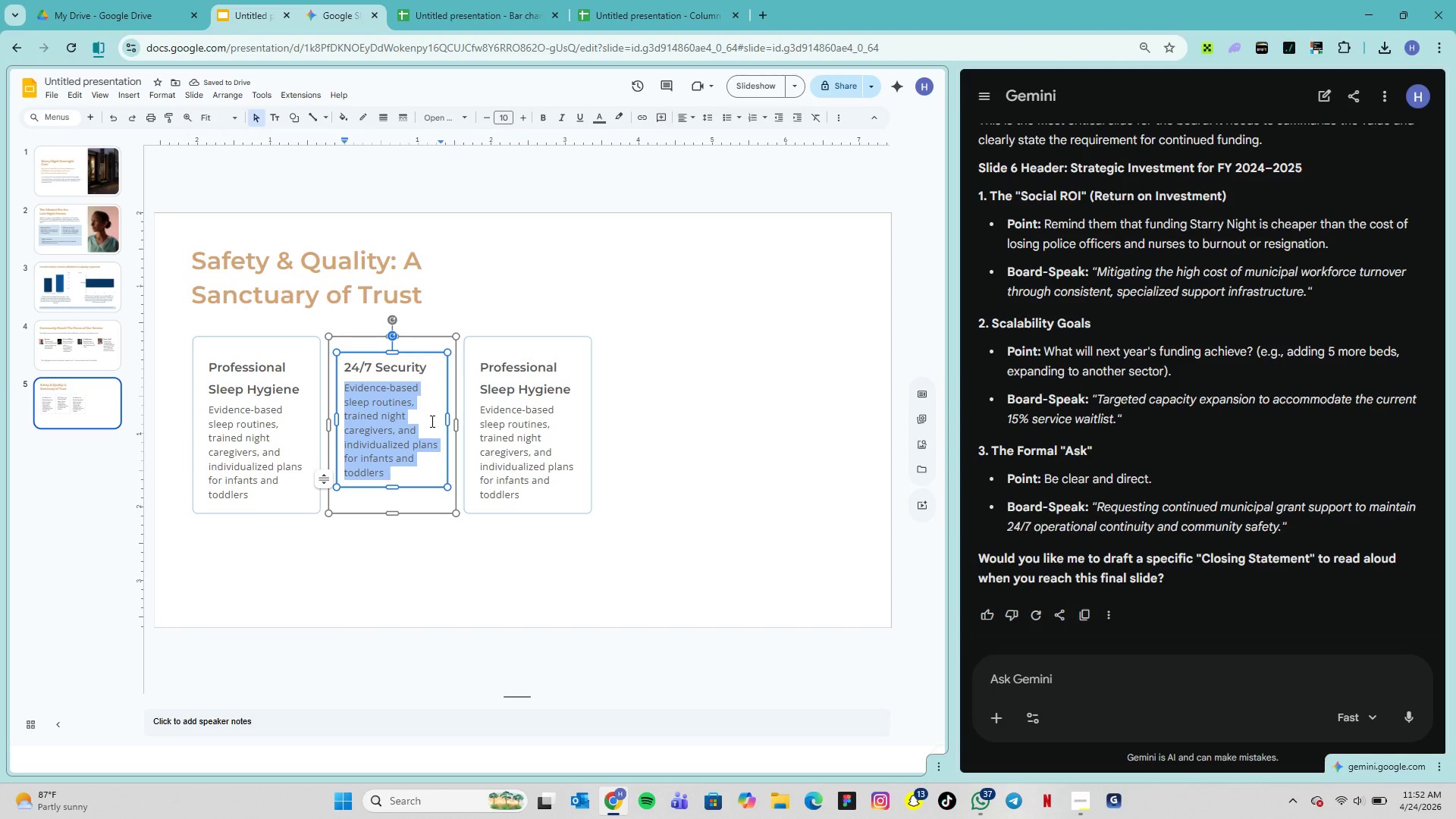 
type(Secure entry)
 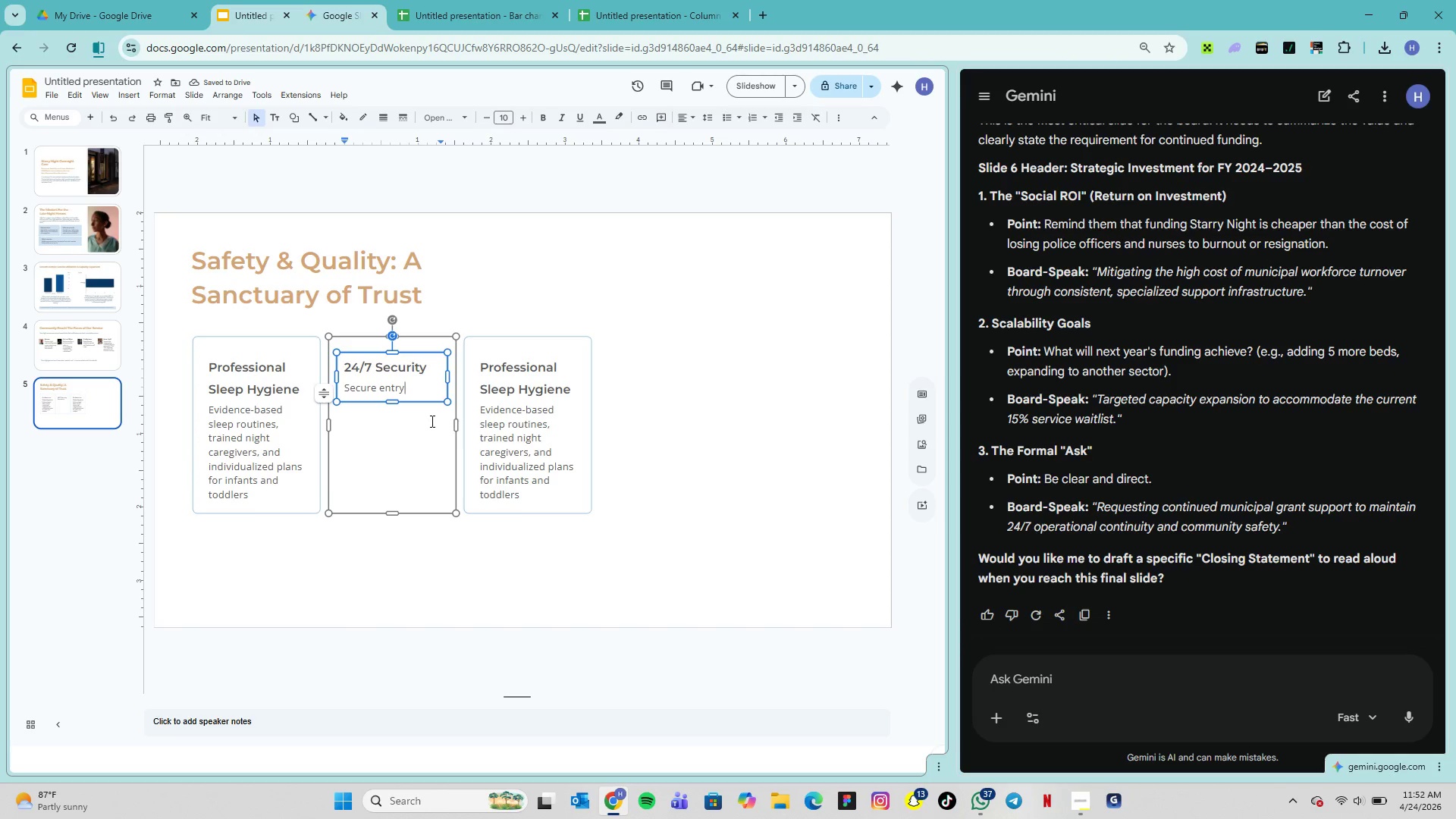 
type(, verified staff credentials, and real-time parent updates during overnight stys)
key(Backspace)
key(Backspace)
type(ays)
 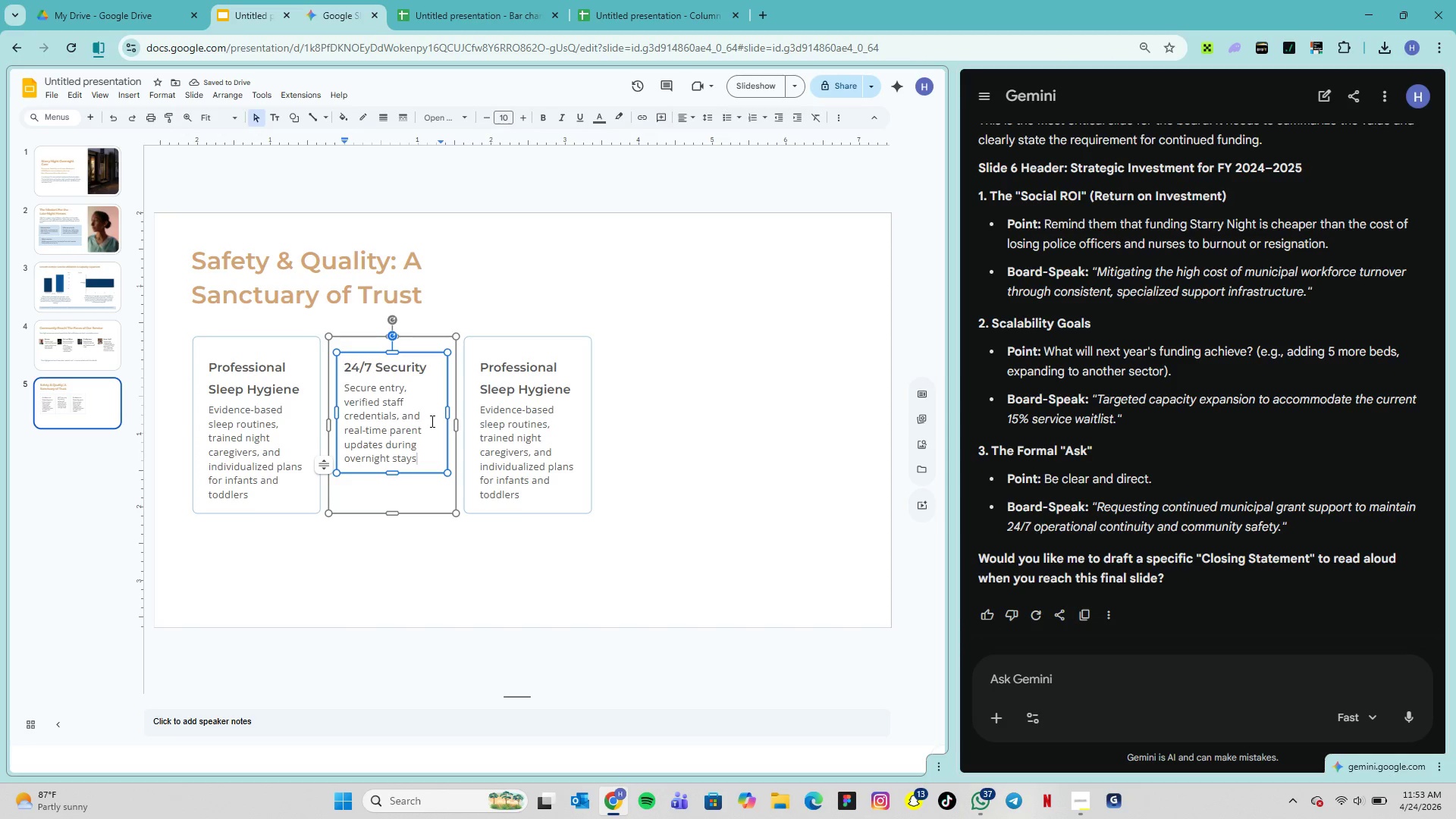 
key(Period)
 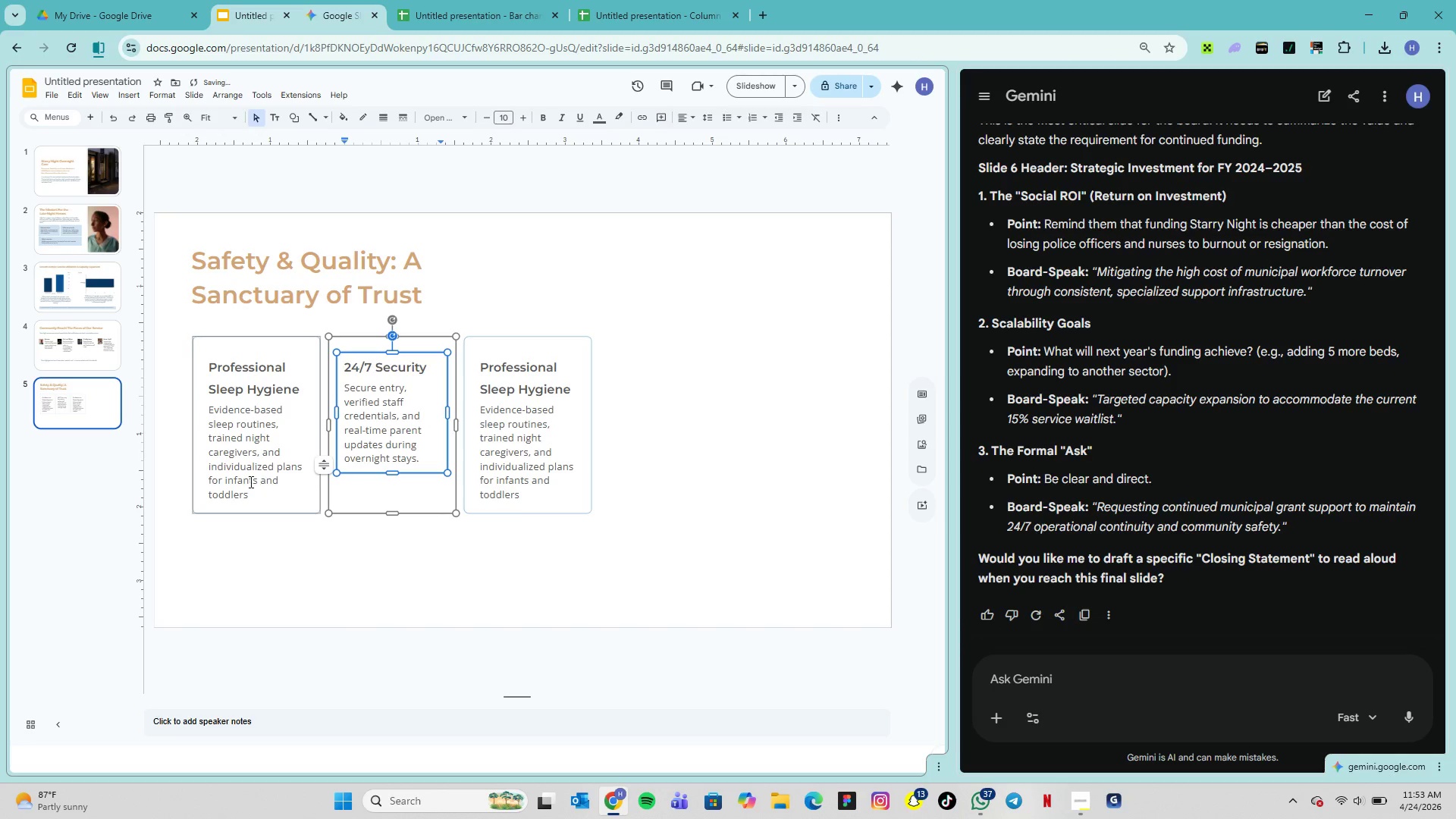 
left_click([246, 491])
 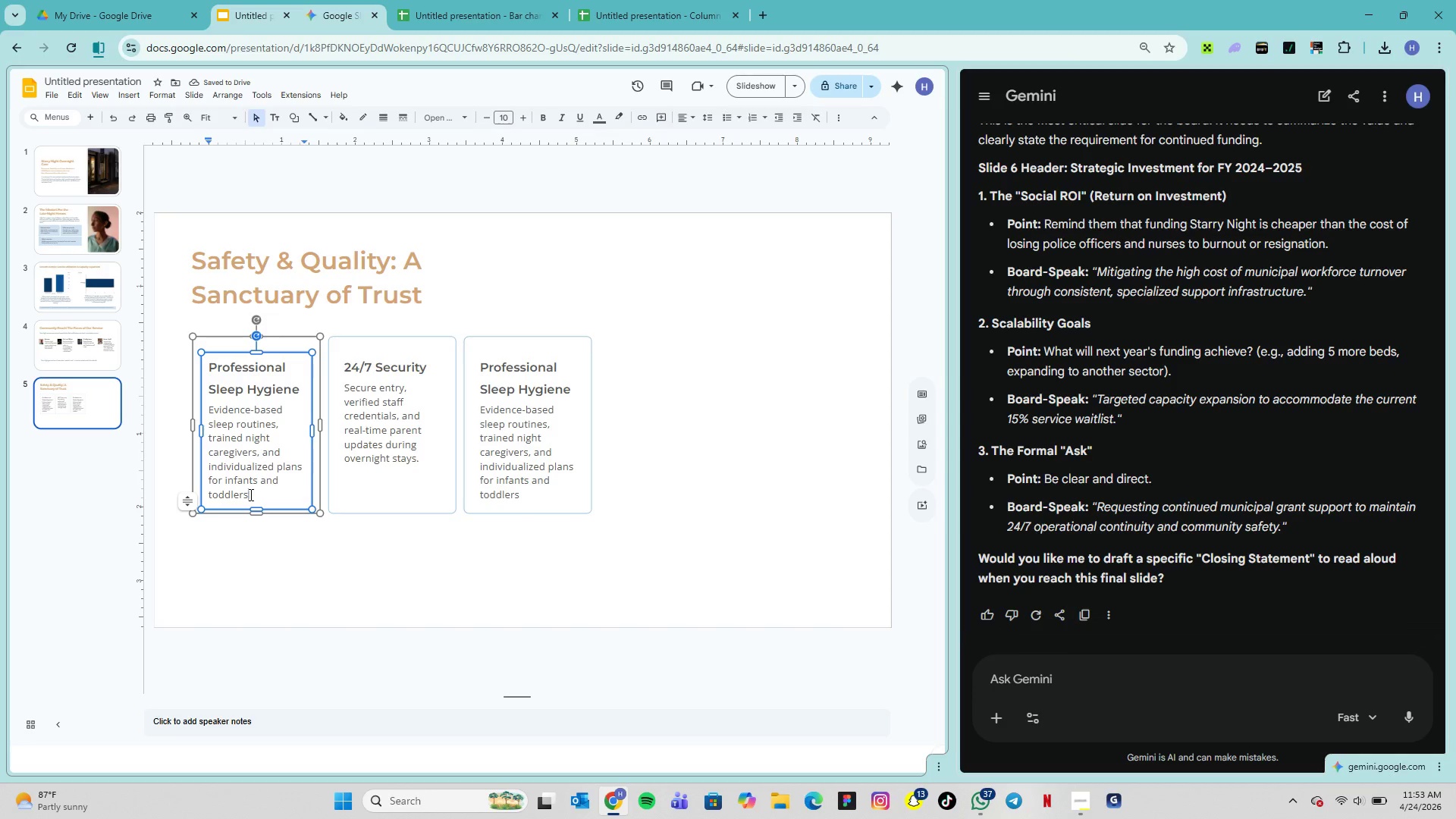 
key(Period)
 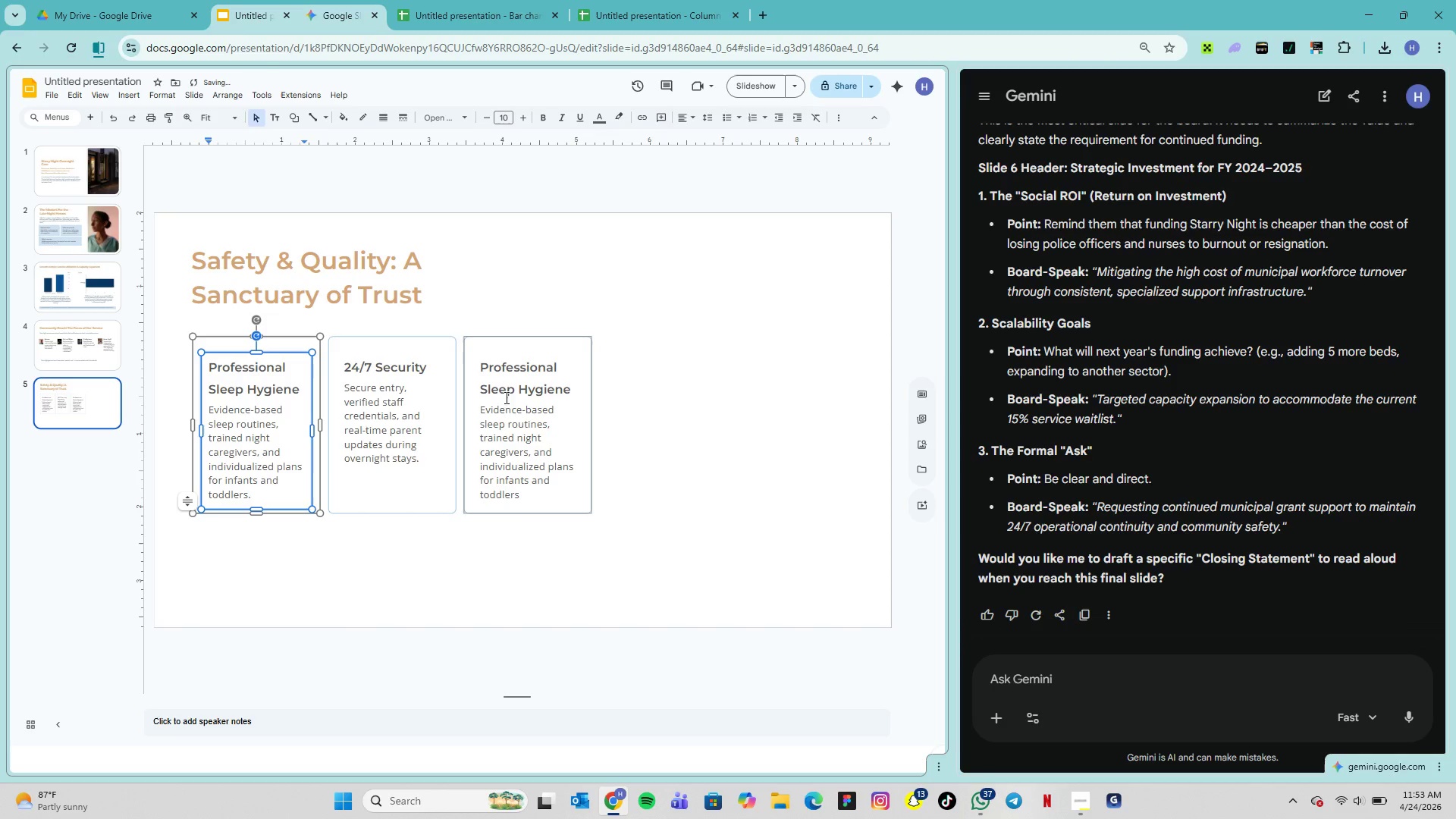 
double_click([500, 420])
 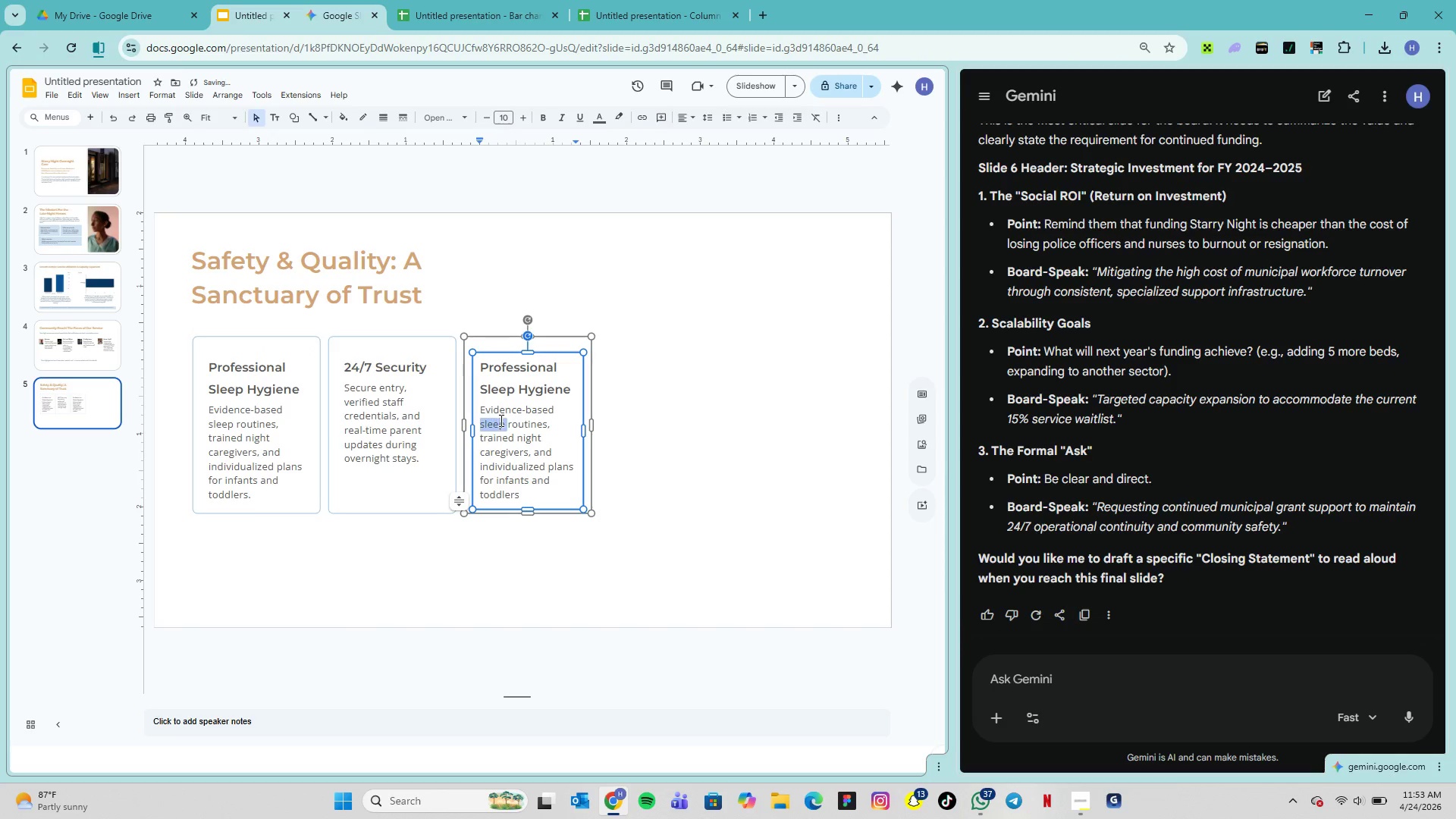 
triple_click([500, 420])
 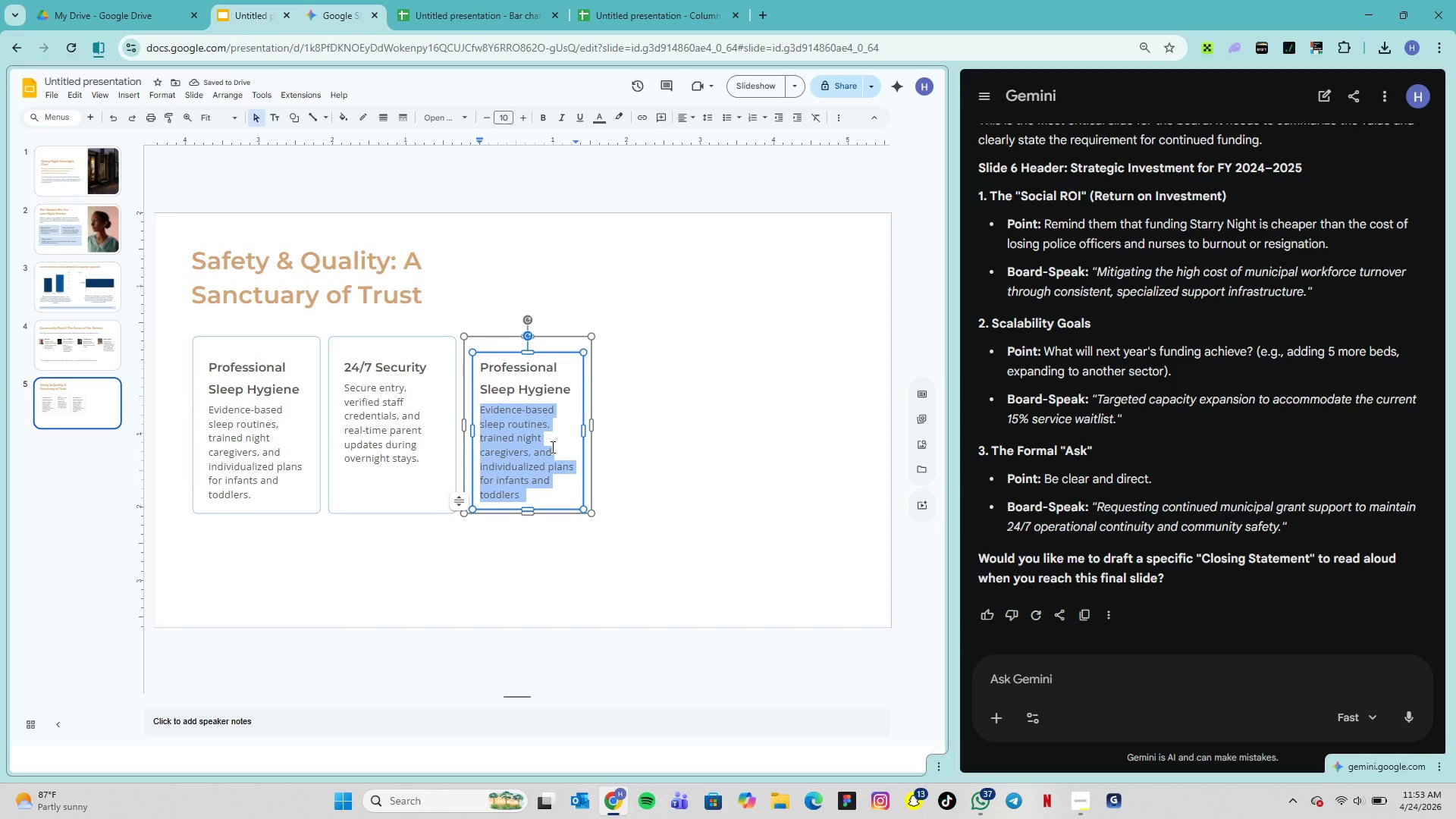 
type(Warm bedding, quiet spaces, and meals designed for late-)
 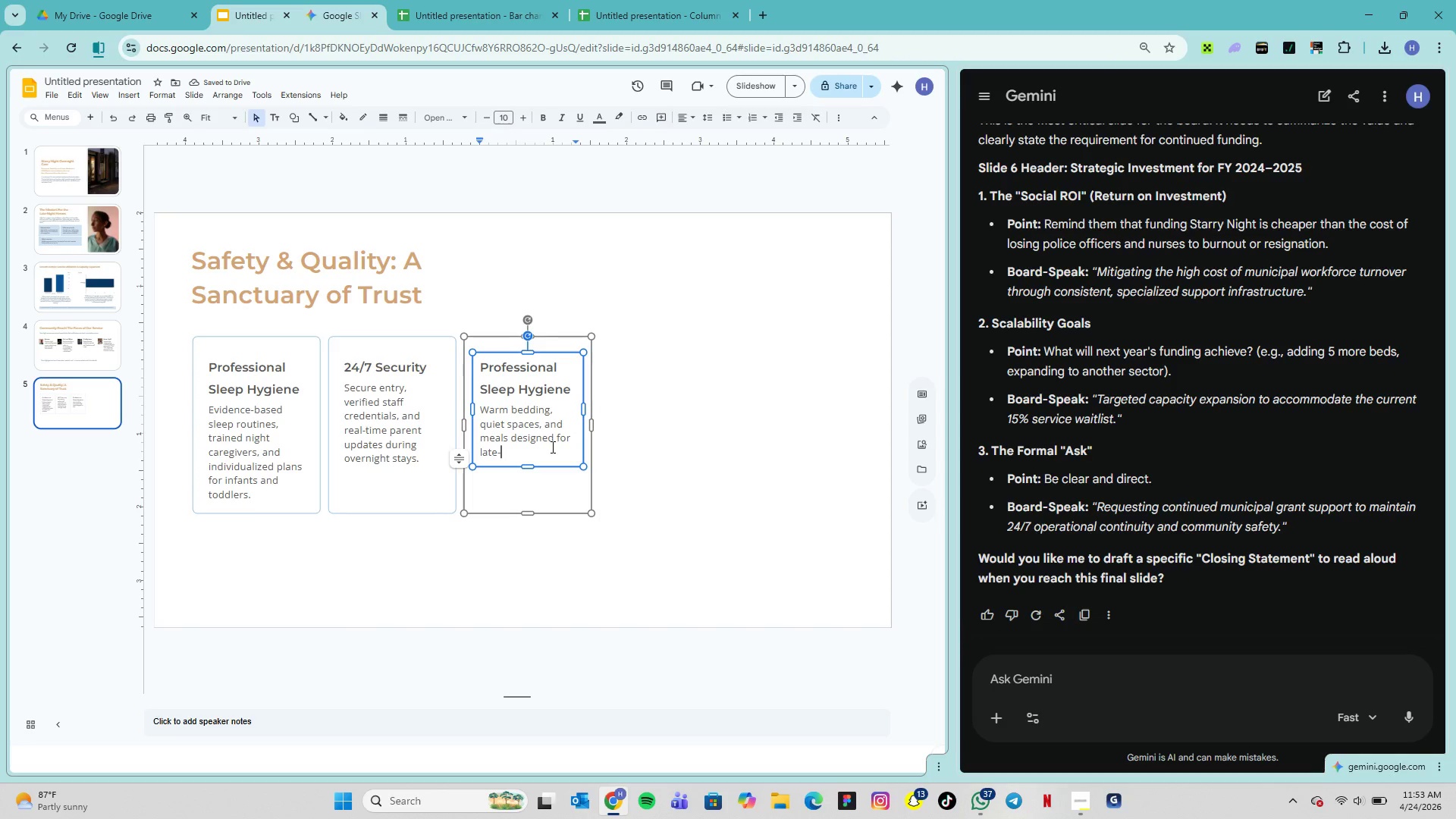 
type(night comfort --)
 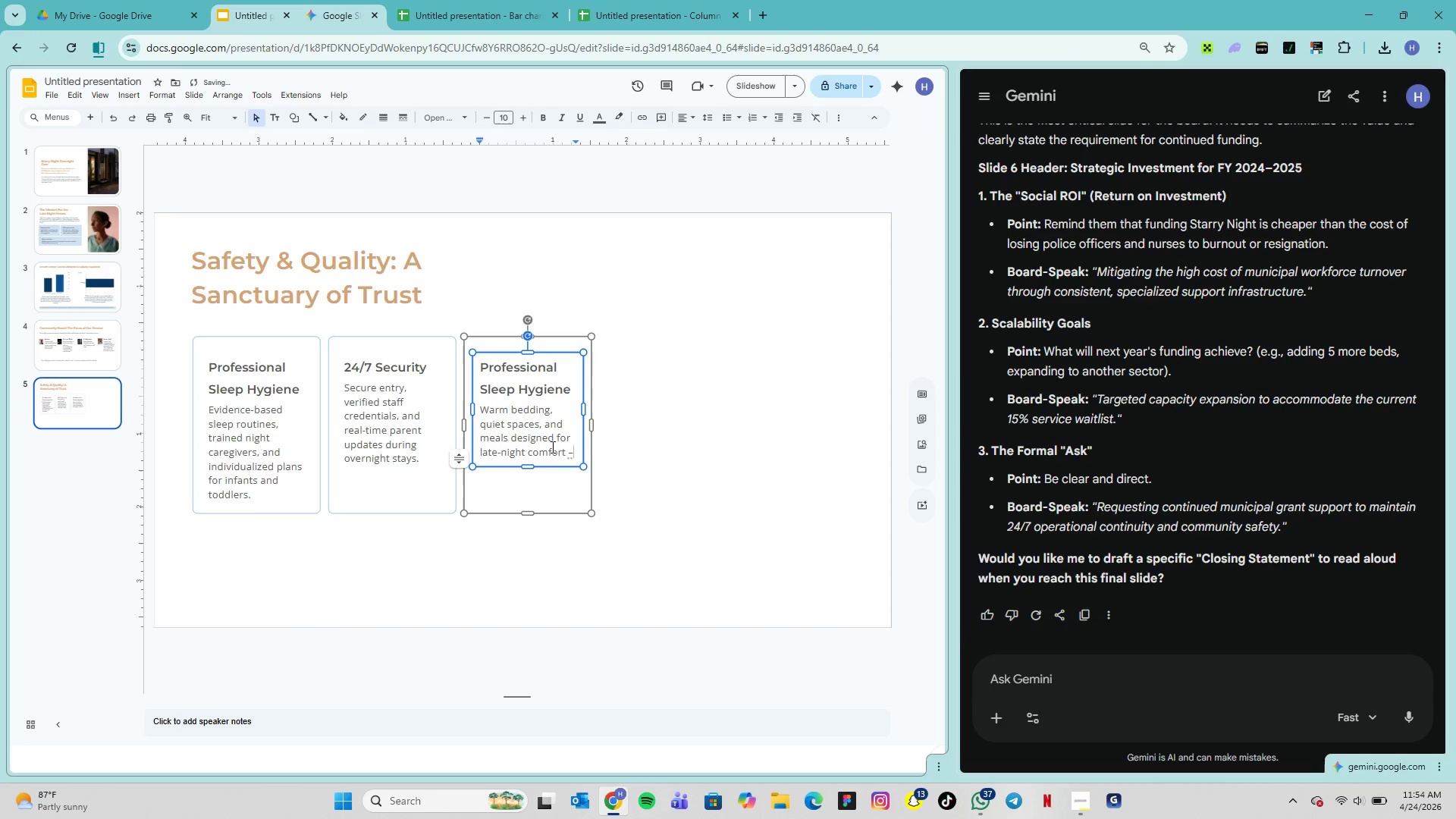 
type( a rs)
key(Backspace)
type(estful environment for children and rea)
 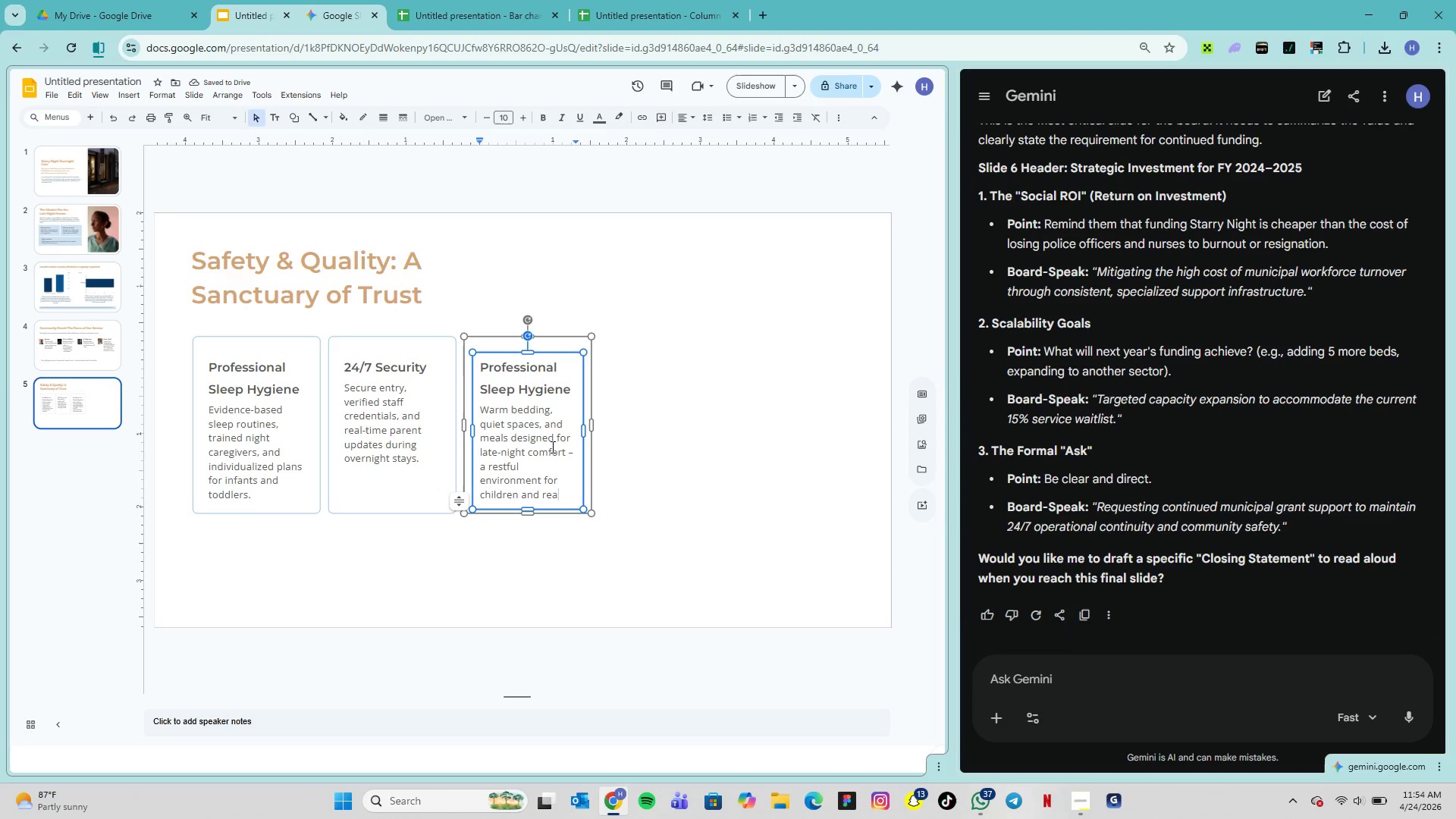 
wait(5.62)
 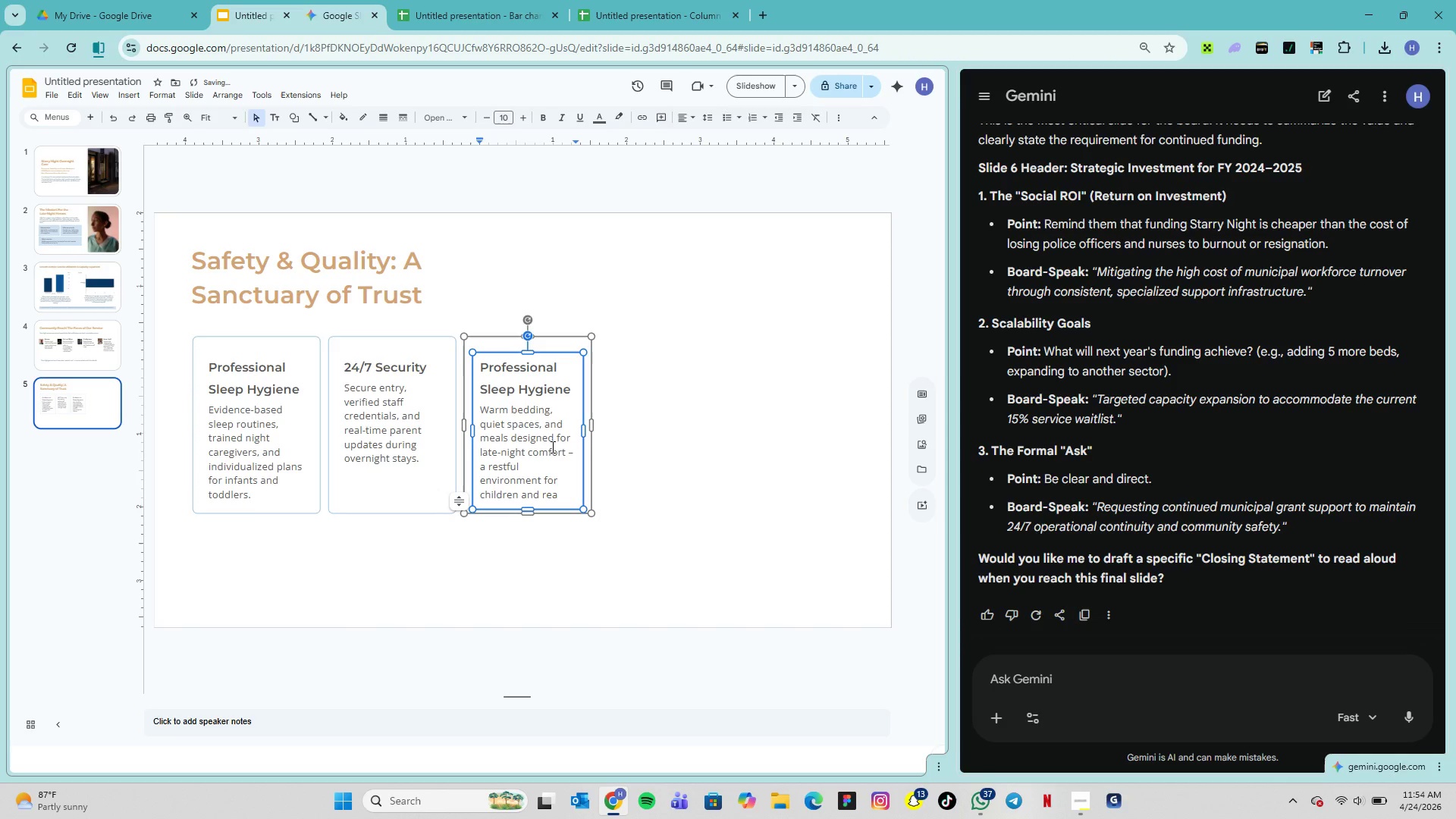 
type(ssurance for parent)
 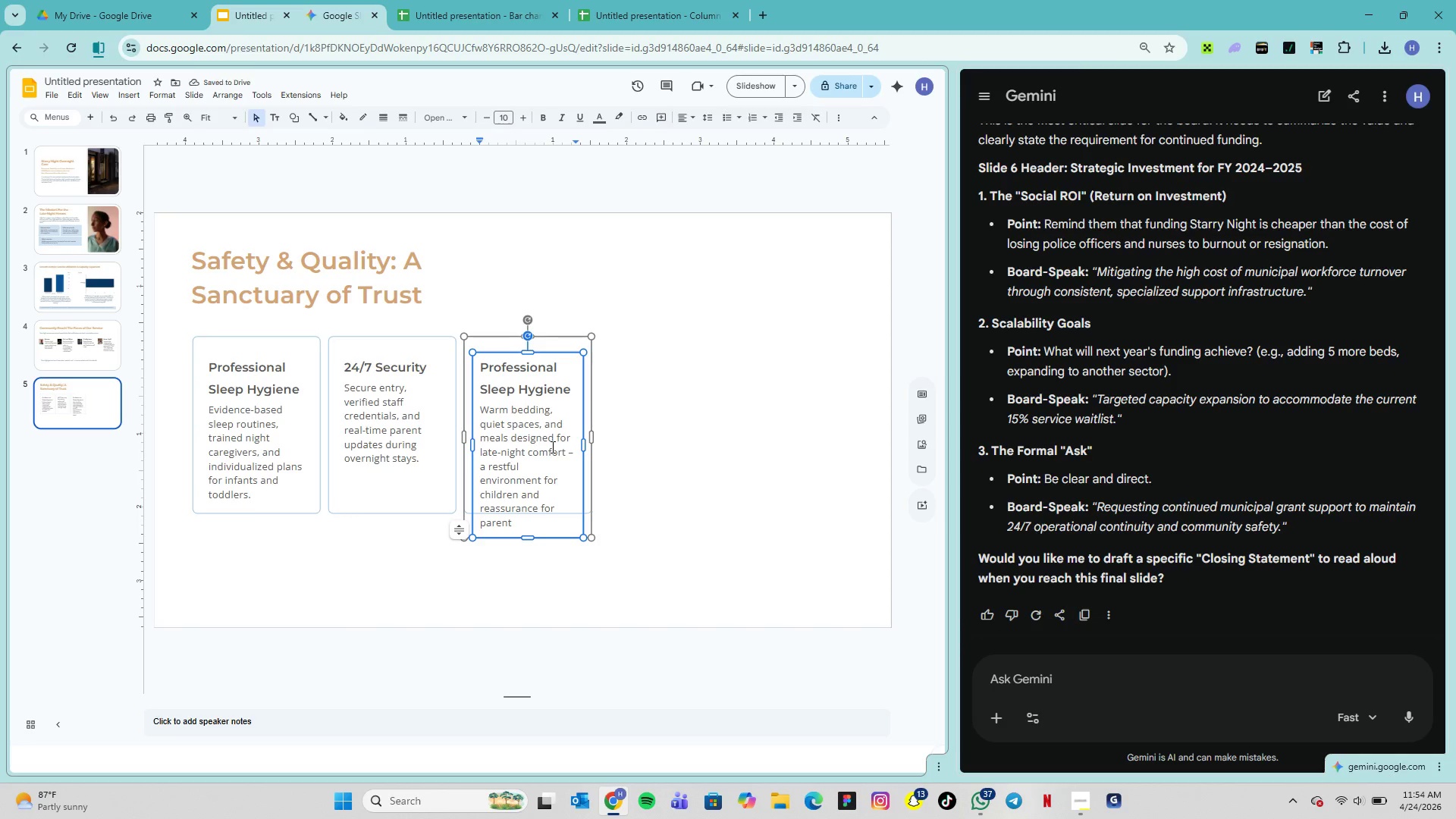 
key(S)
 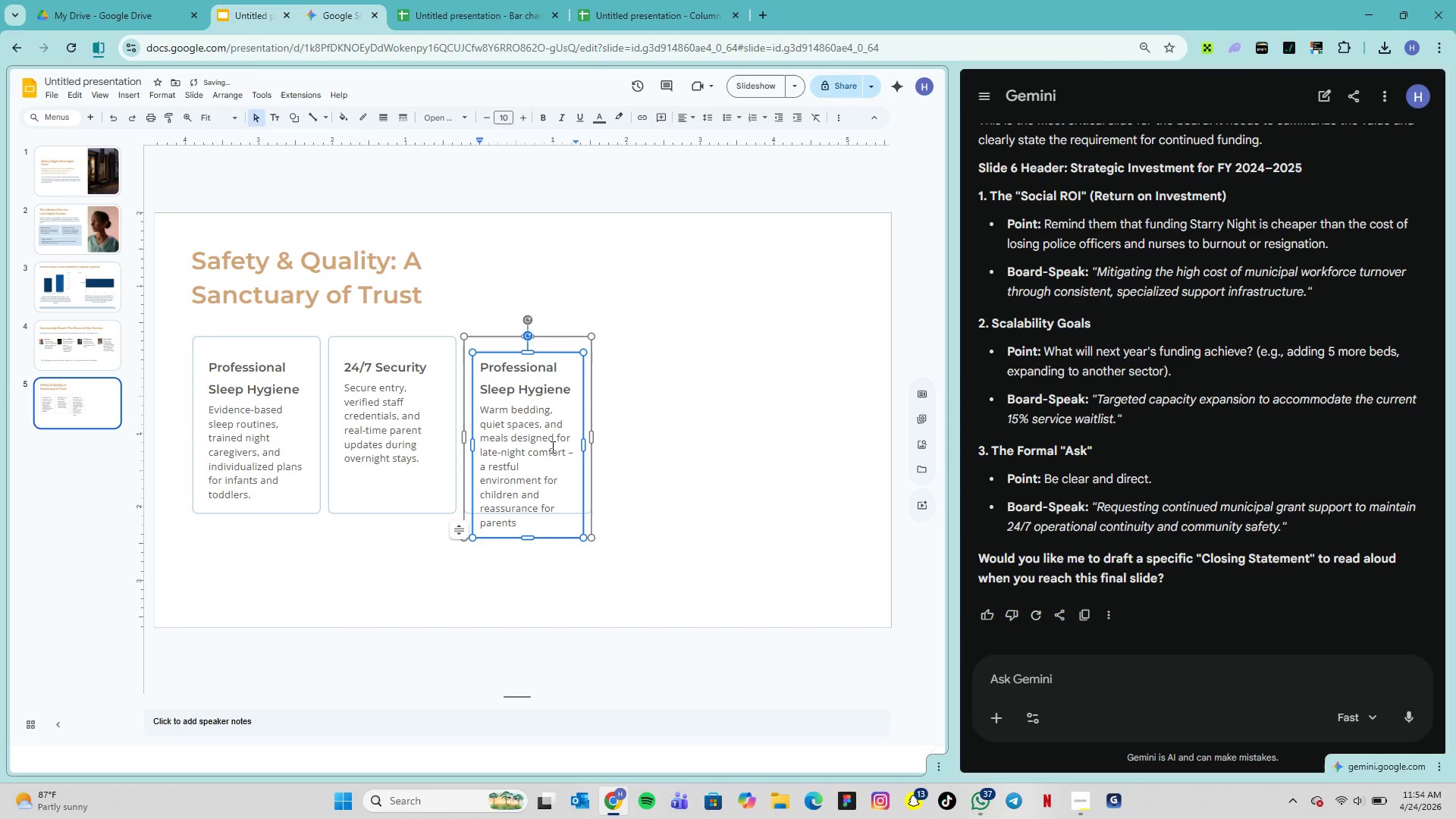 
key(Period)
 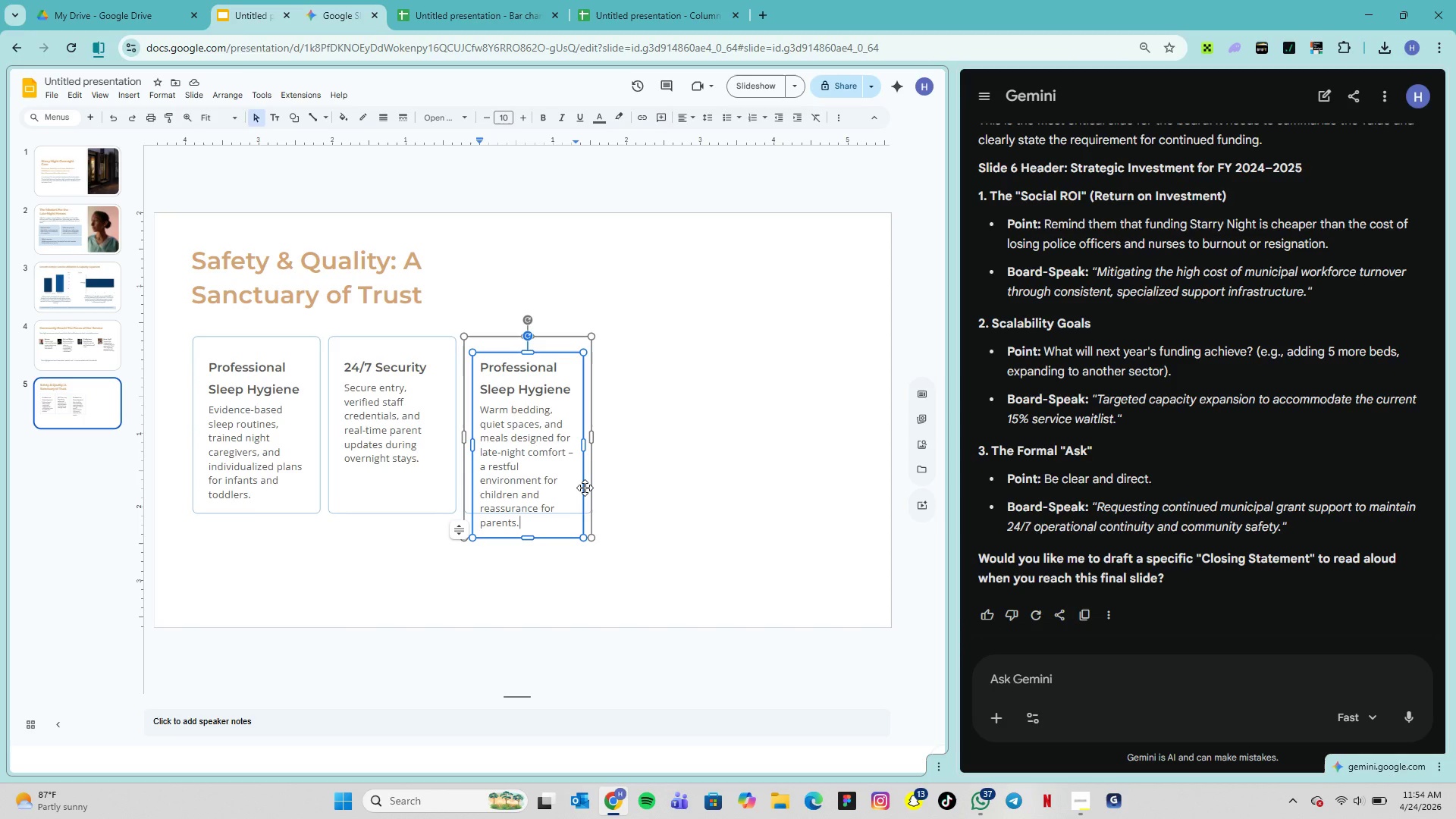 
wait(12.11)
 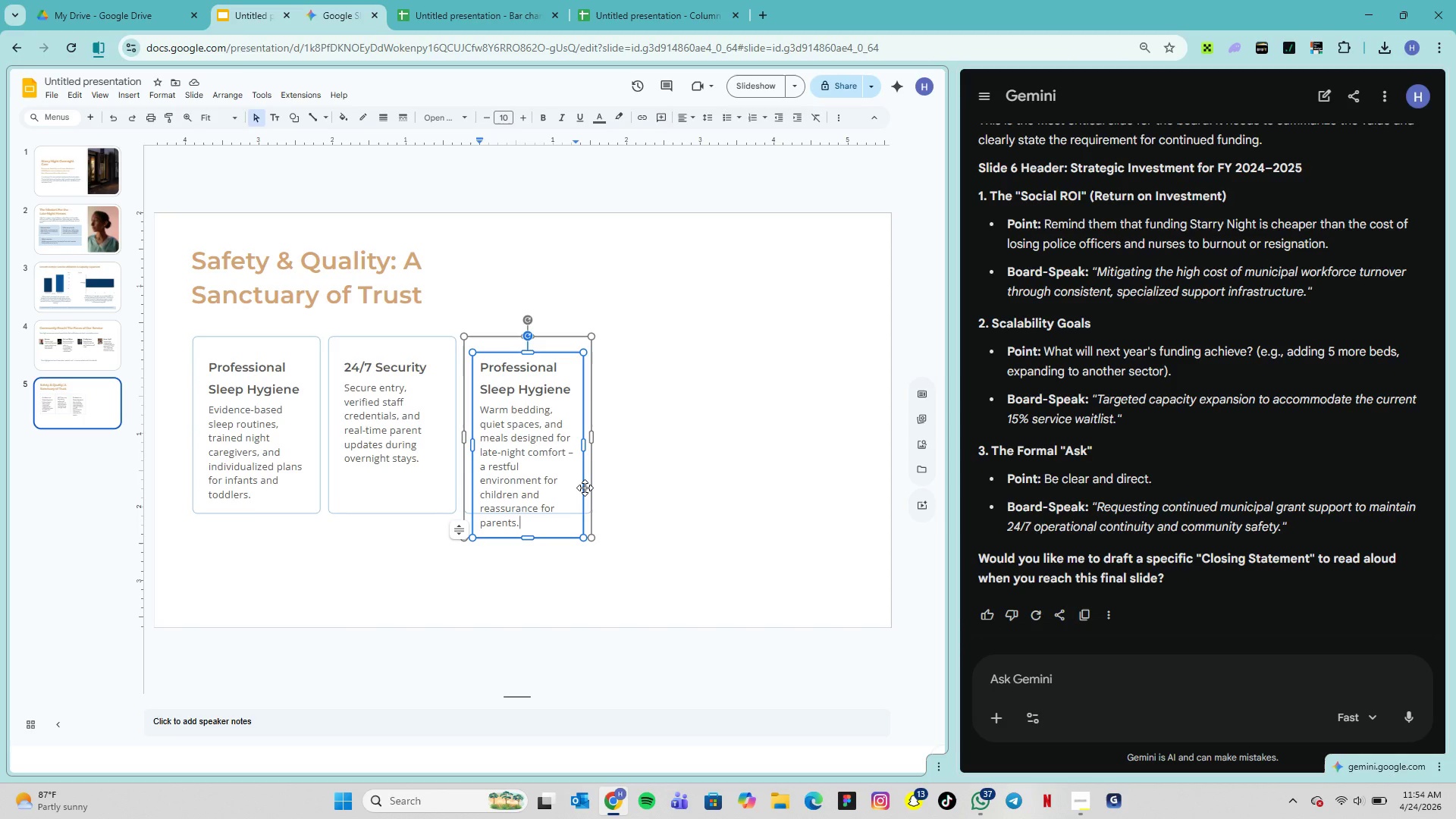 
left_click([610, 496])
 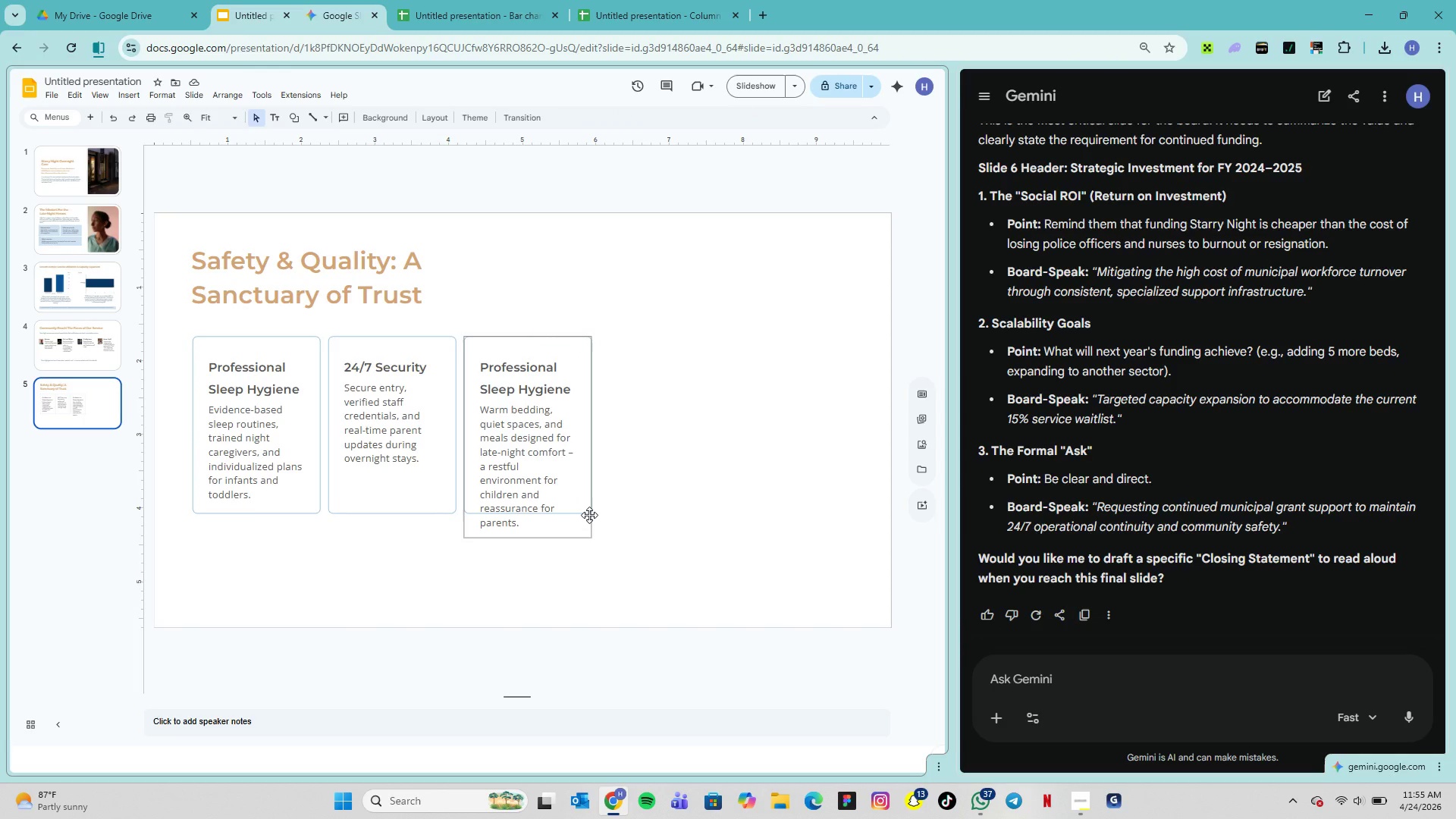 
left_click([589, 515])
 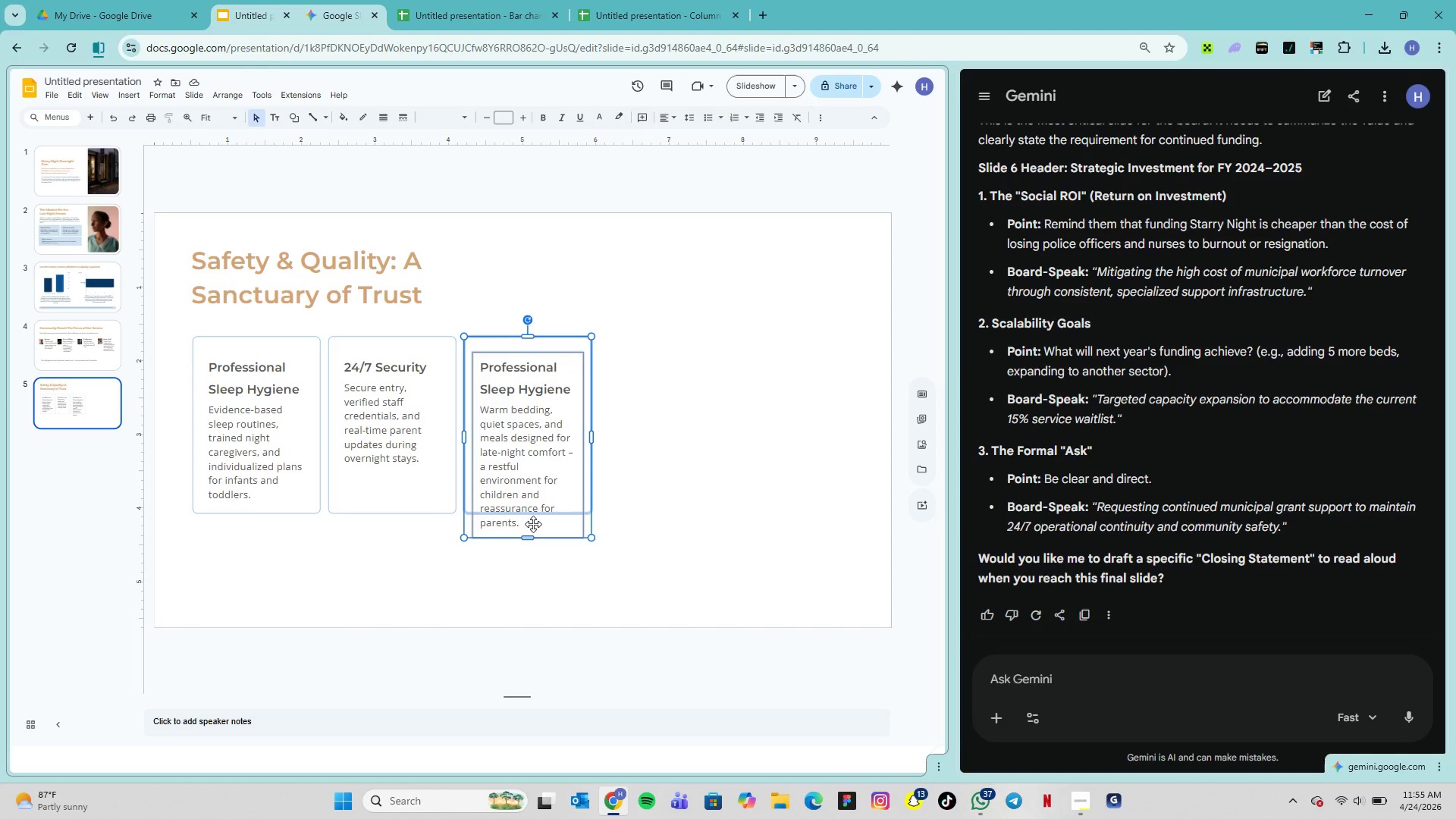 
left_click([538, 516])
 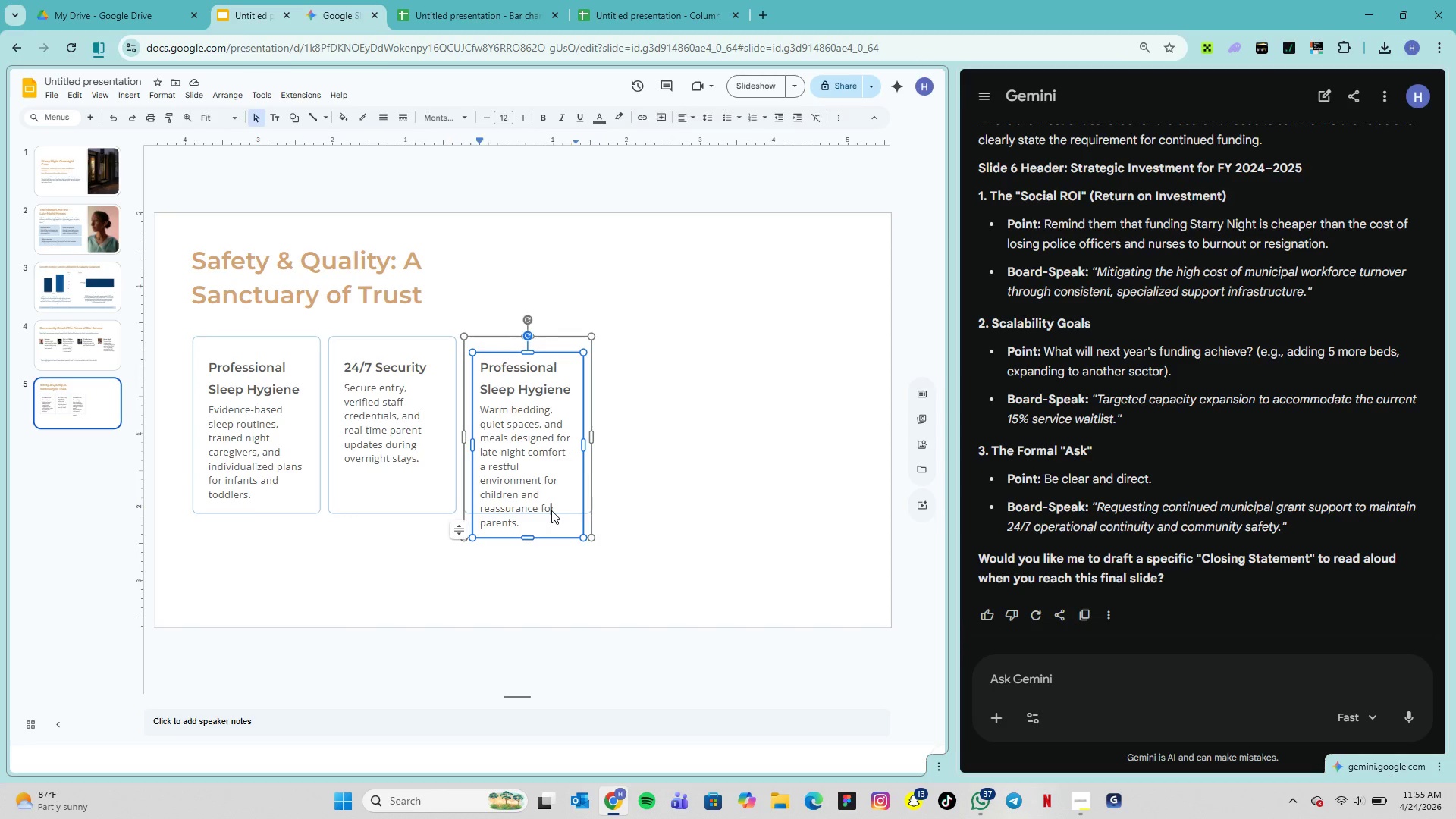 
double_click([551, 510])
 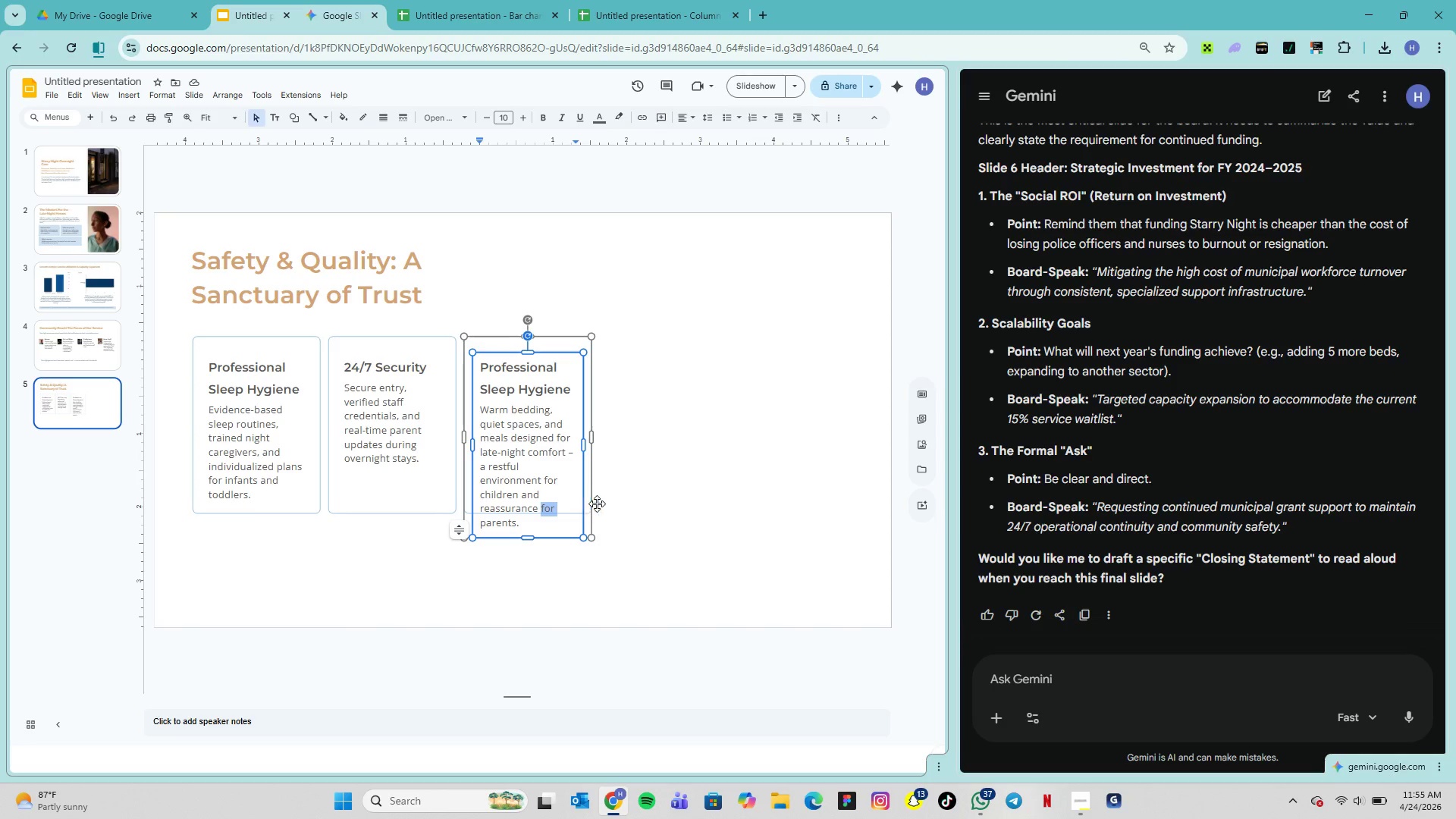 
left_click([609, 504])
 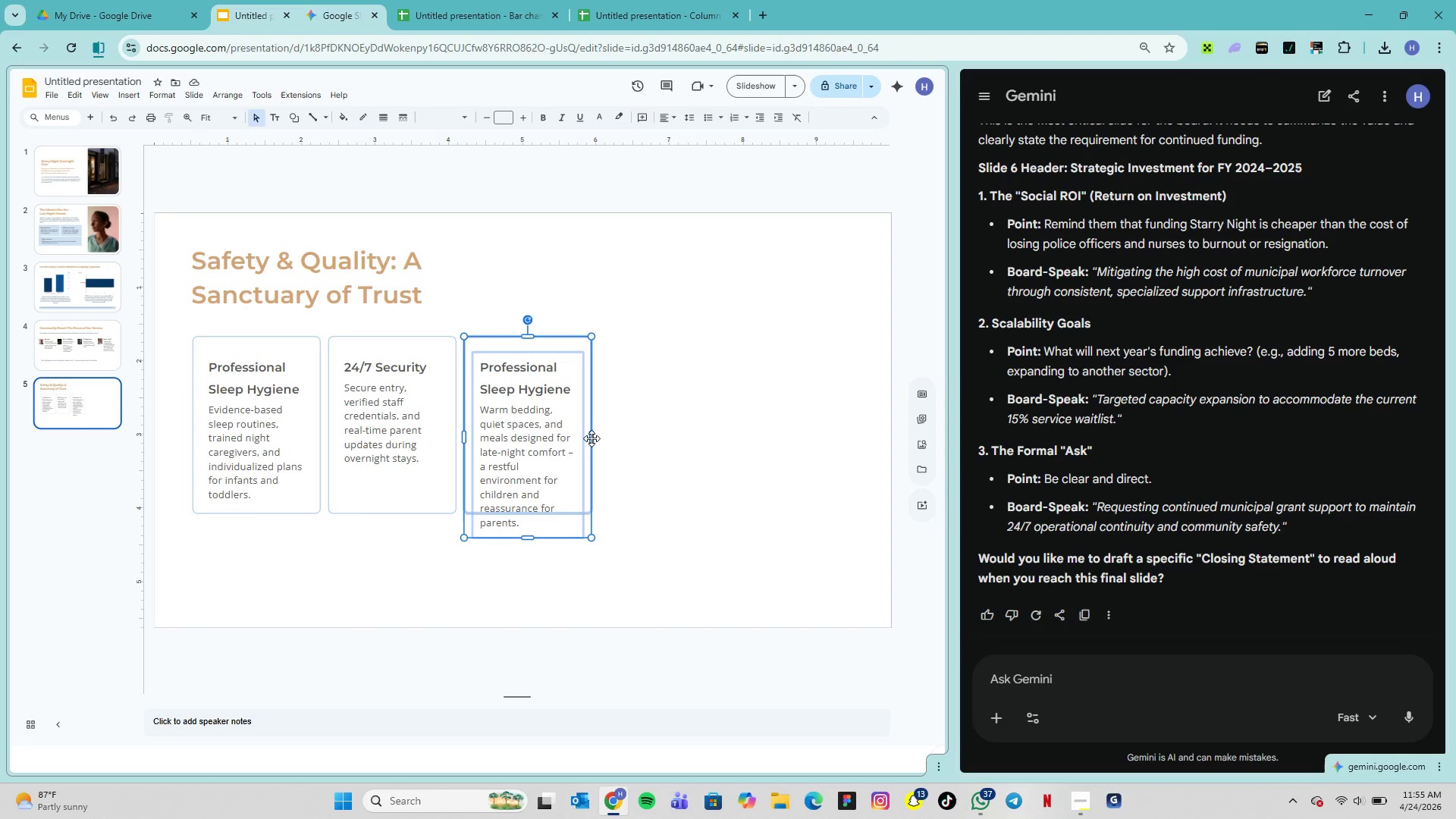 
double_click([592, 438])
 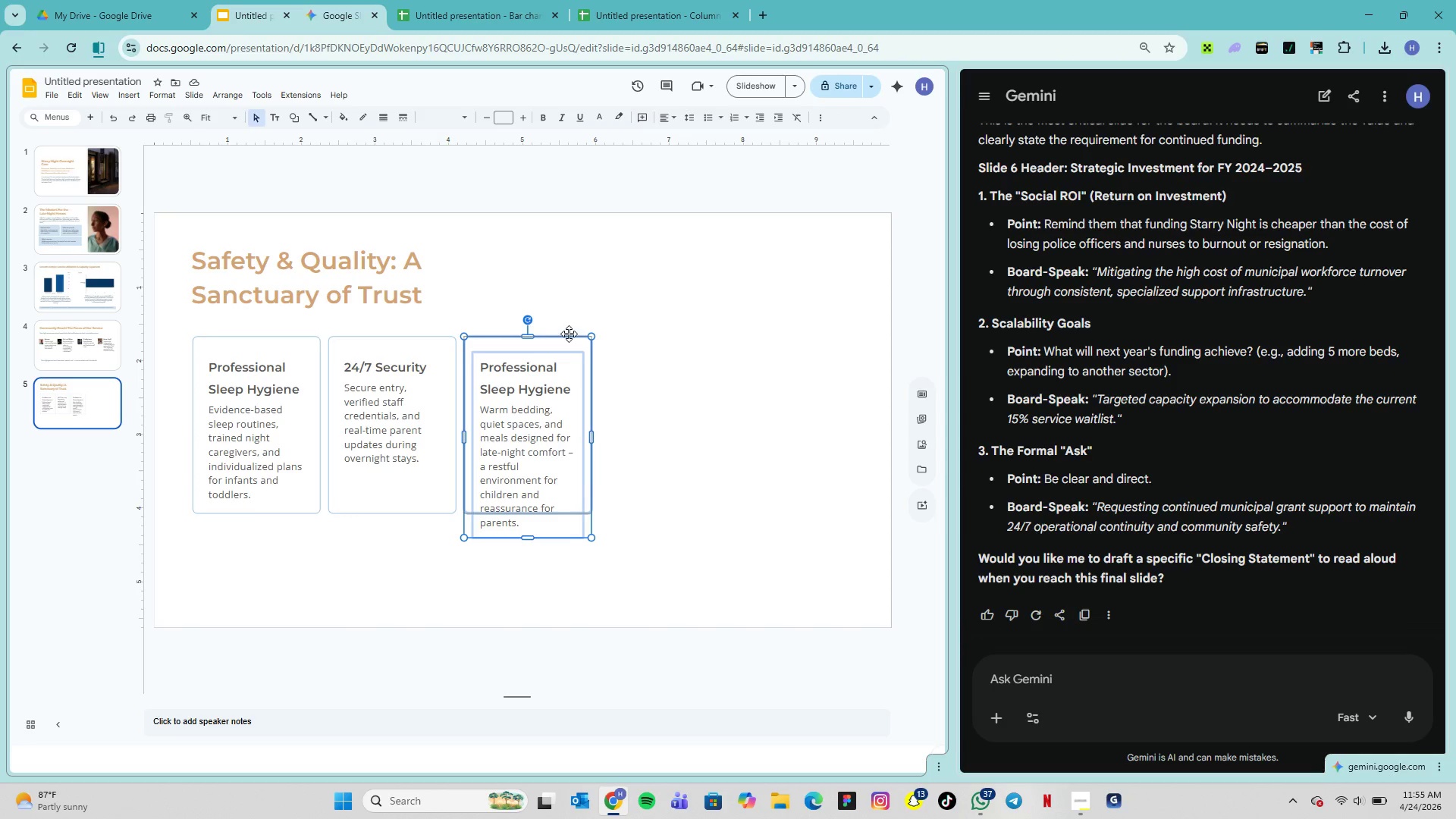 
left_click([571, 343])
 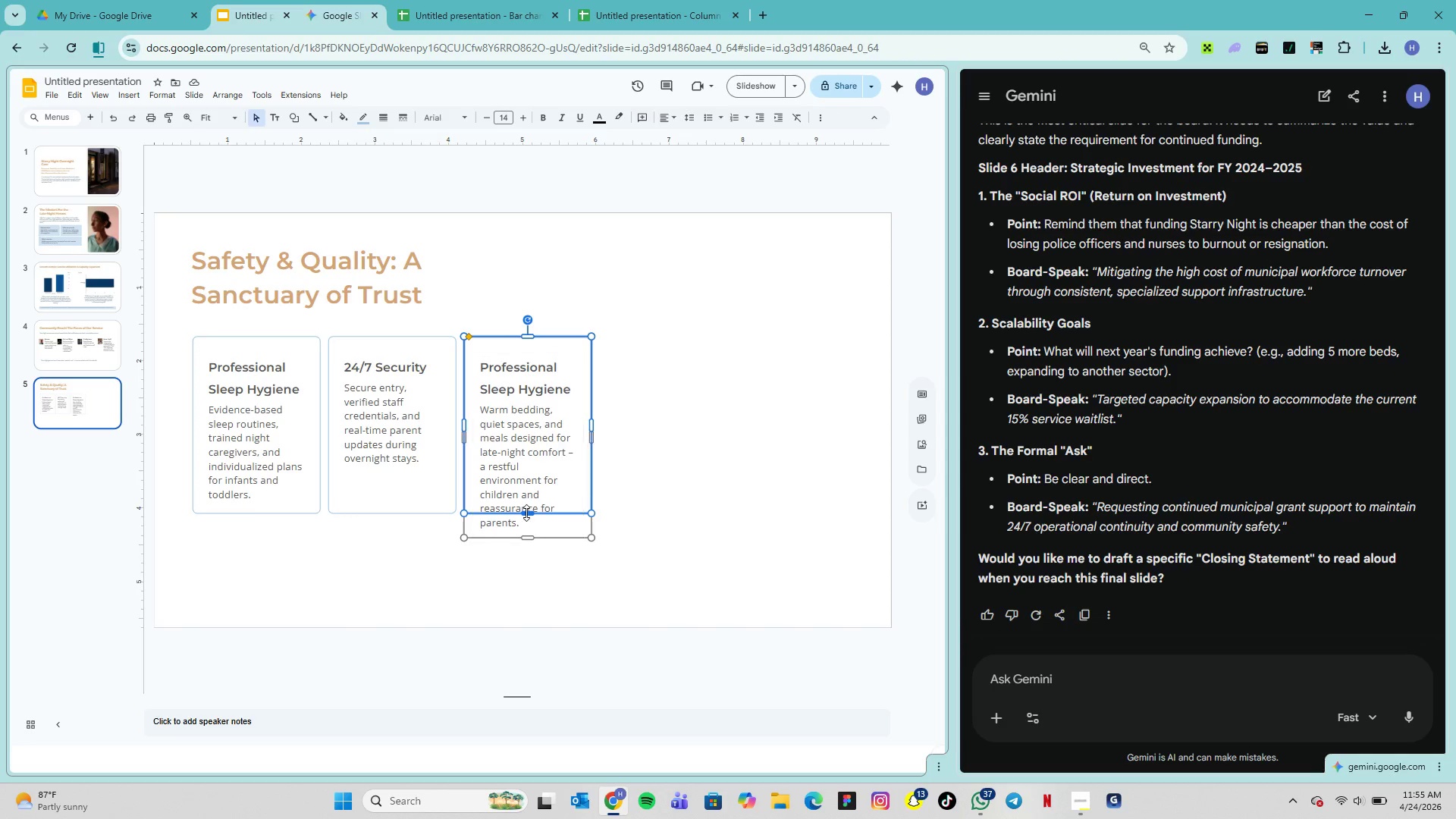 
left_click_drag(start_coordinate=[526, 513], to_coordinate=[527, 537])
 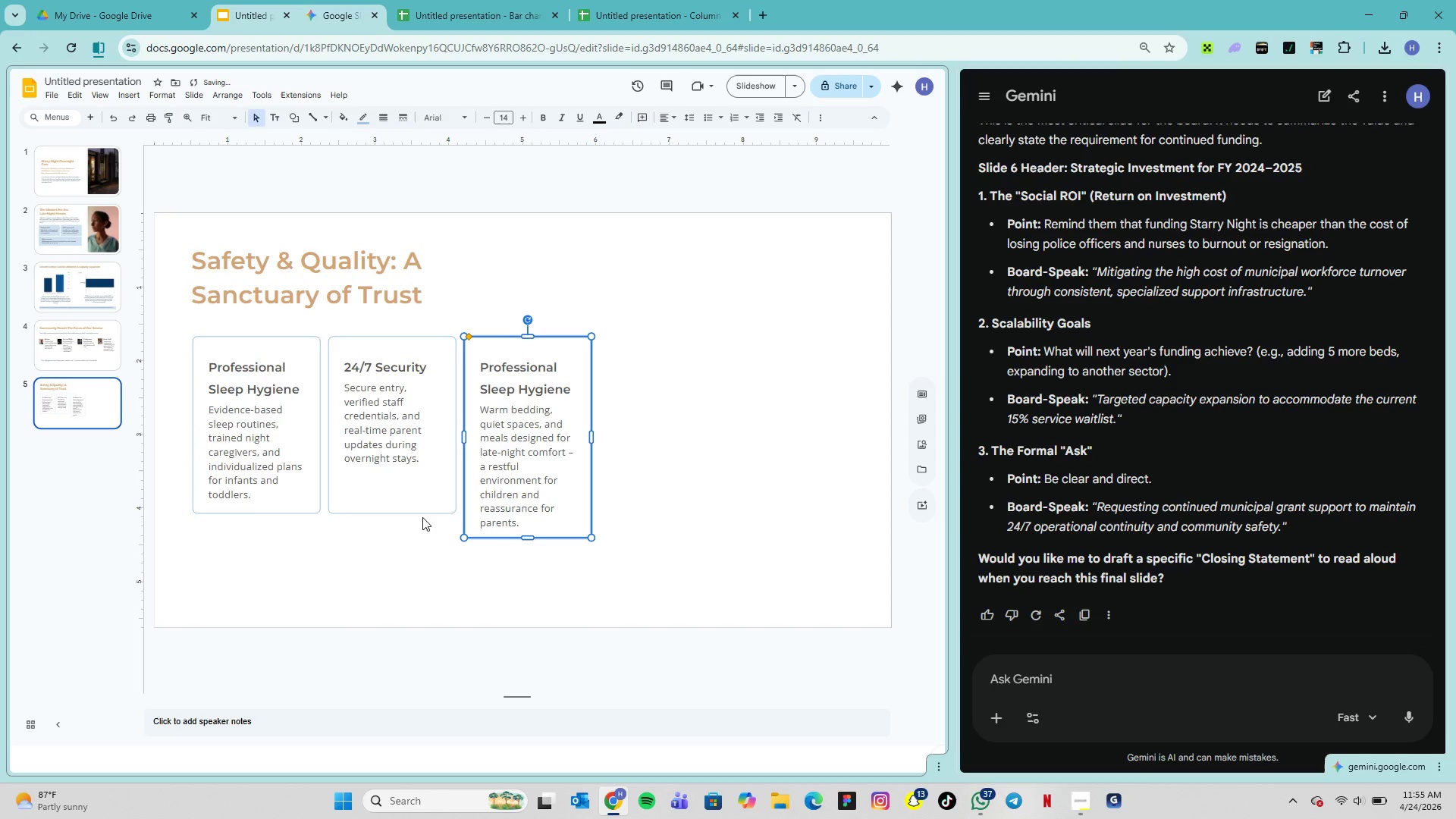 
left_click([422, 510])
 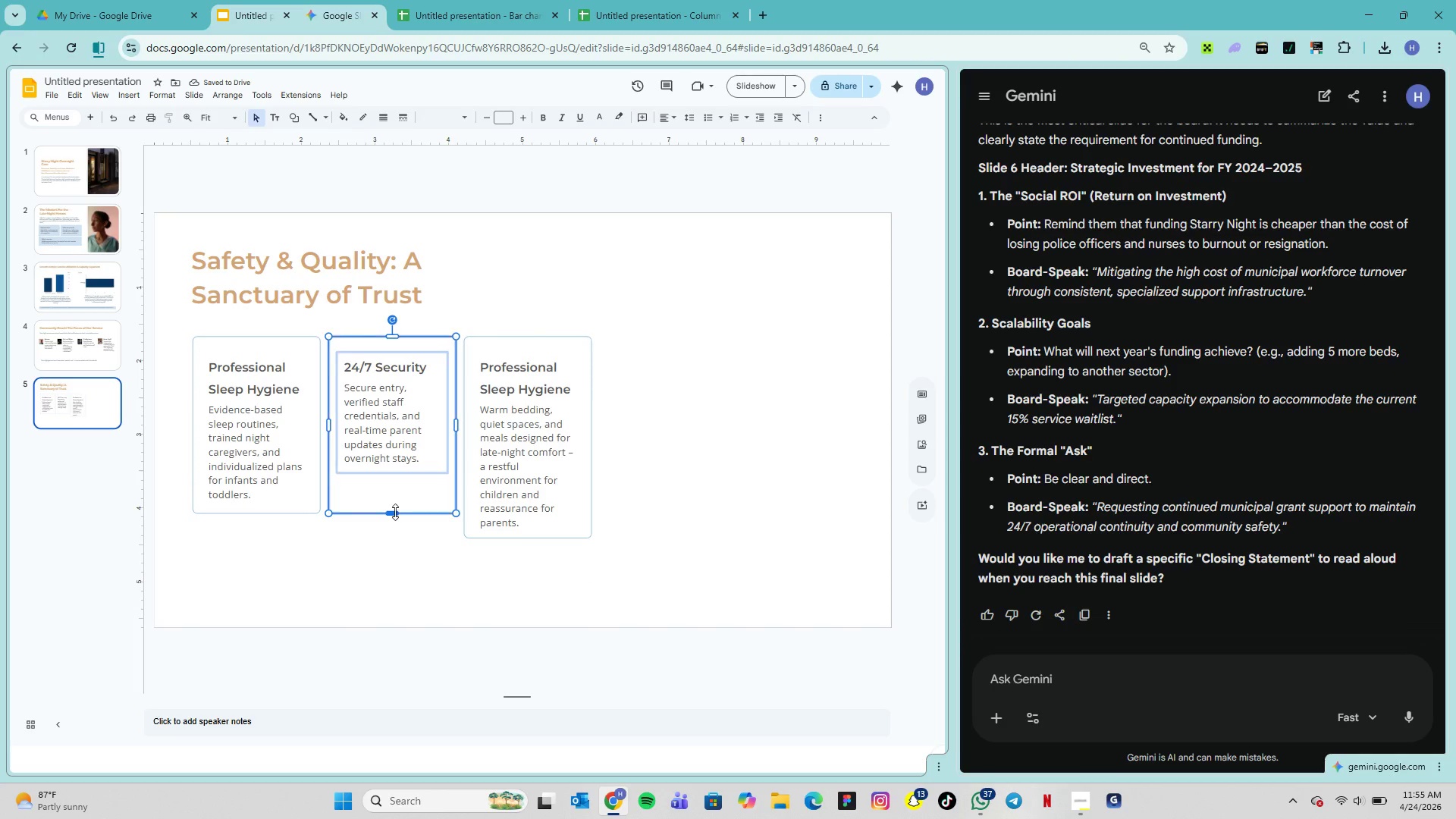 
left_click_drag(start_coordinate=[395, 512], to_coordinate=[392, 535])
 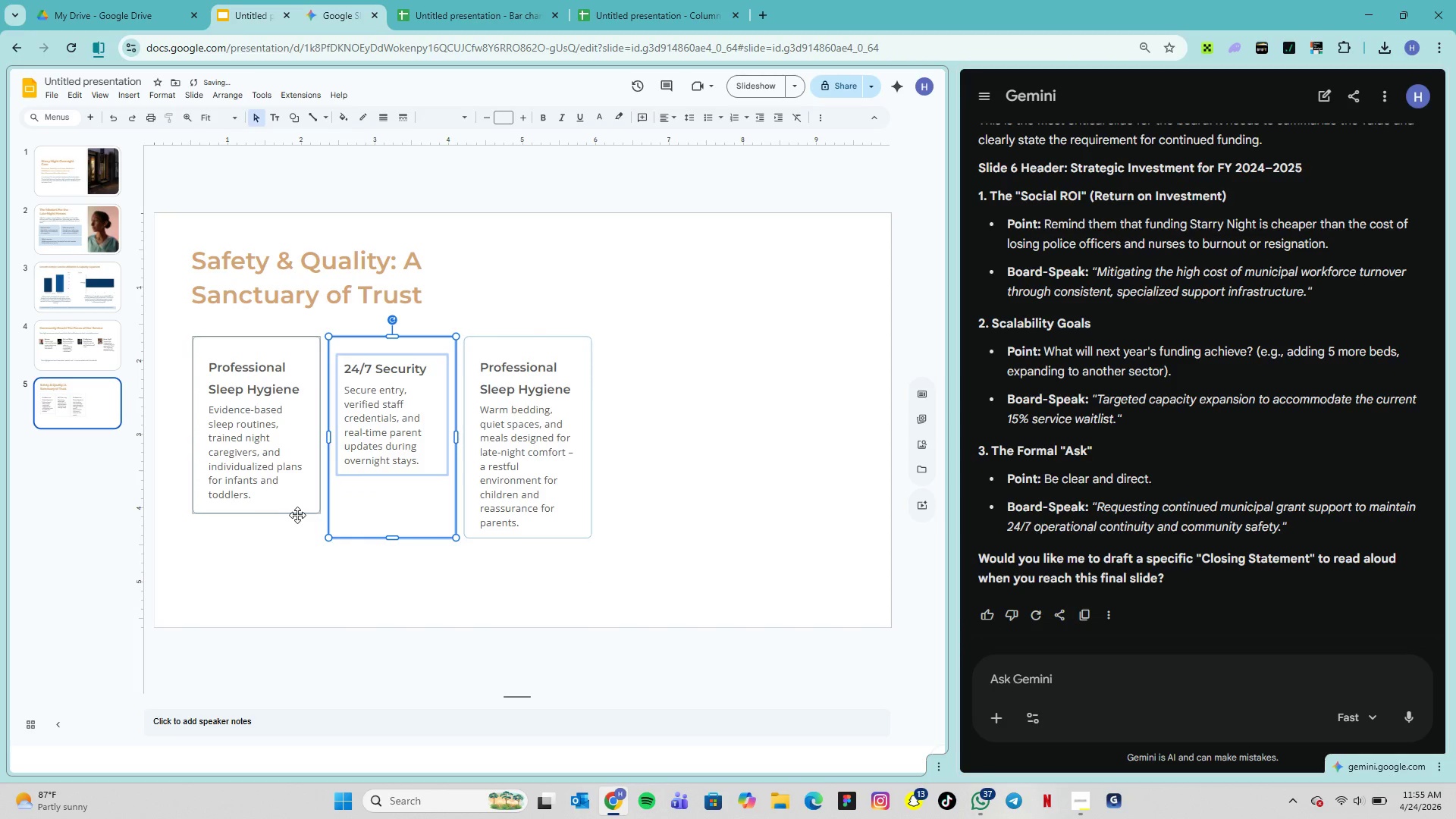 
left_click([297, 515])
 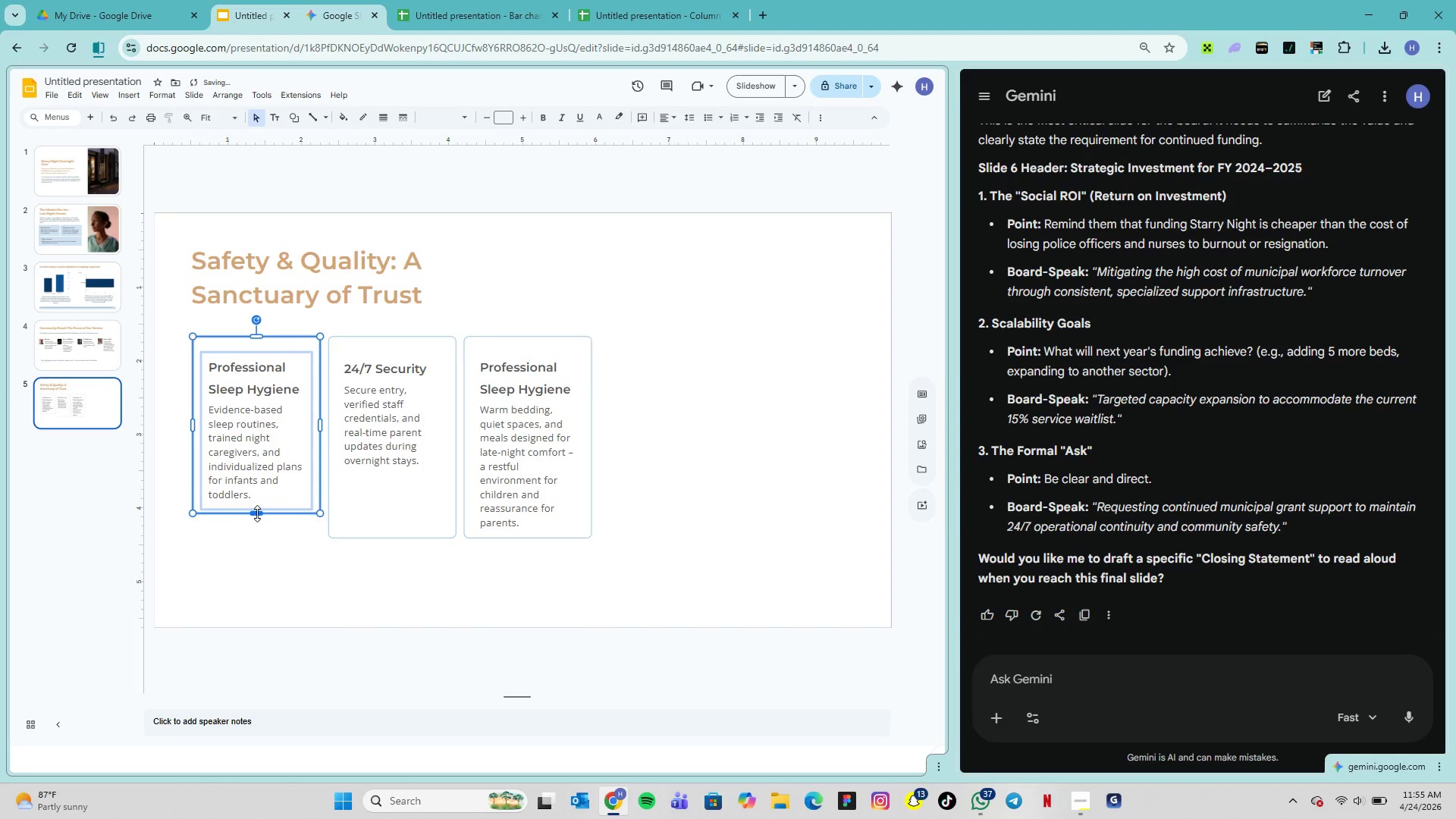 
left_click_drag(start_coordinate=[257, 513], to_coordinate=[260, 537])
 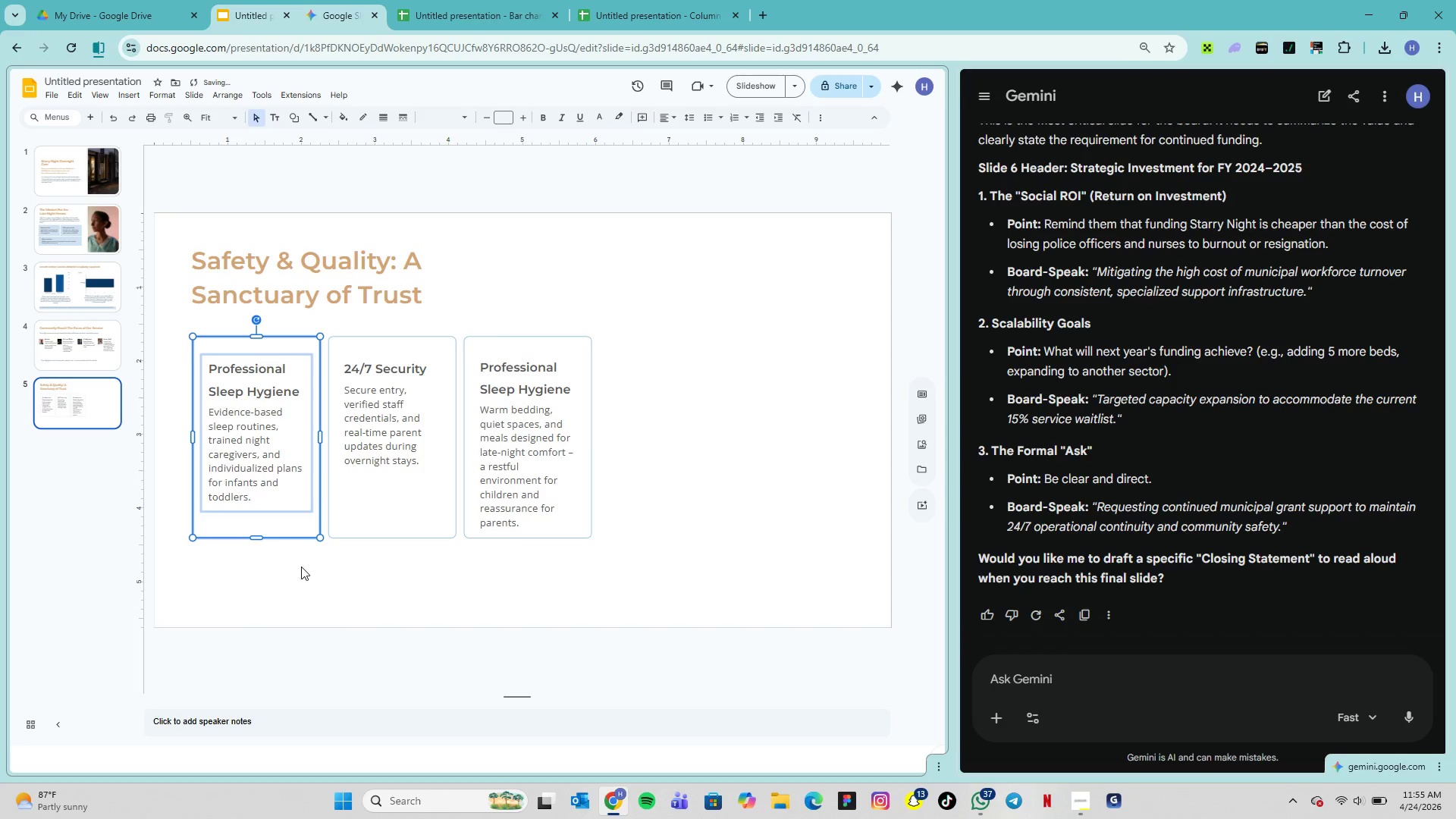 
left_click([303, 566])
 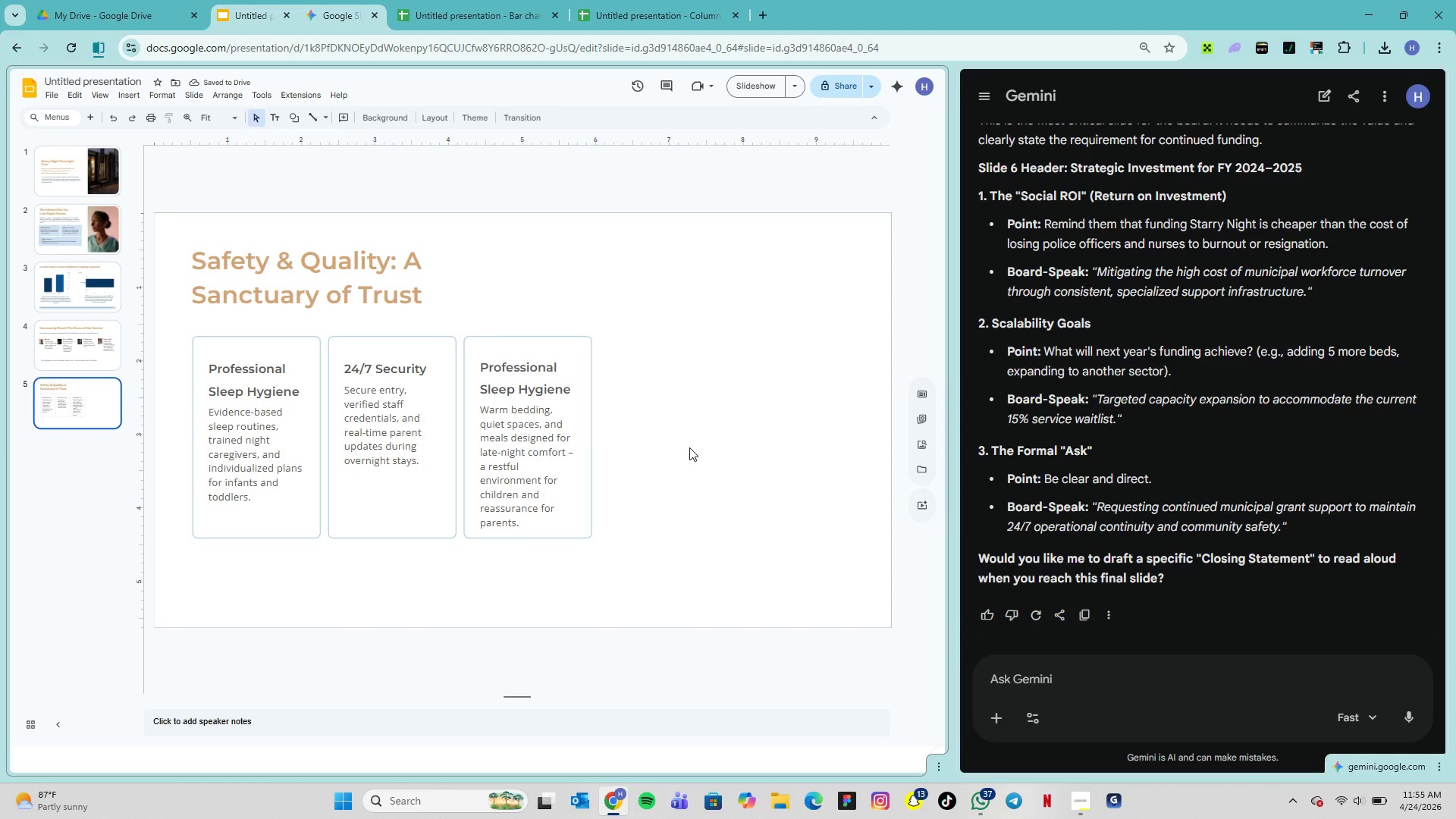 
wait(8.69)
 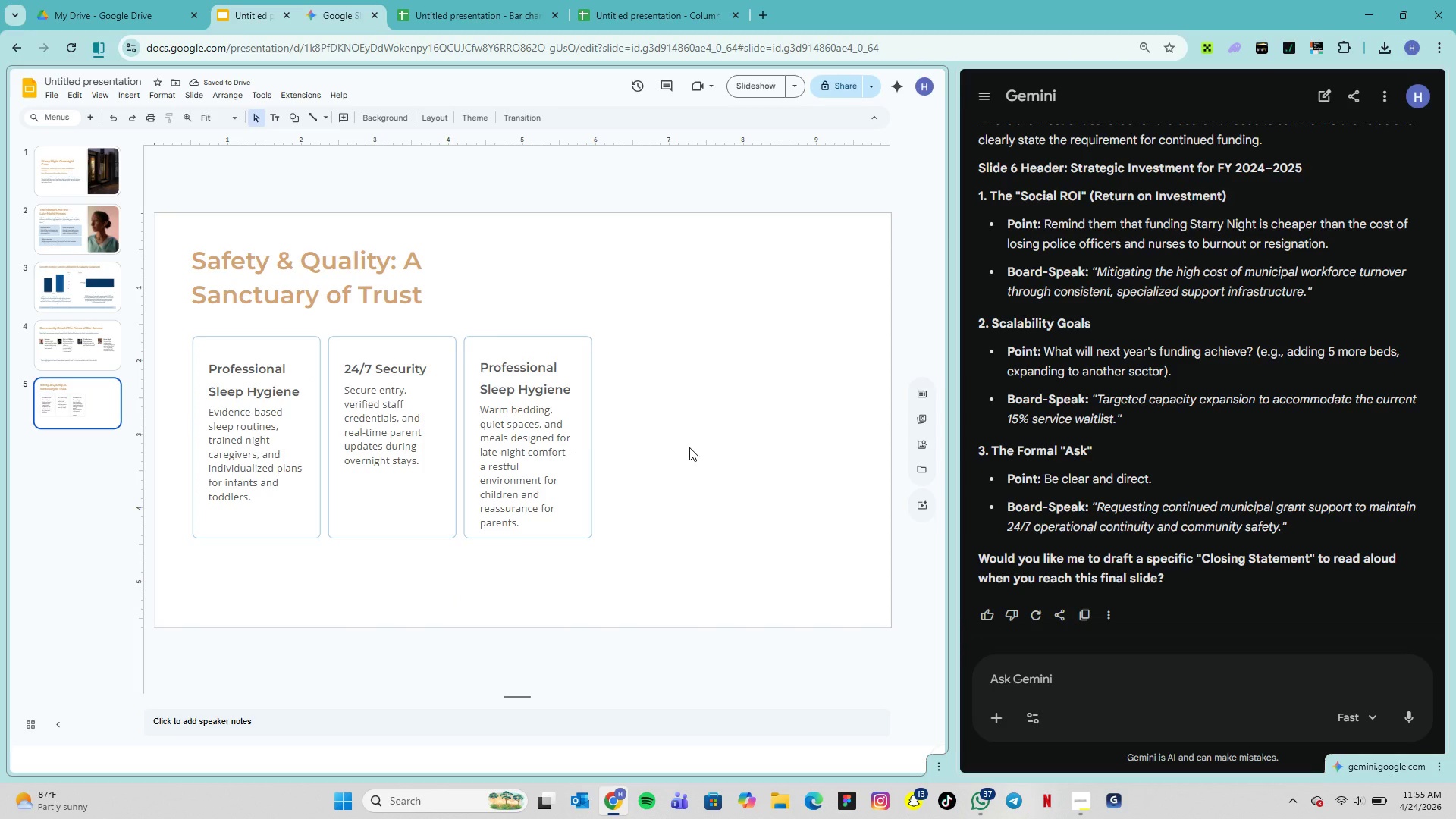 
double_click([410, 462])
 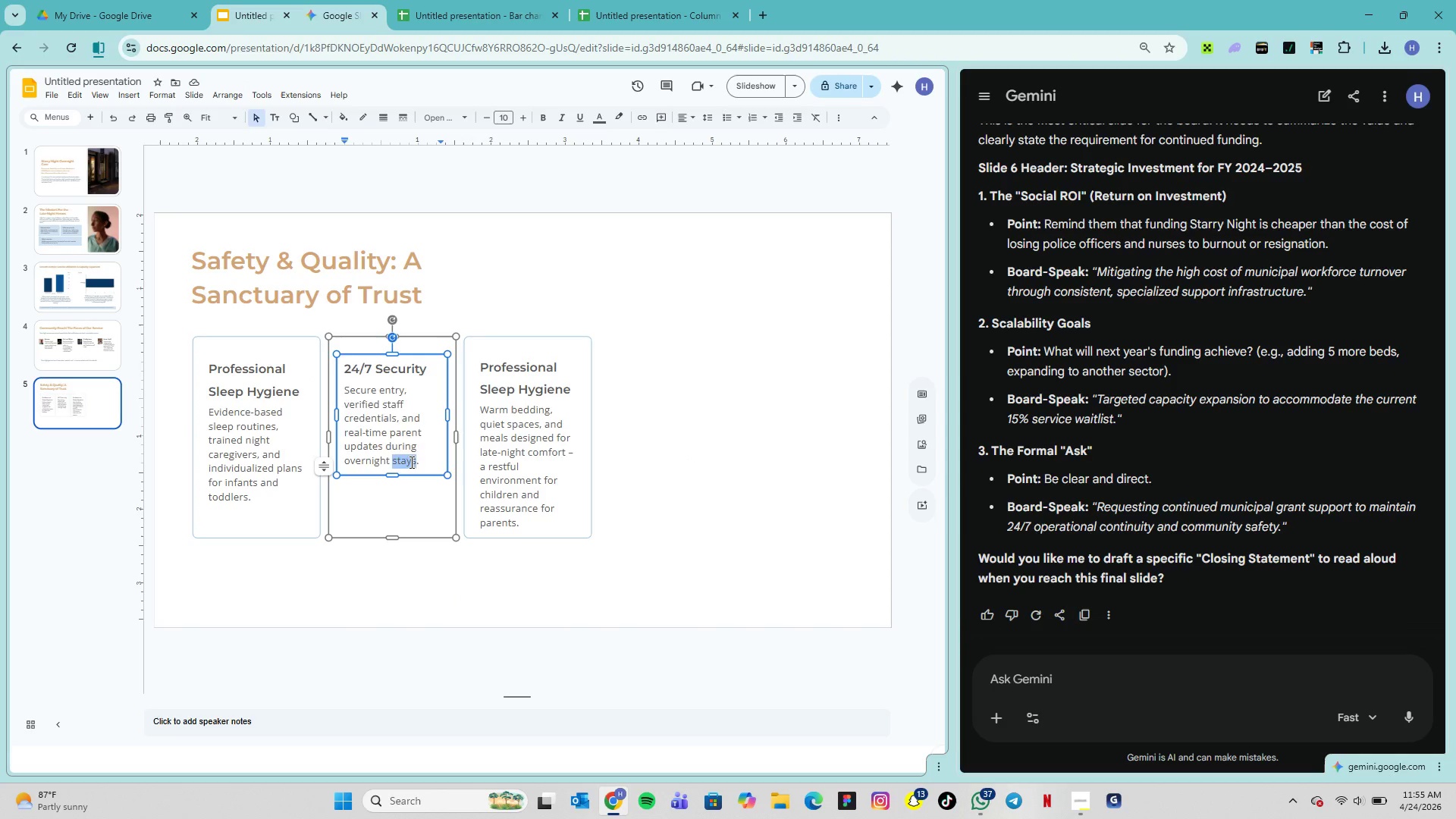 
triple_click([410, 462])
 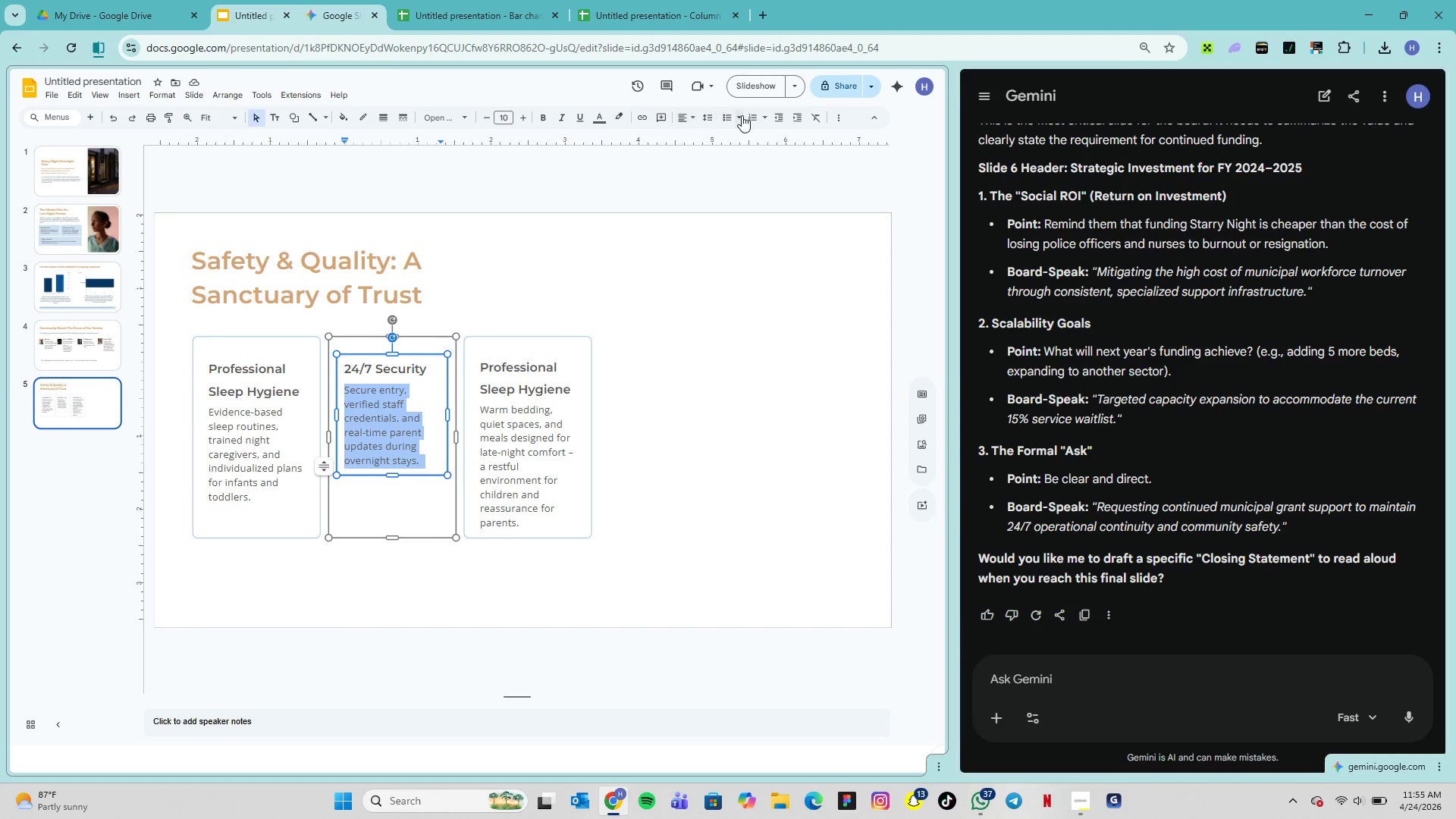 
left_click([706, 118])
 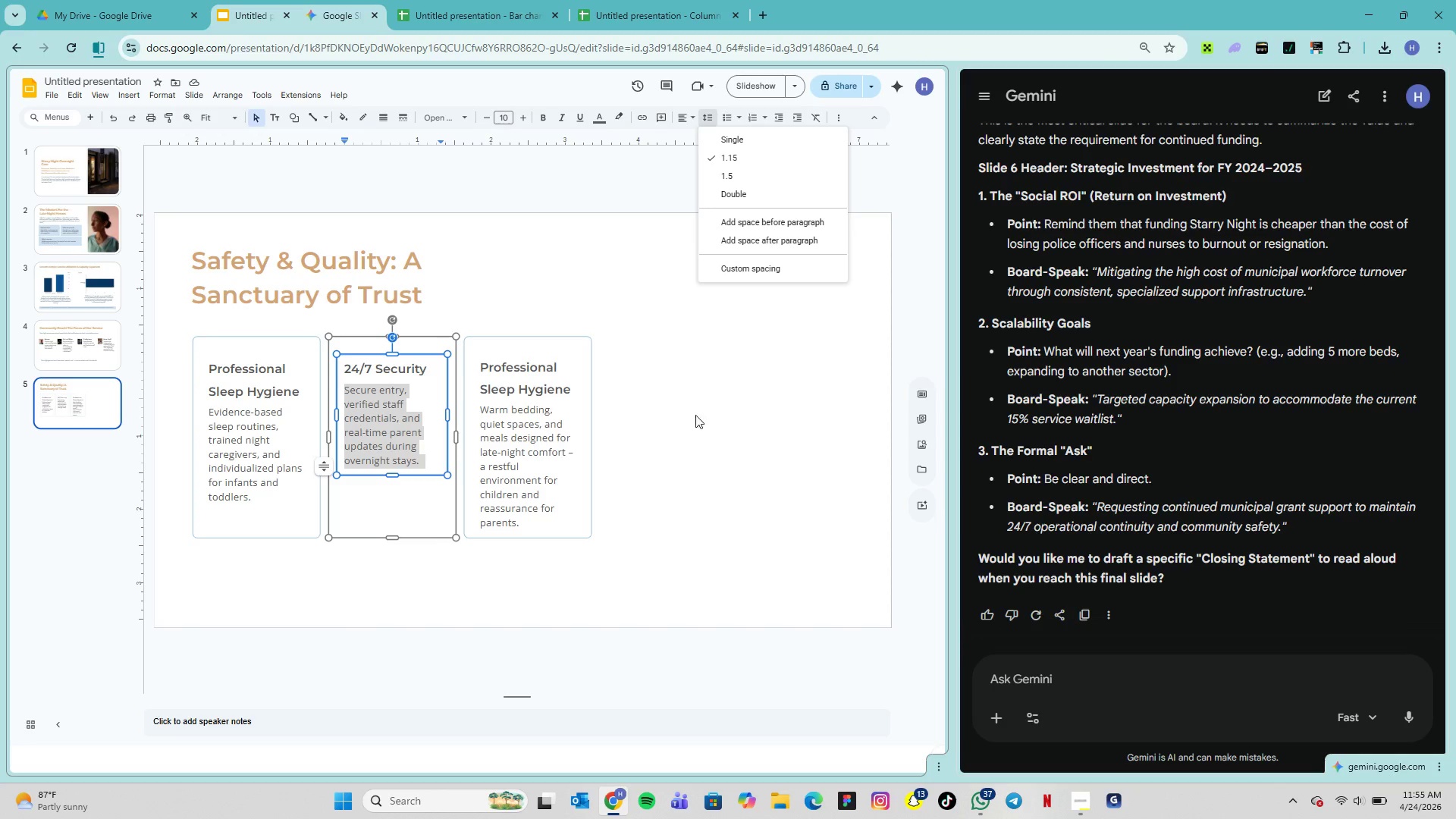 
left_click([638, 453])
 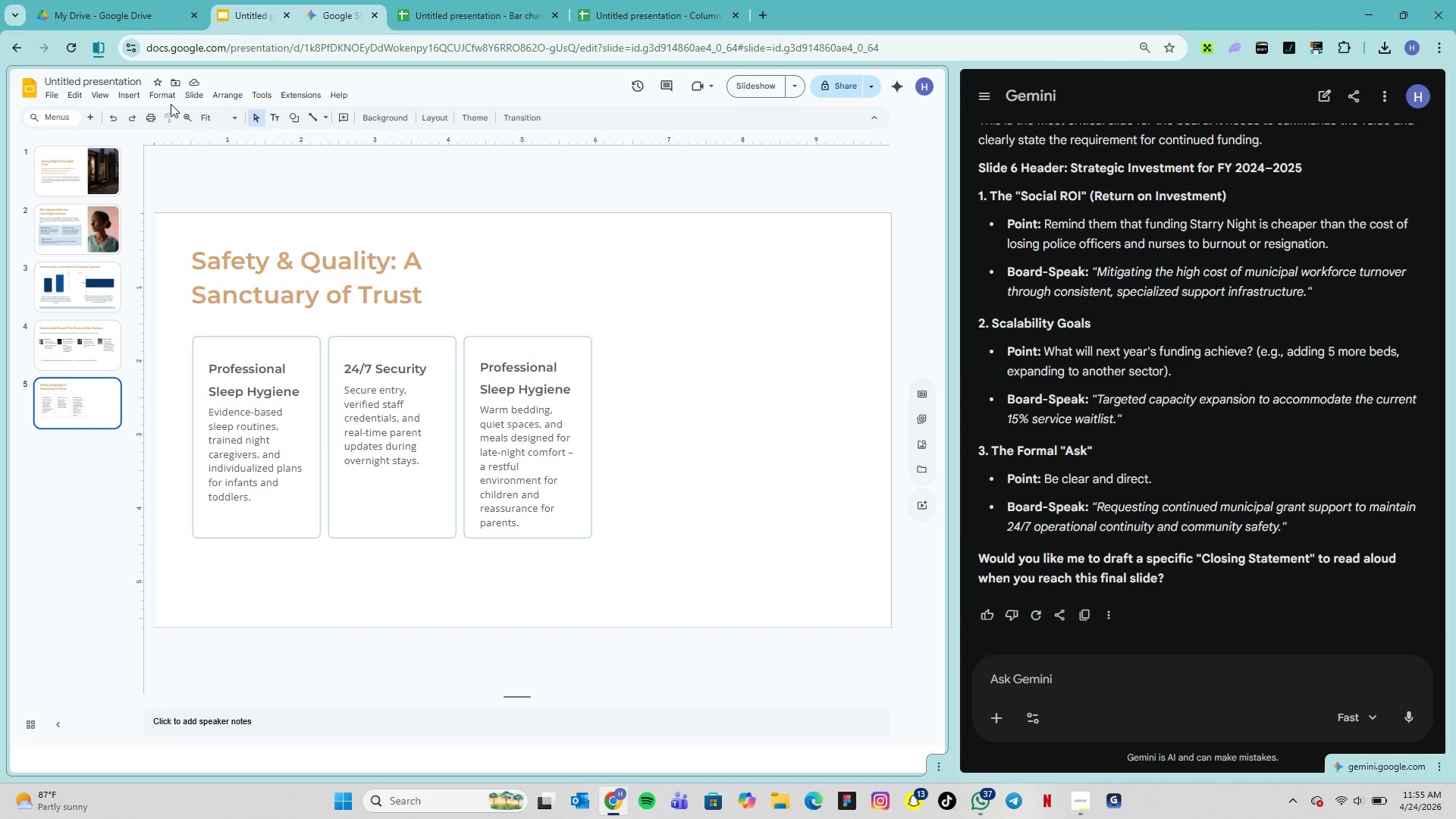 
left_click([130, 97])
 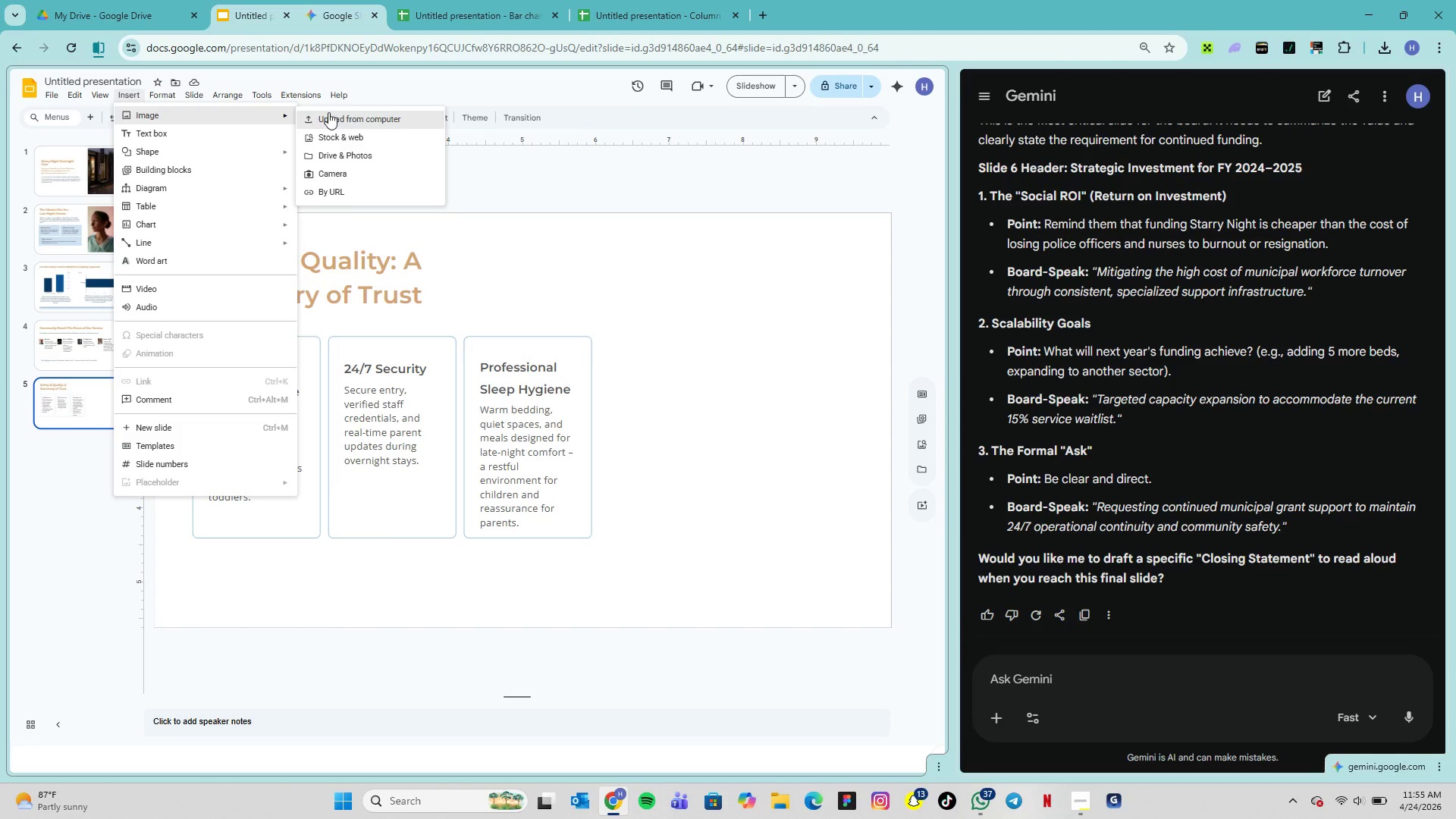 
left_click([337, 112])
 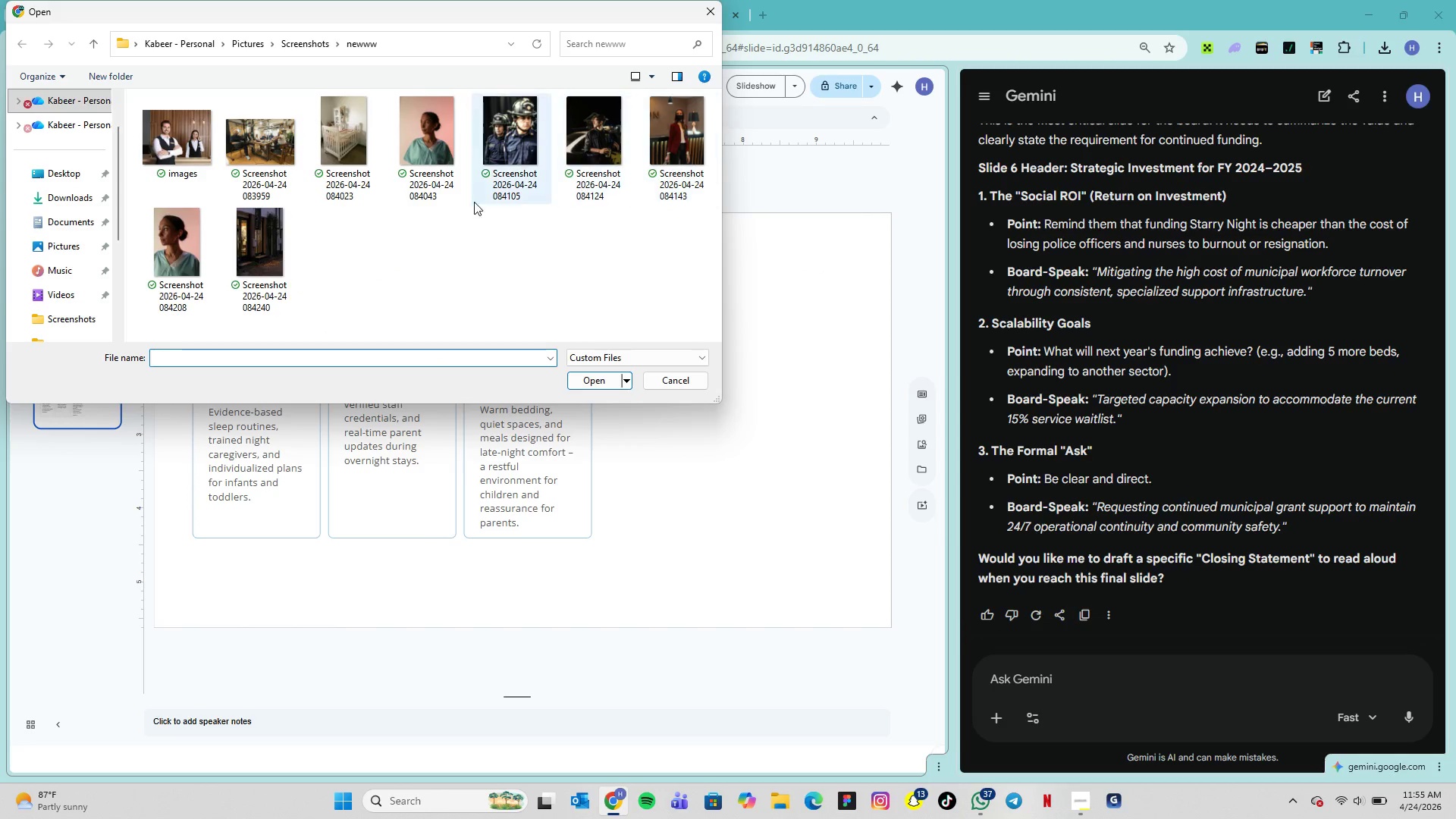 
left_click([335, 143])
 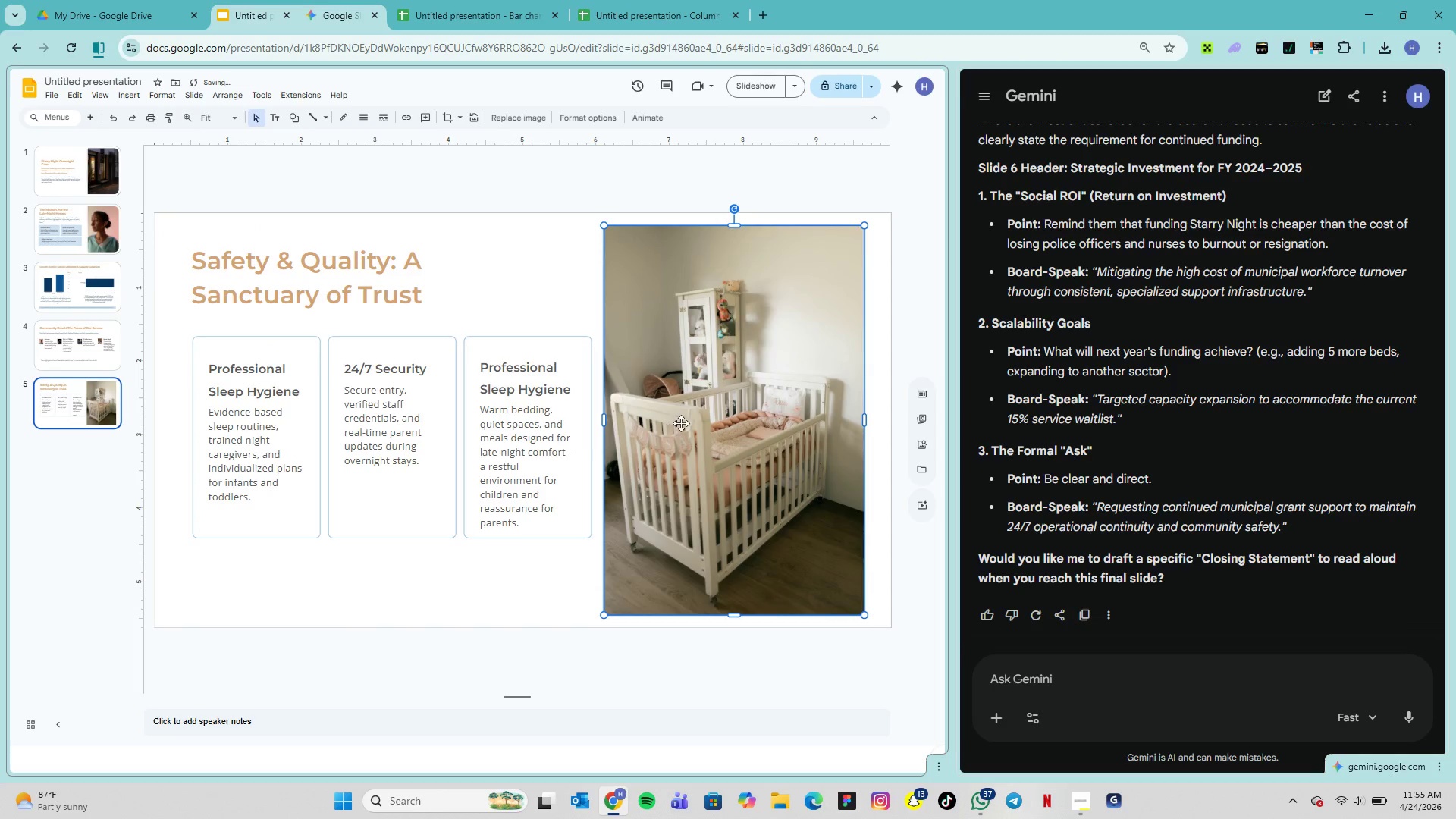 
left_click_drag(start_coordinate=[707, 430], to_coordinate=[732, 417])
 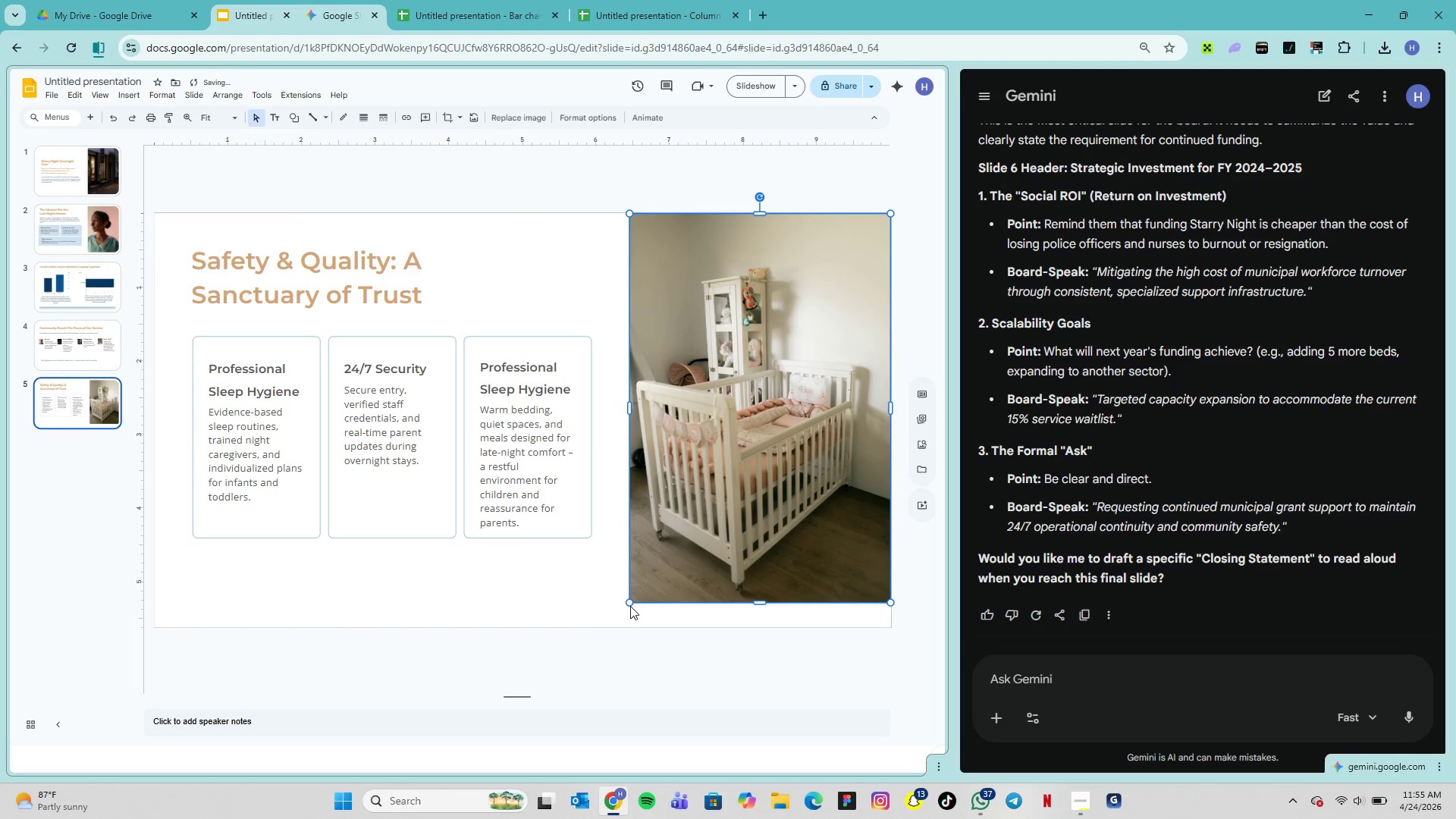 
left_click_drag(start_coordinate=[630, 602], to_coordinate=[613, 625])
 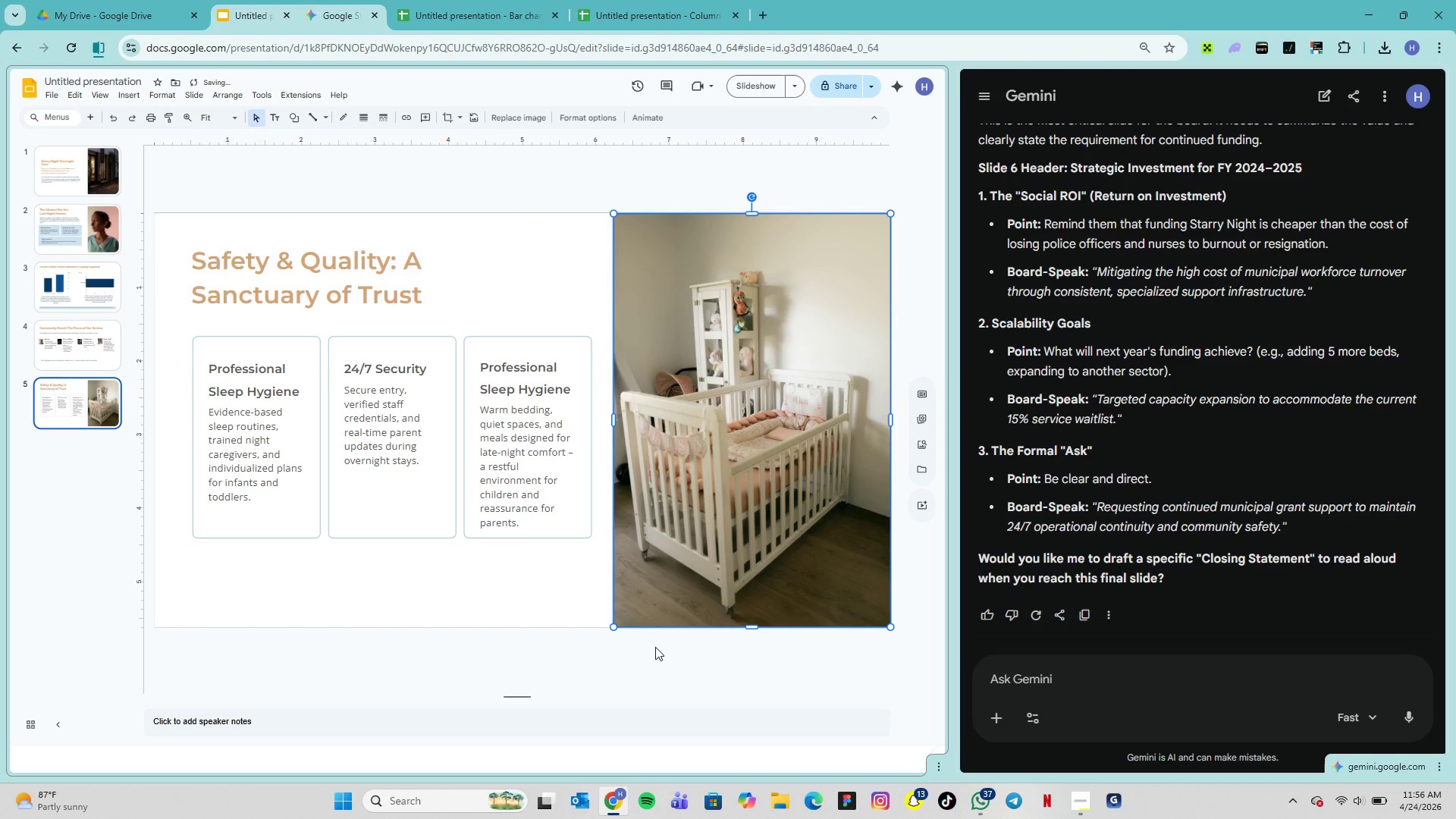 
left_click([655, 647])
 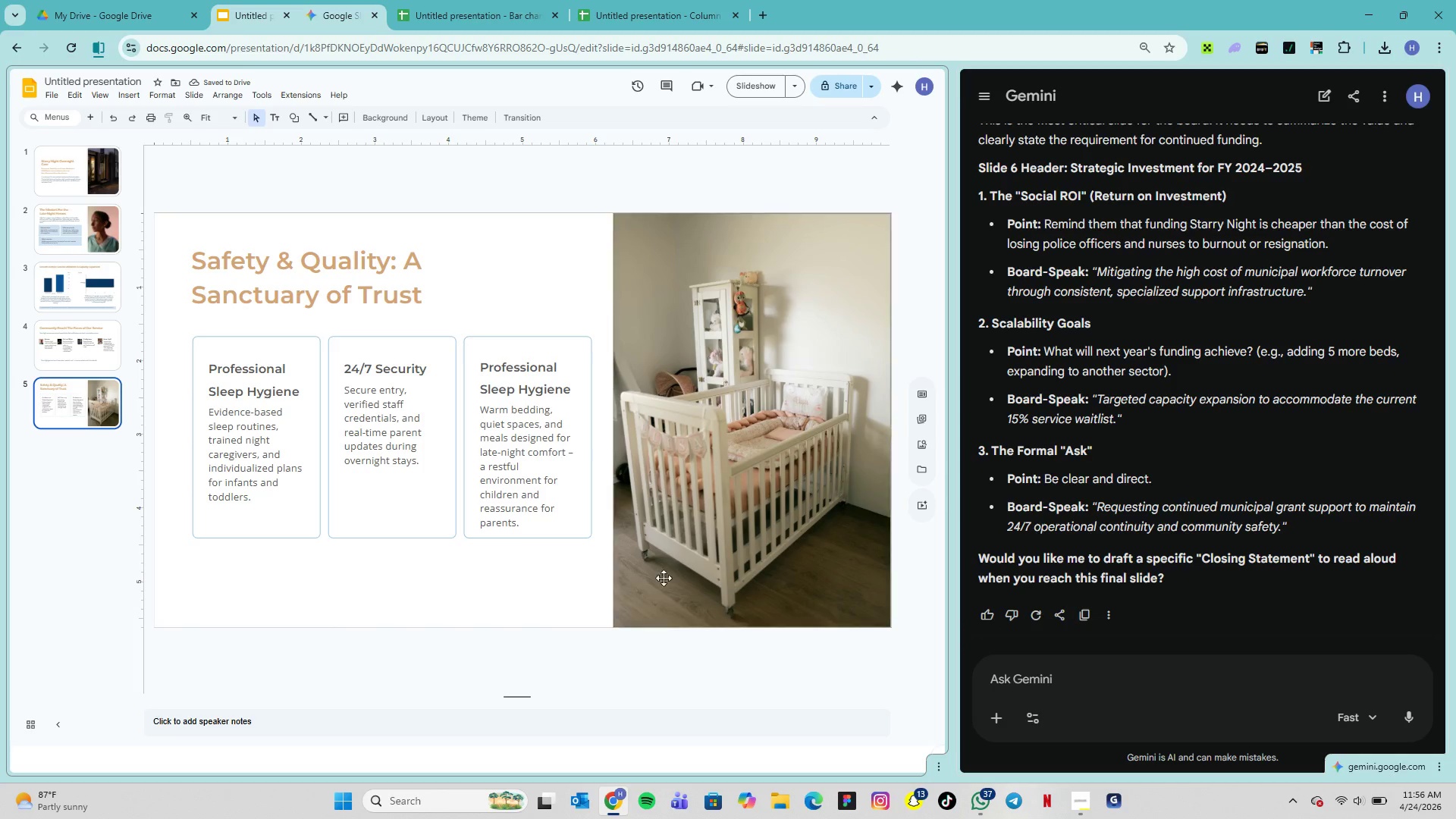 
left_click([669, 550])
 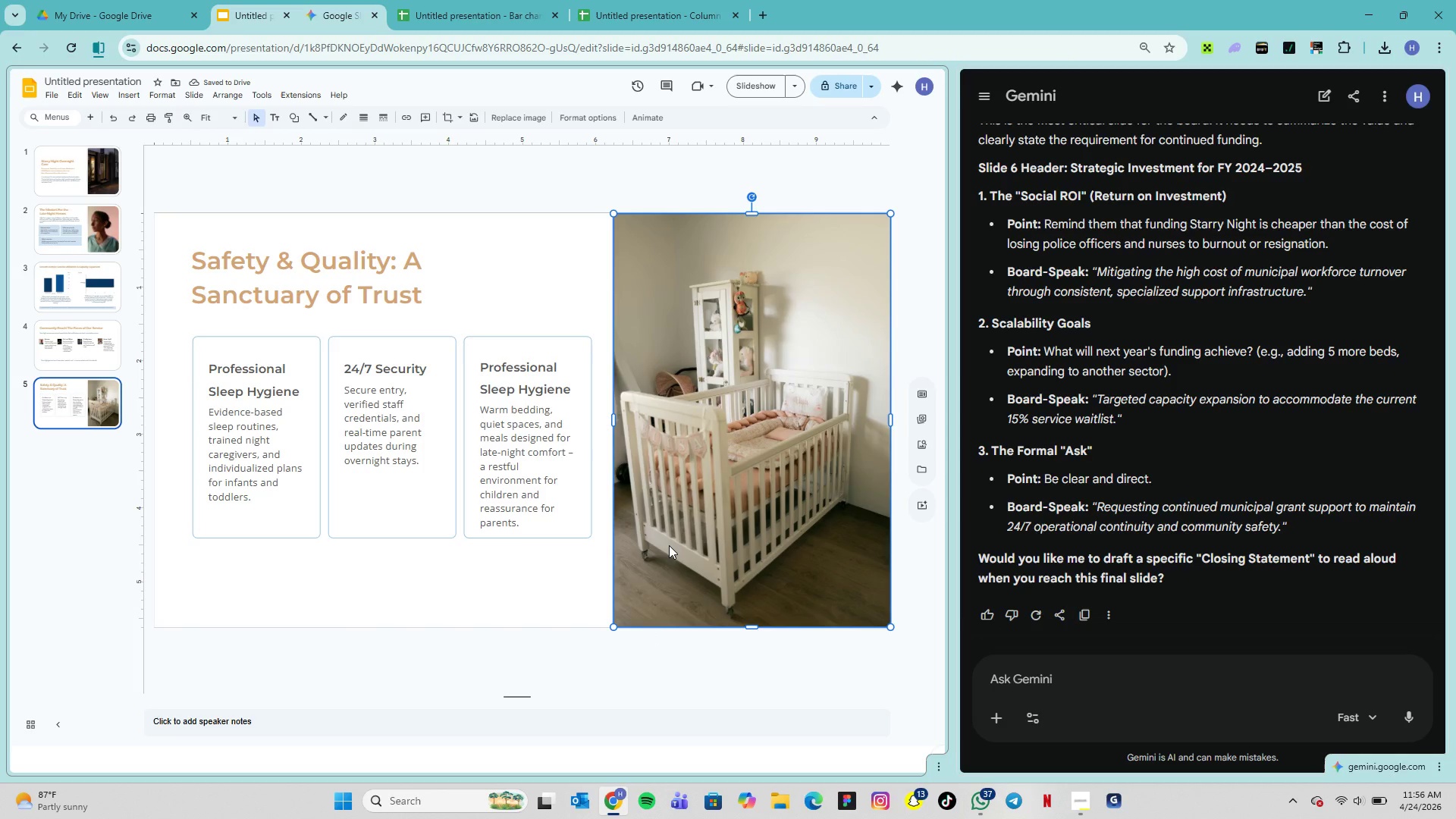 
key(ArrowRight)
 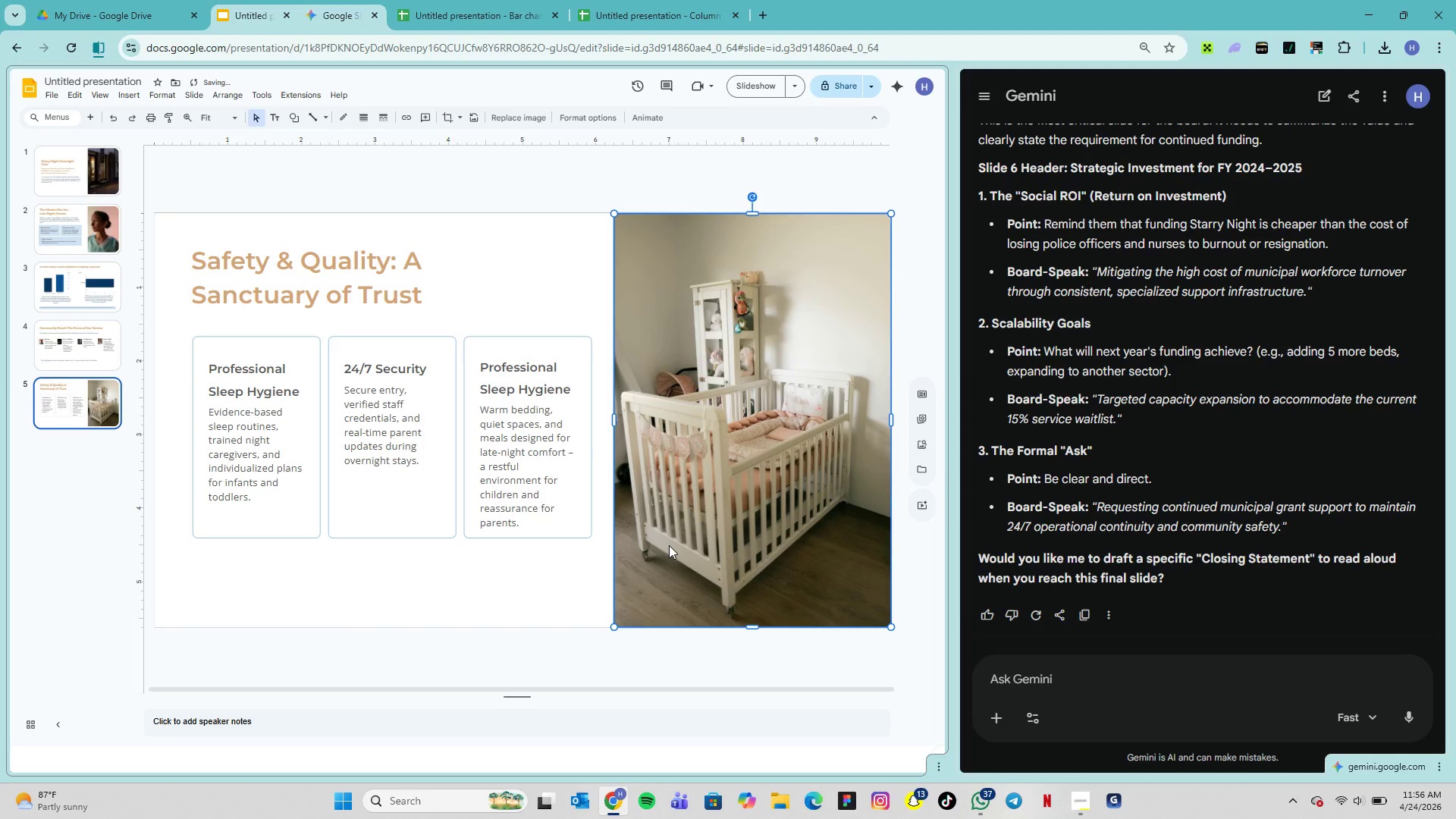 
key(ArrowRight)
 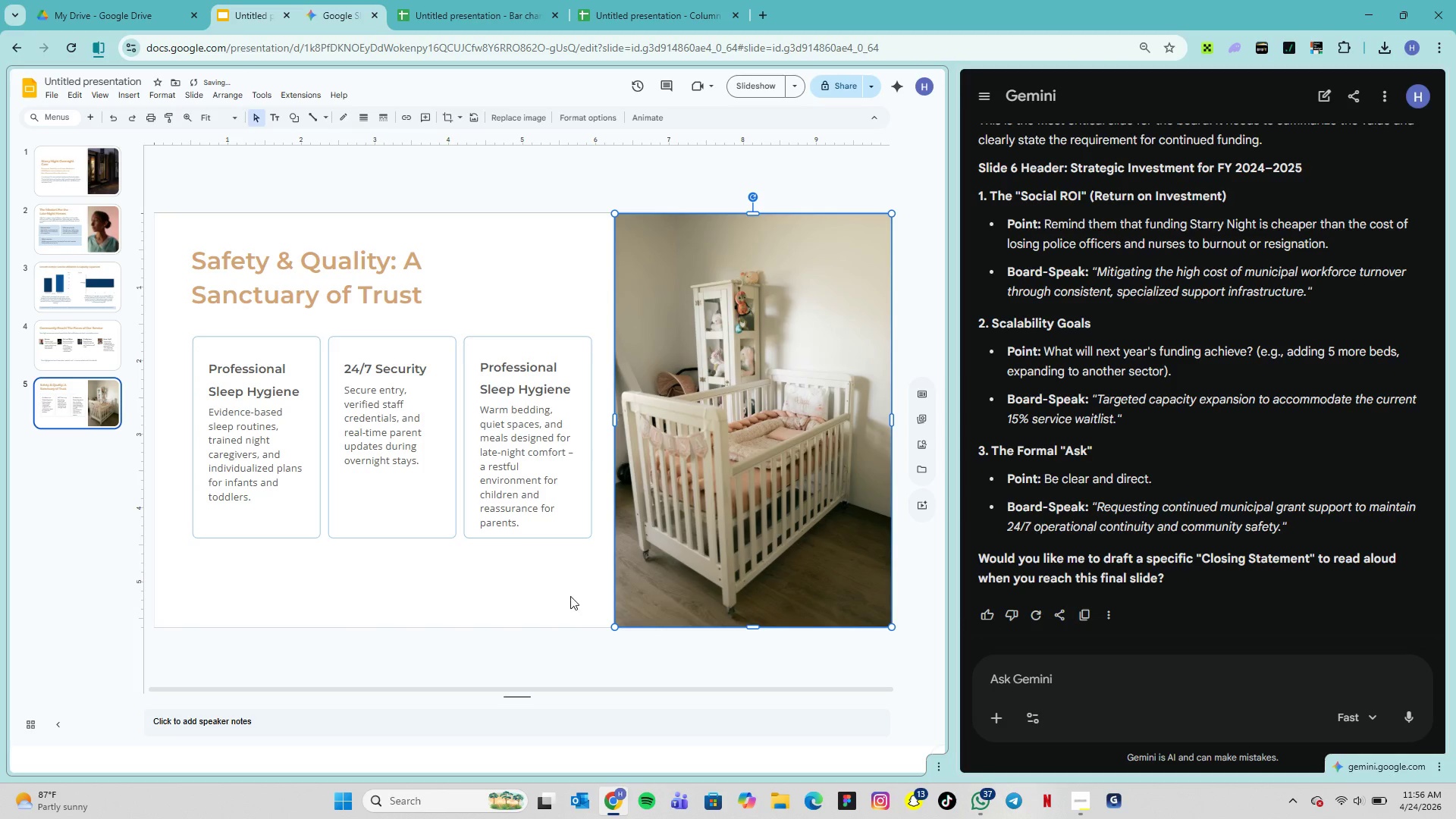 
left_click([578, 582])
 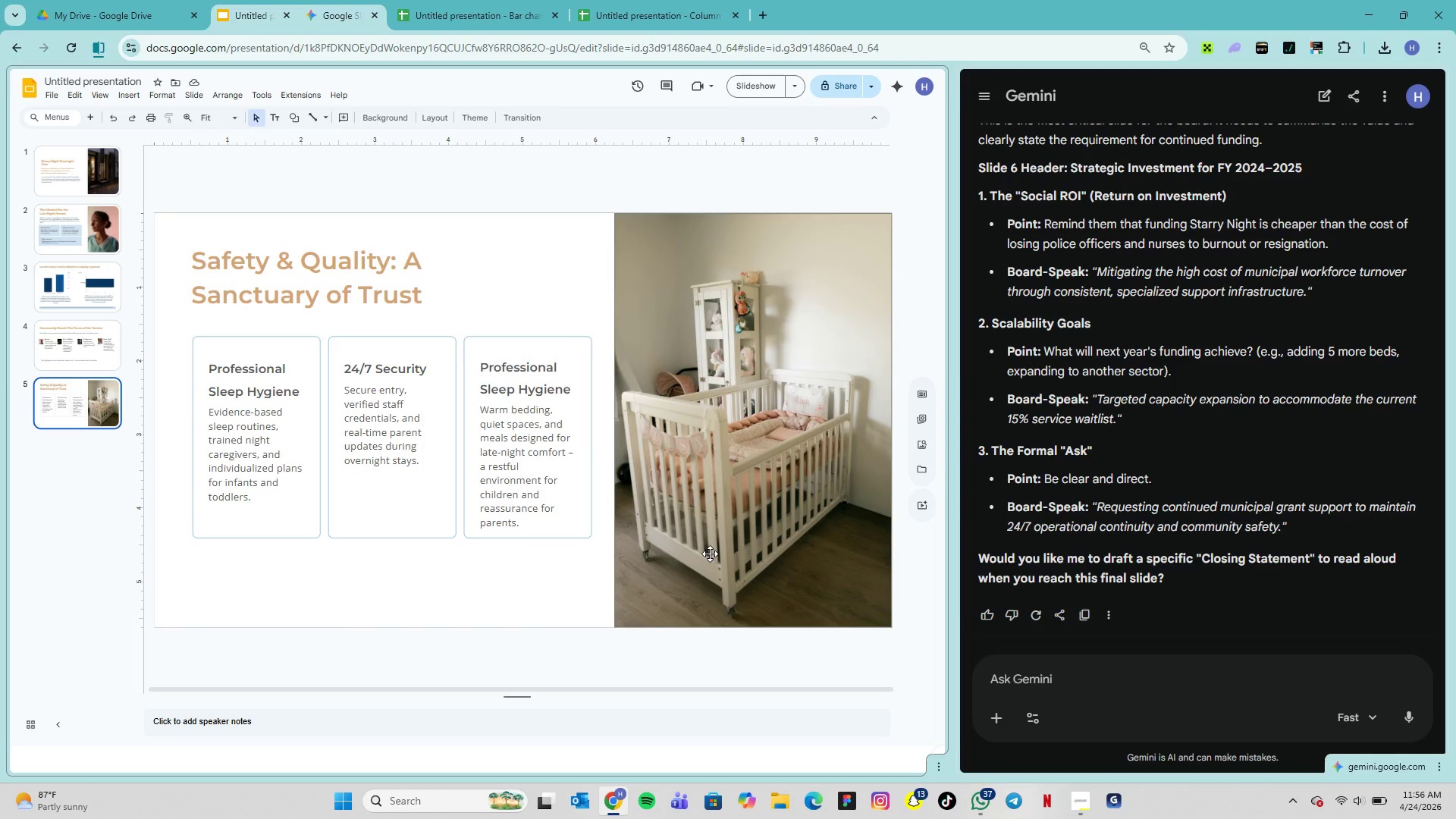 
wait(5.25)
 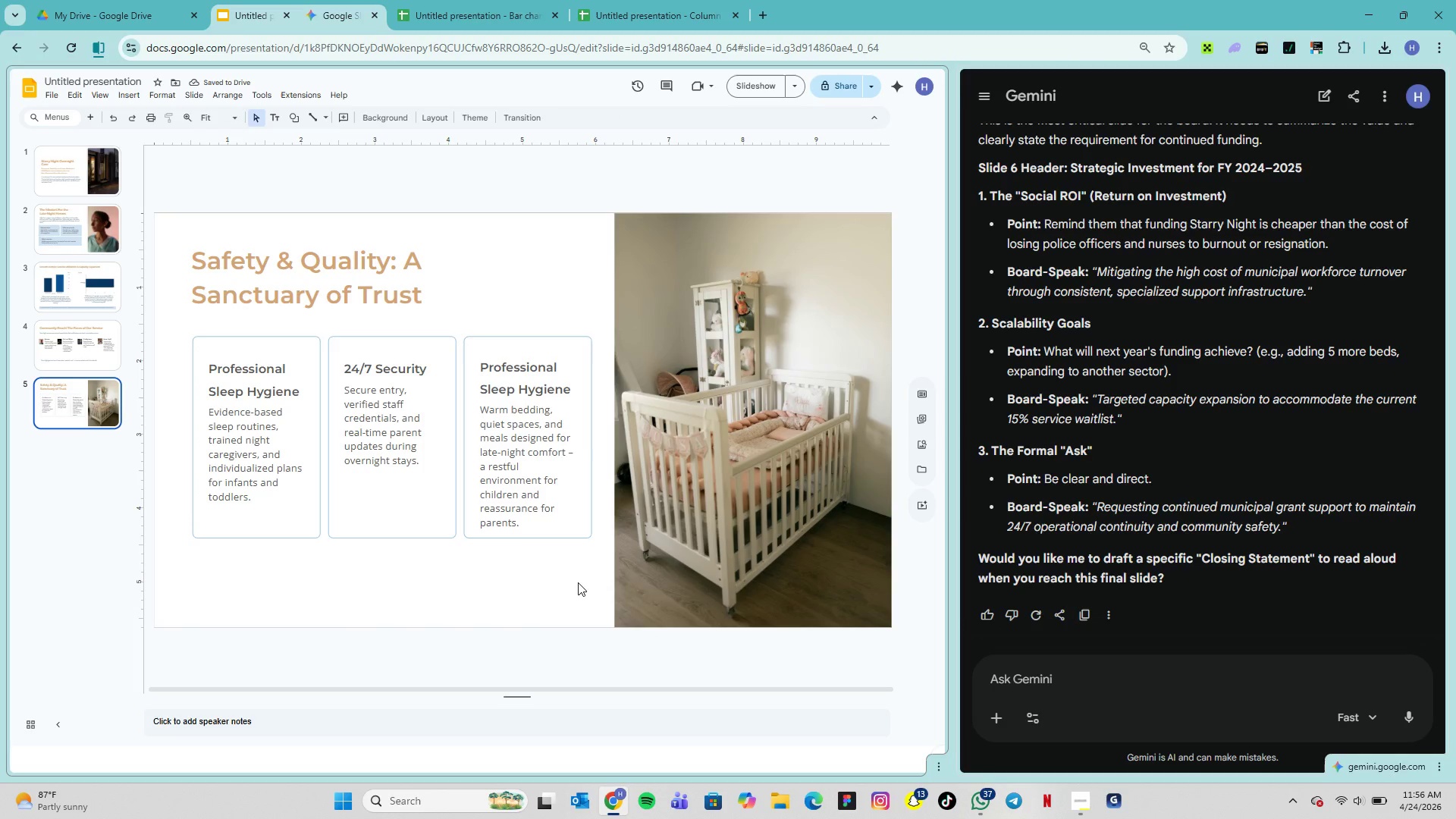 
left_click([500, 602])
 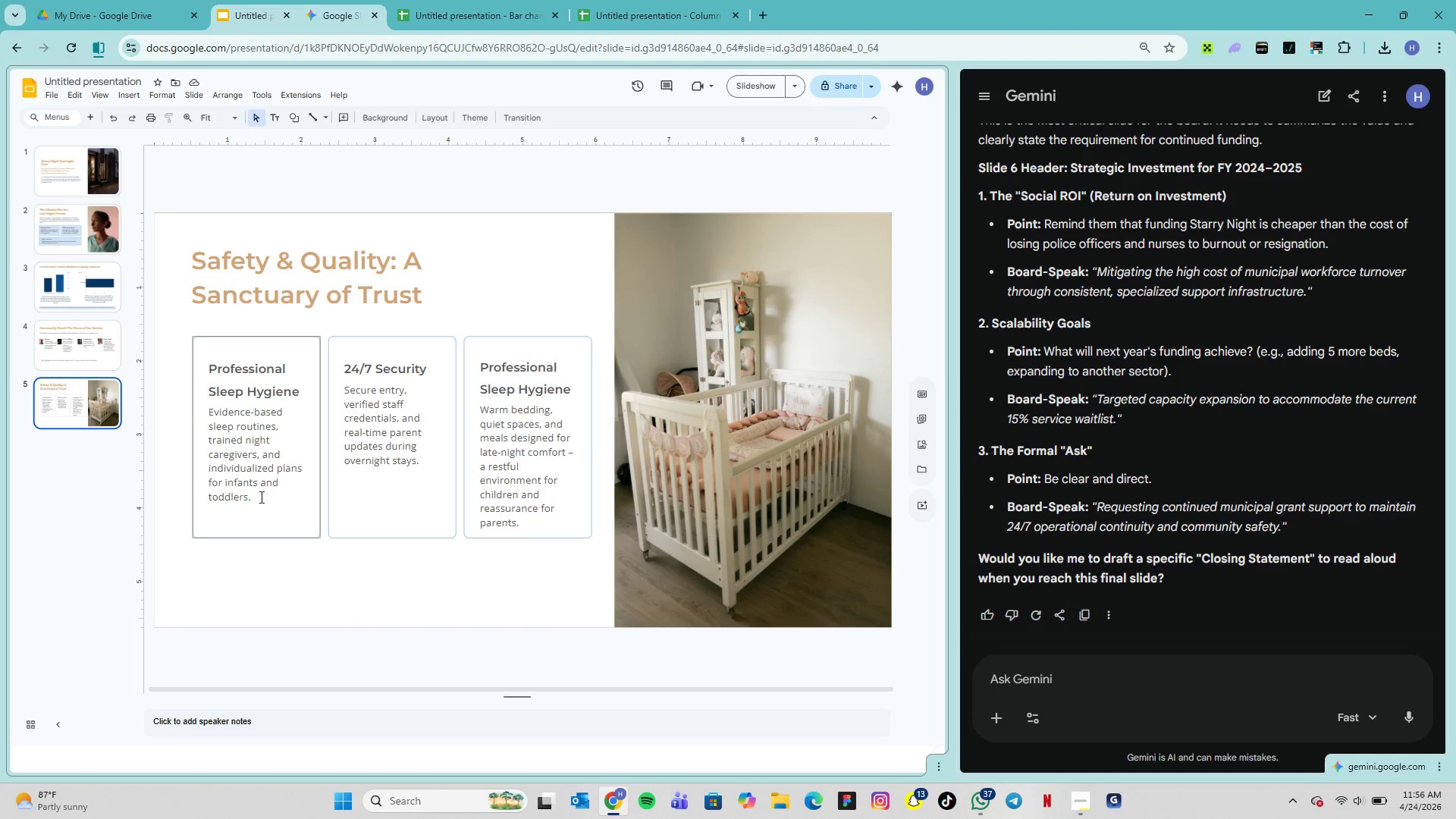 
wait(7.38)
 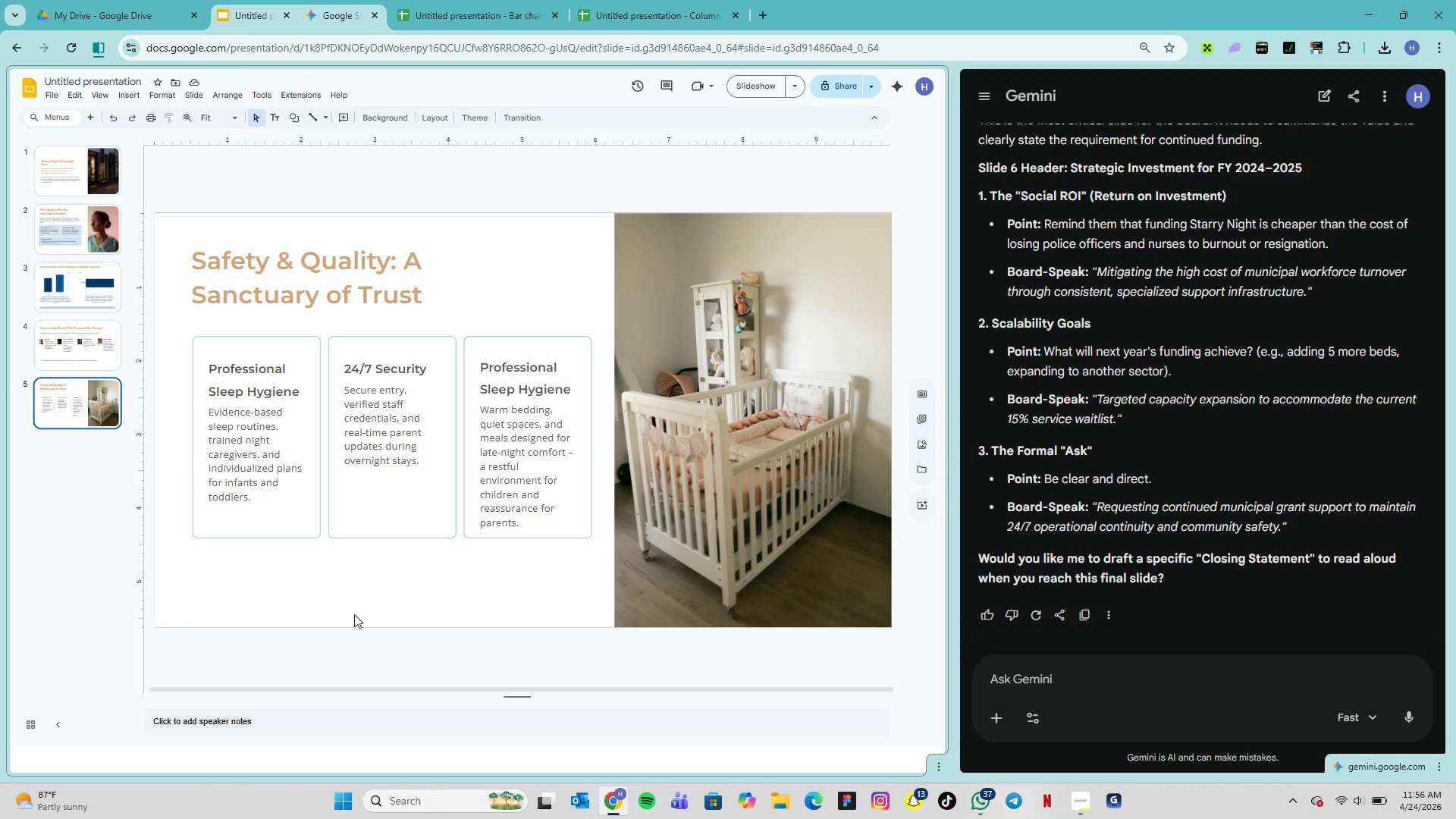 
left_click([279, 121])
 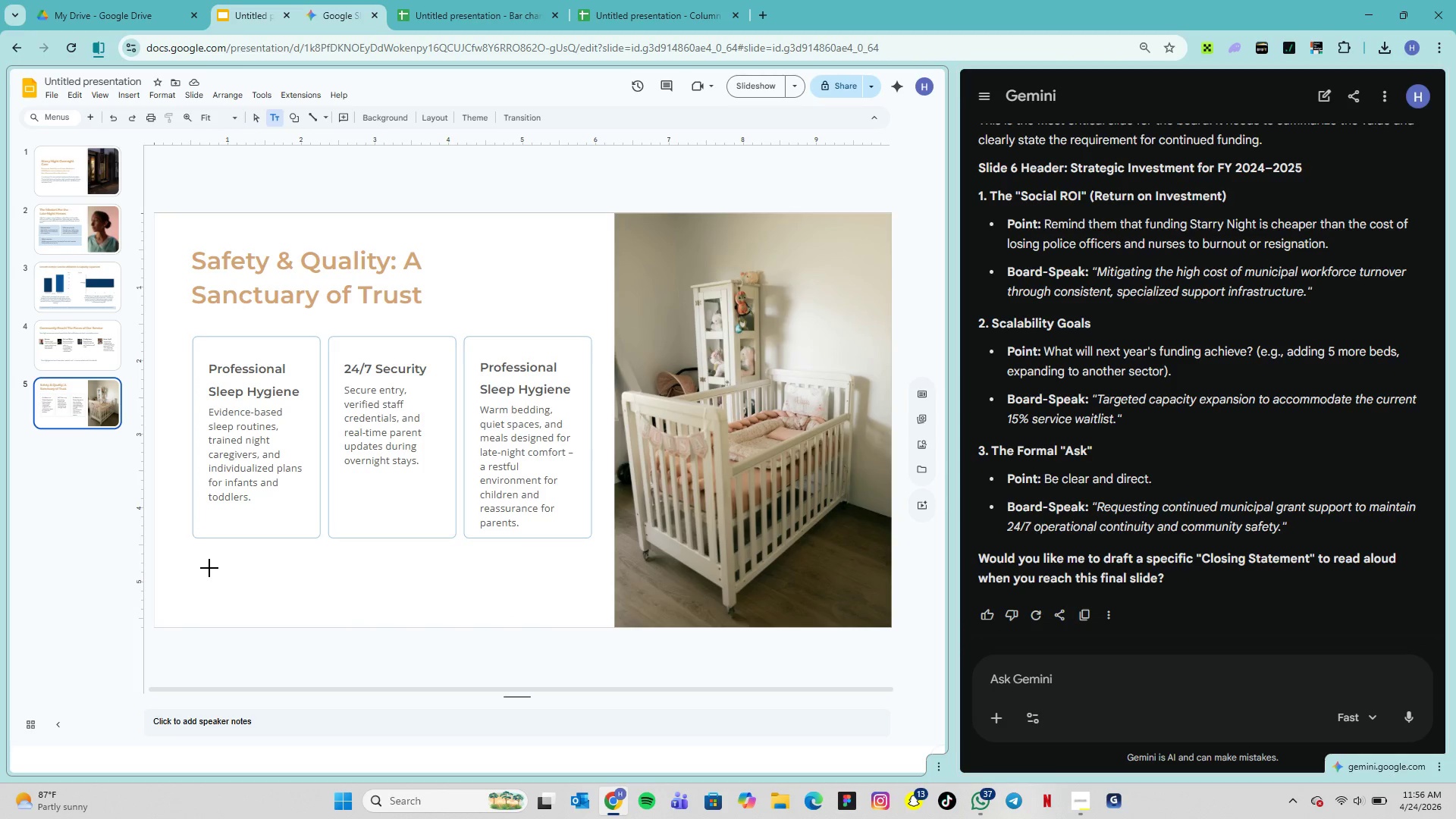 
left_click([205, 569])
 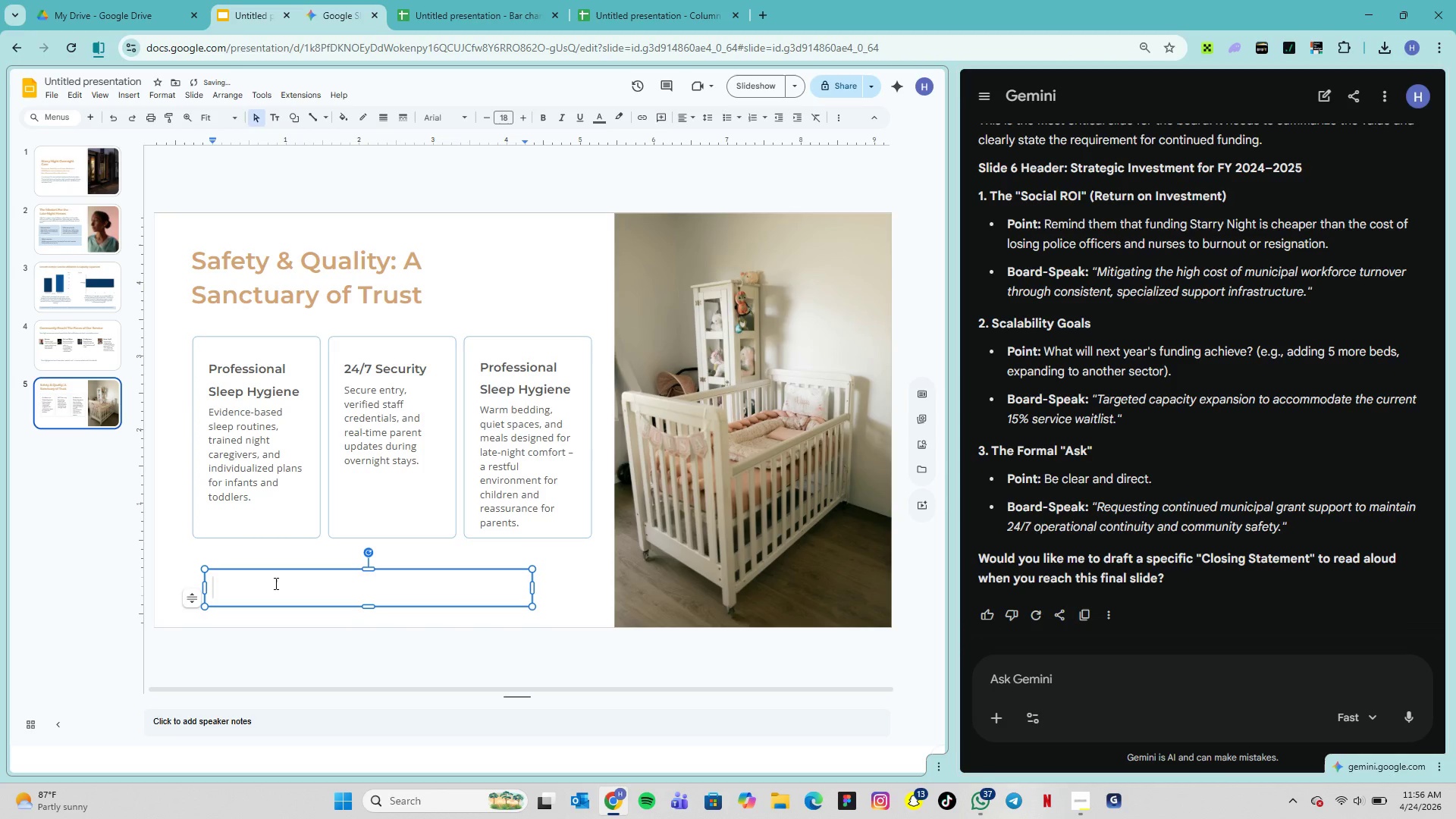 
type(Saf)
 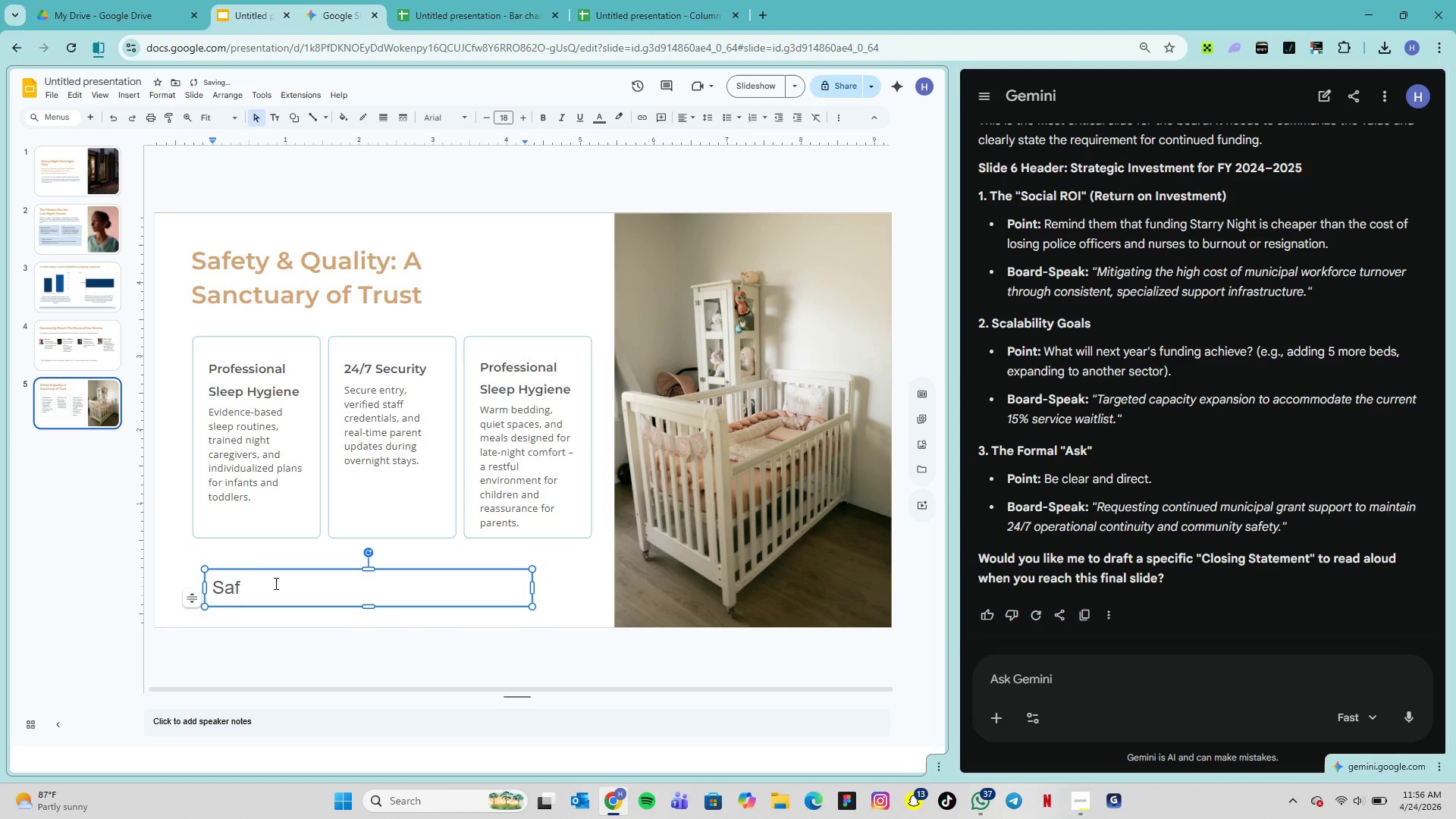 
type(ety snapsht)
 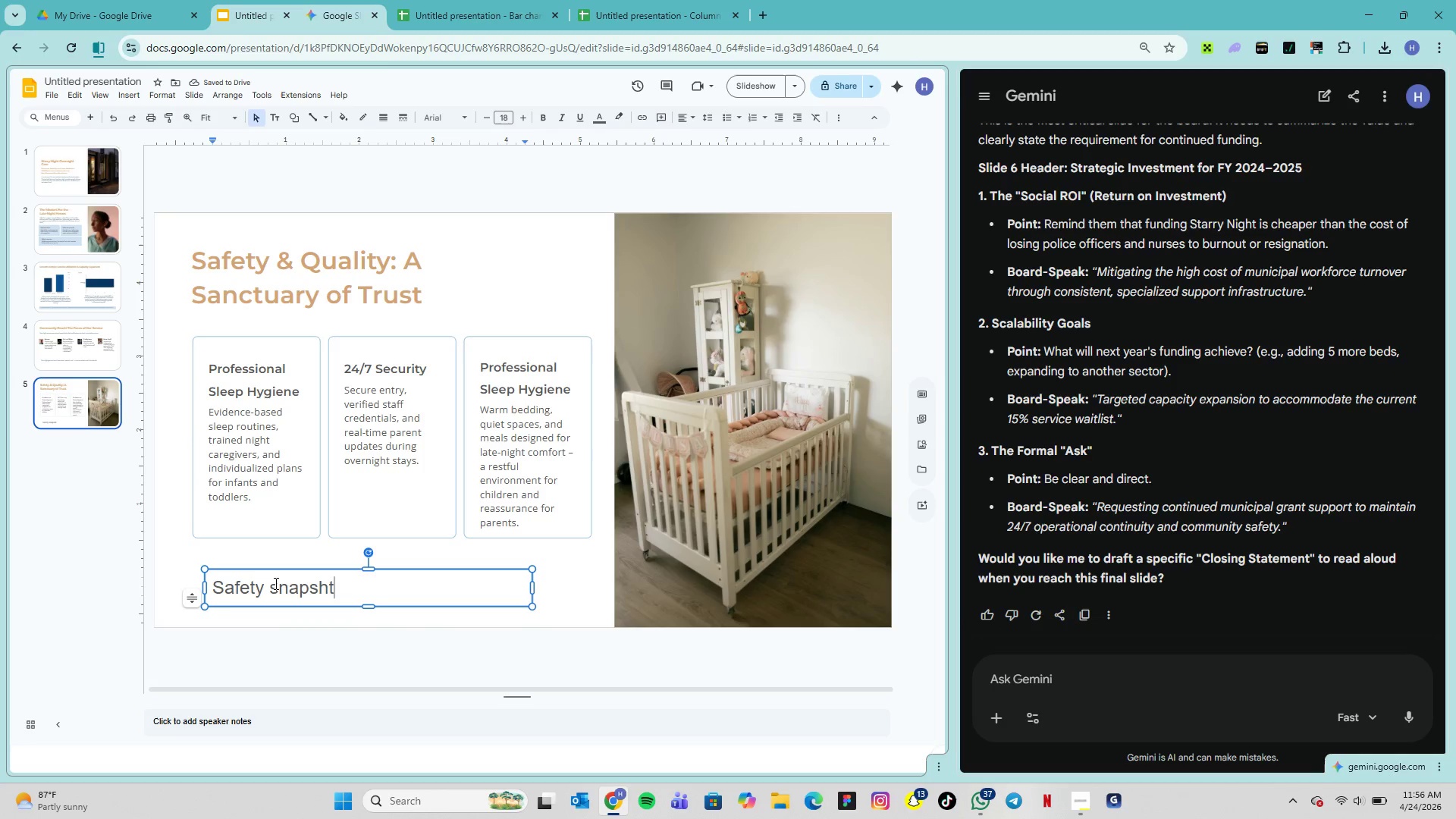 
key(Backspace)
type(ot)
 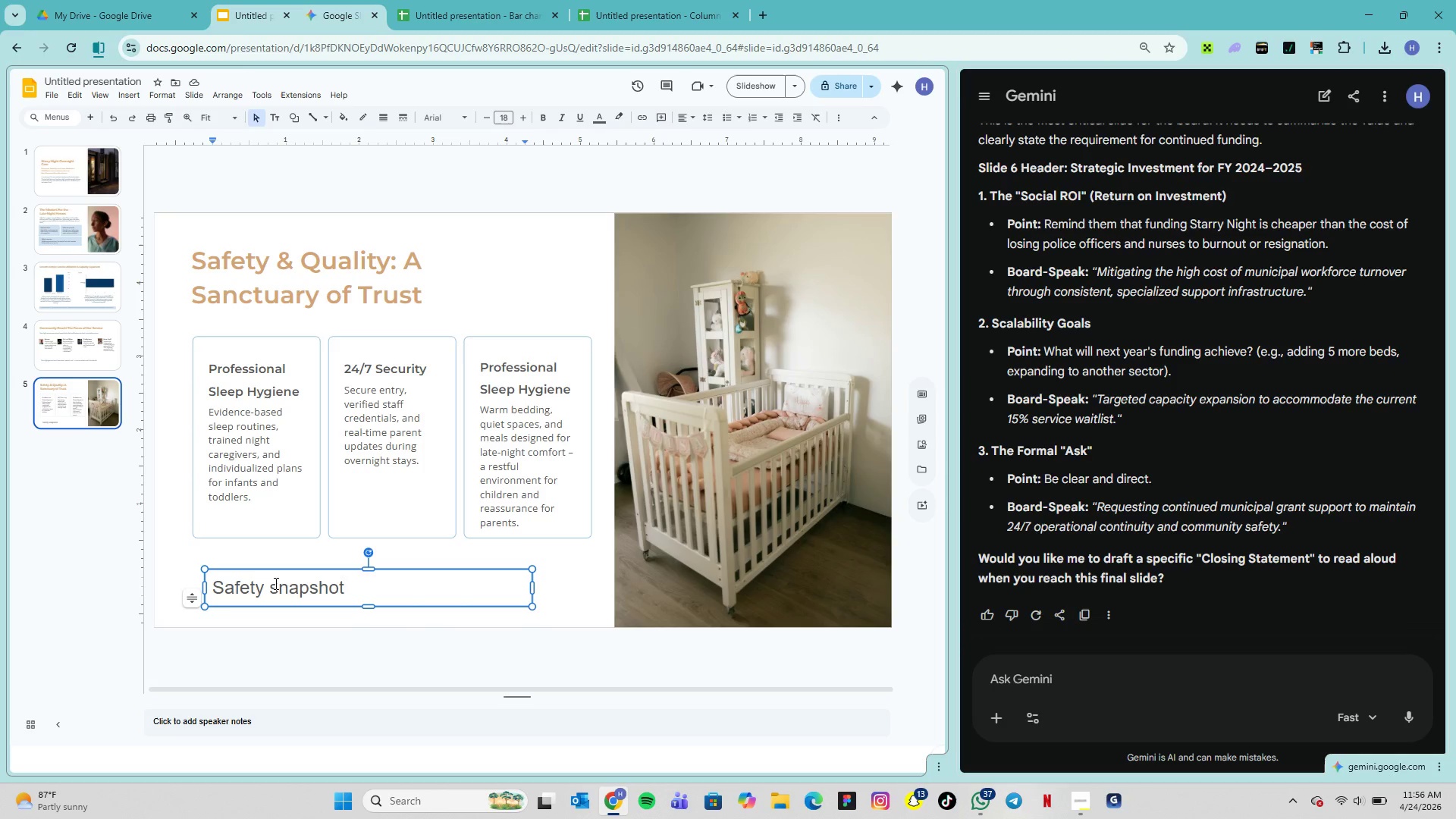 
wait(11.44)
 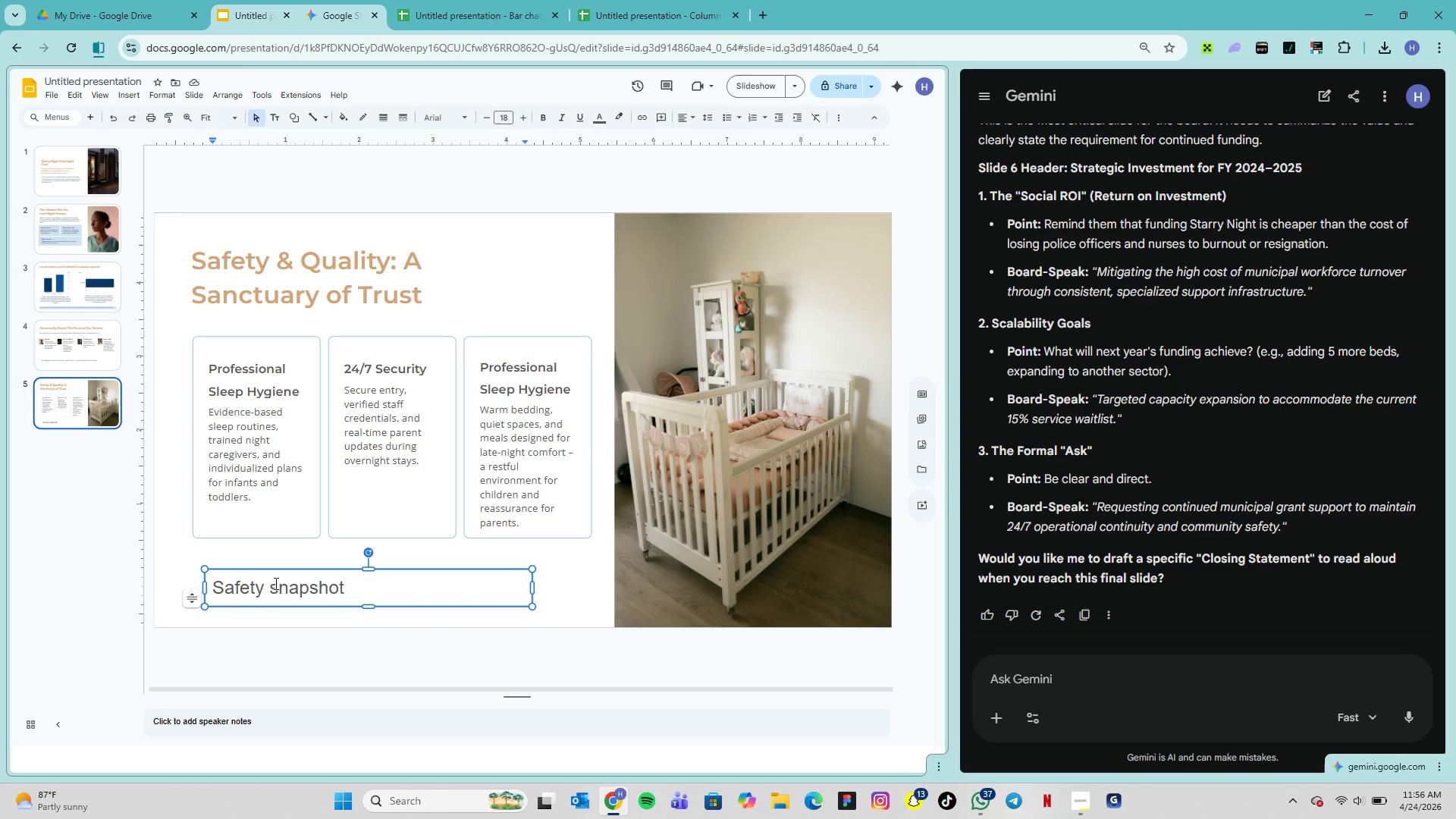 
left_click_drag(start_coordinate=[556, 606], to_coordinate=[168, 573])
 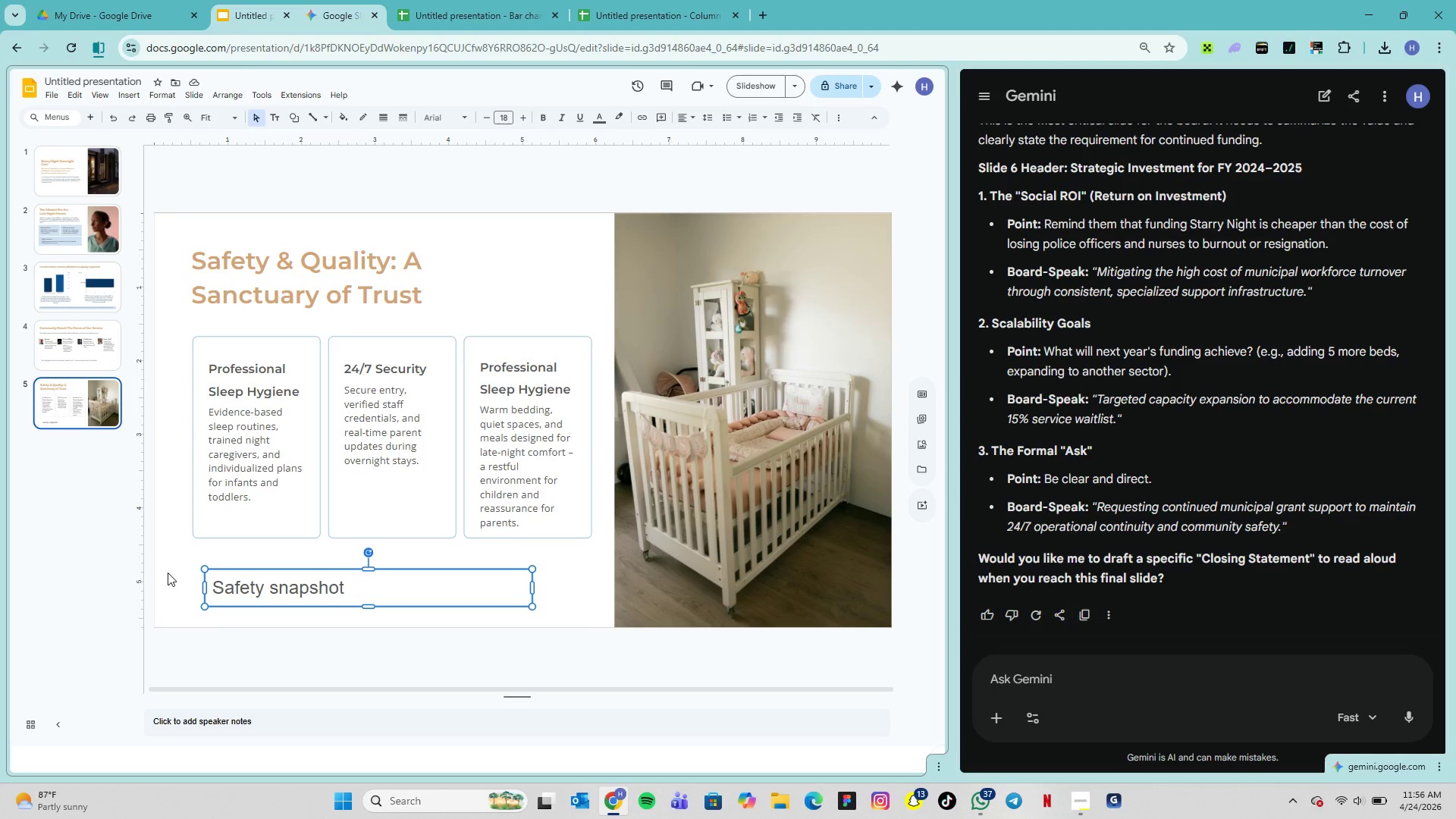 
wait(9.53)
 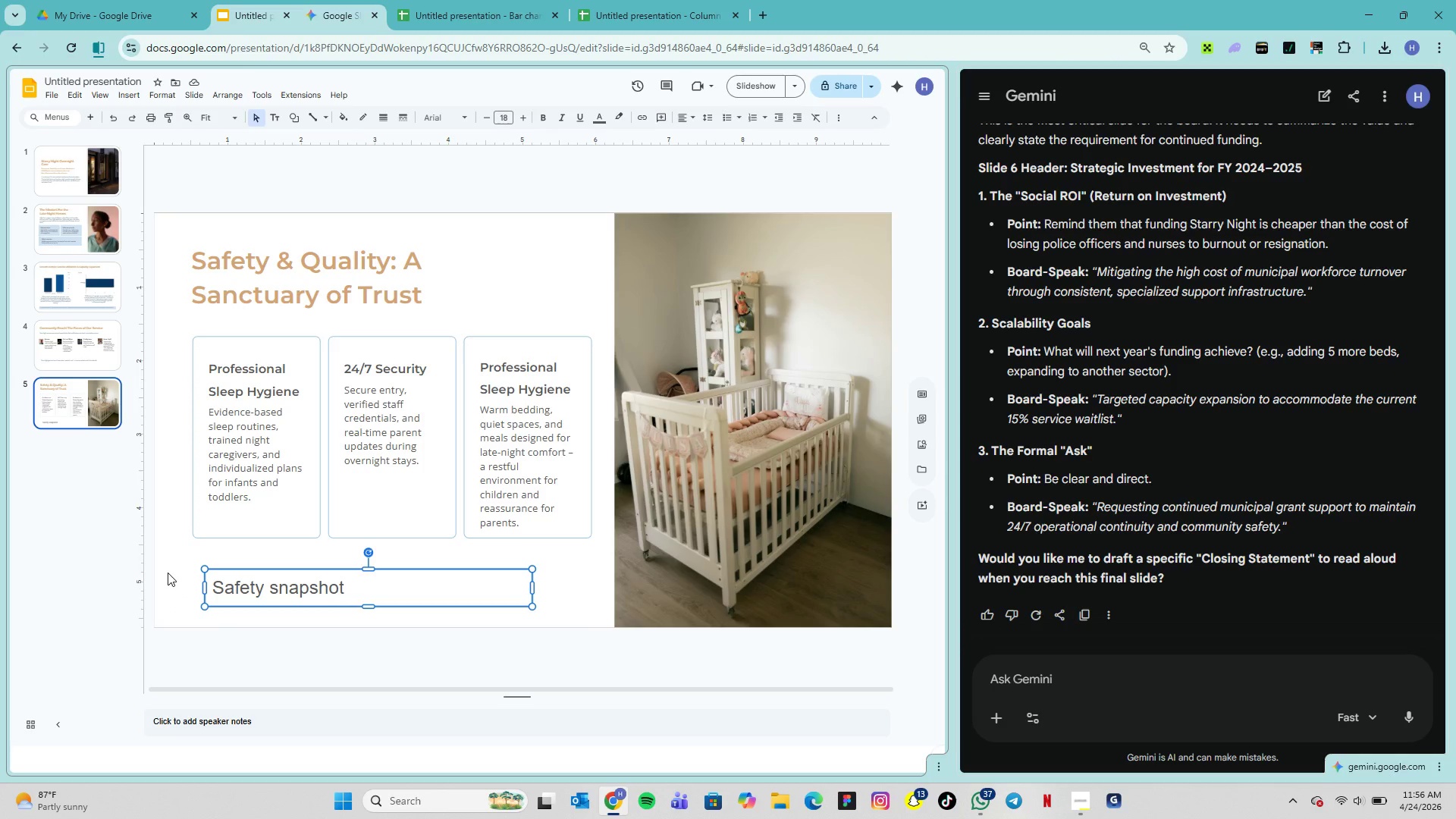 
left_click([274, 589])
 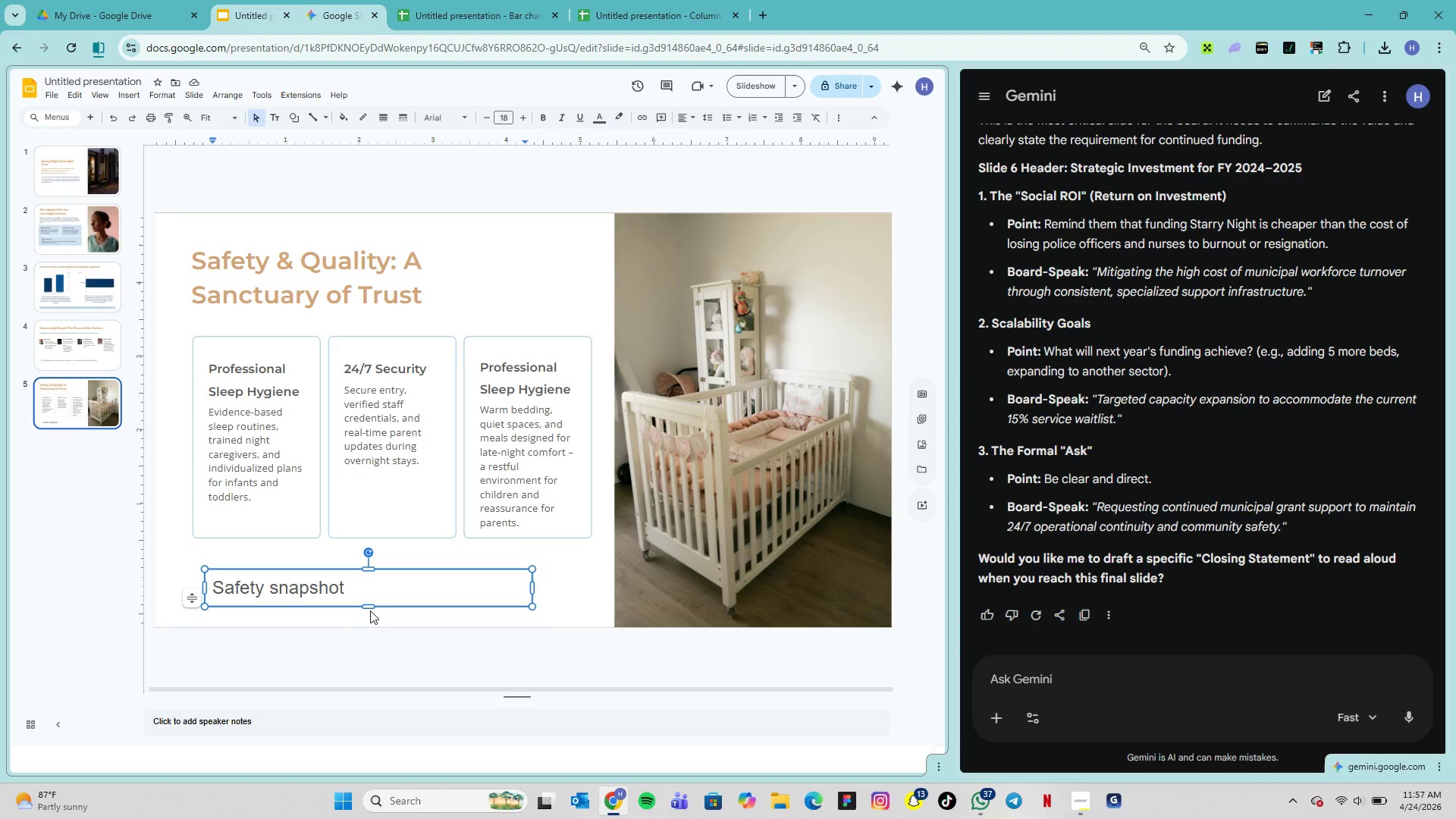 
key(ArrowRight)
 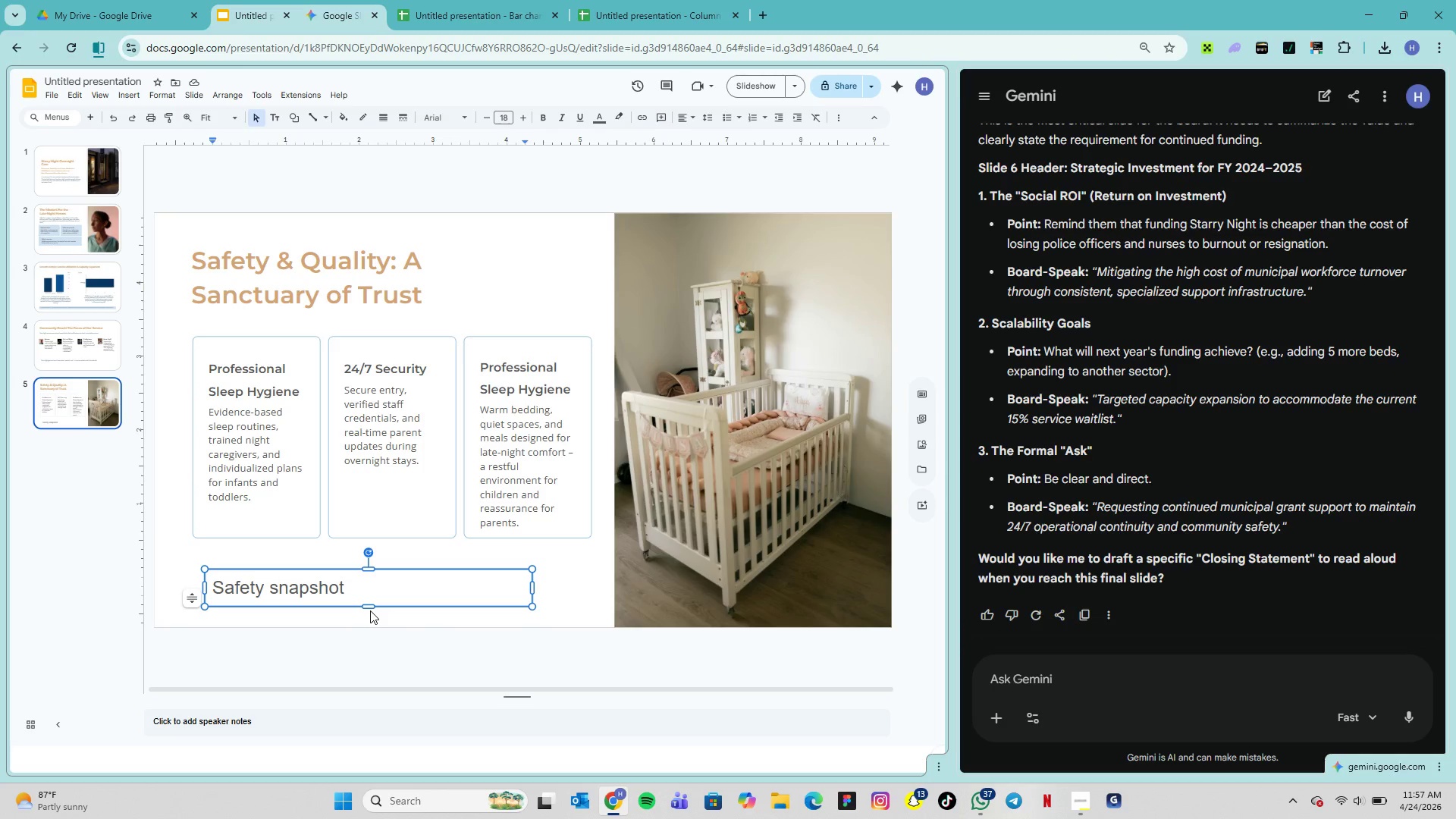 
type(: e)
key(Backspace)
type(regular audits, staff background checks, and)
 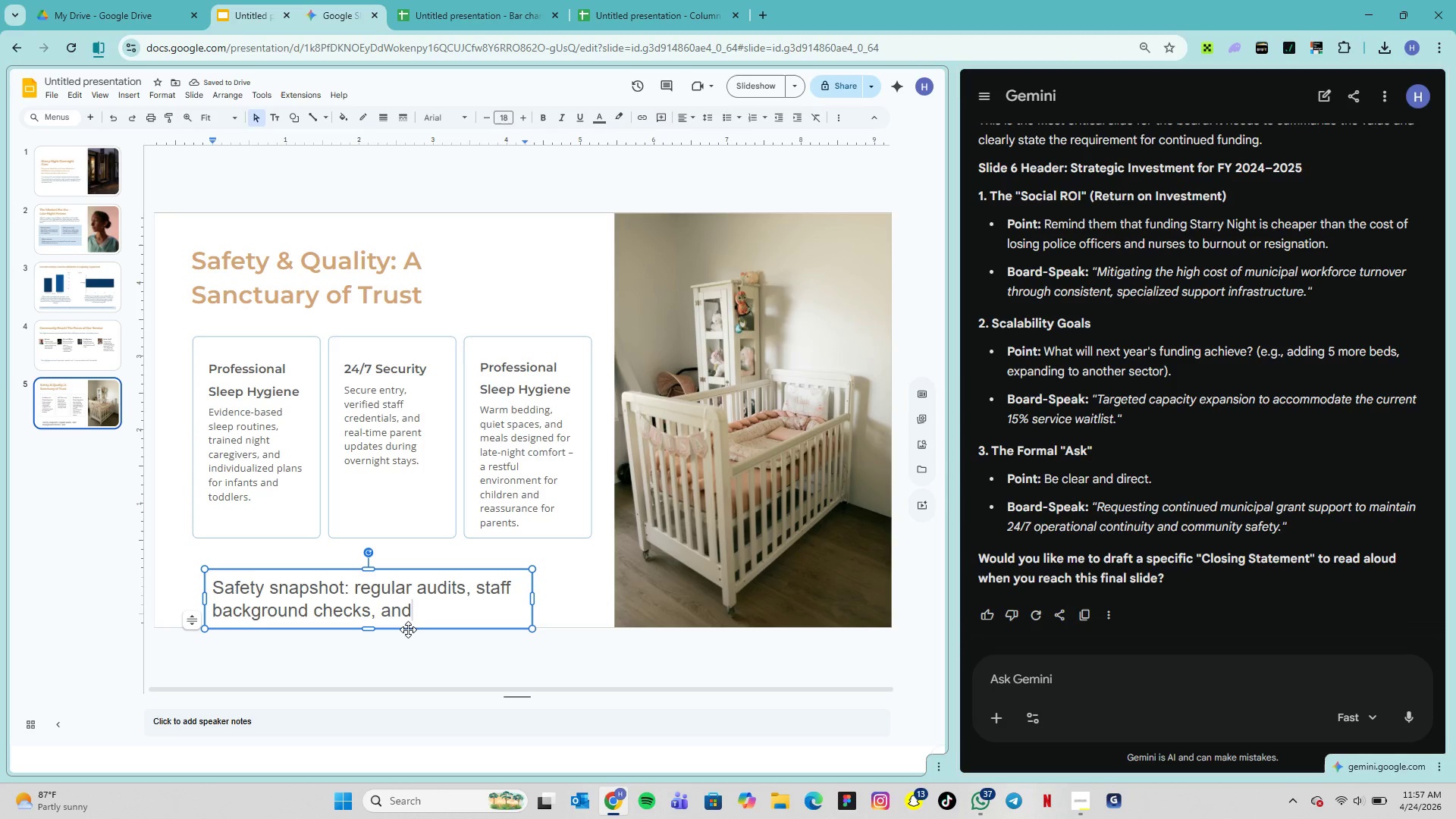 
type( parent feedback loops ensure continoud)
key(Backspace)
type(s)
 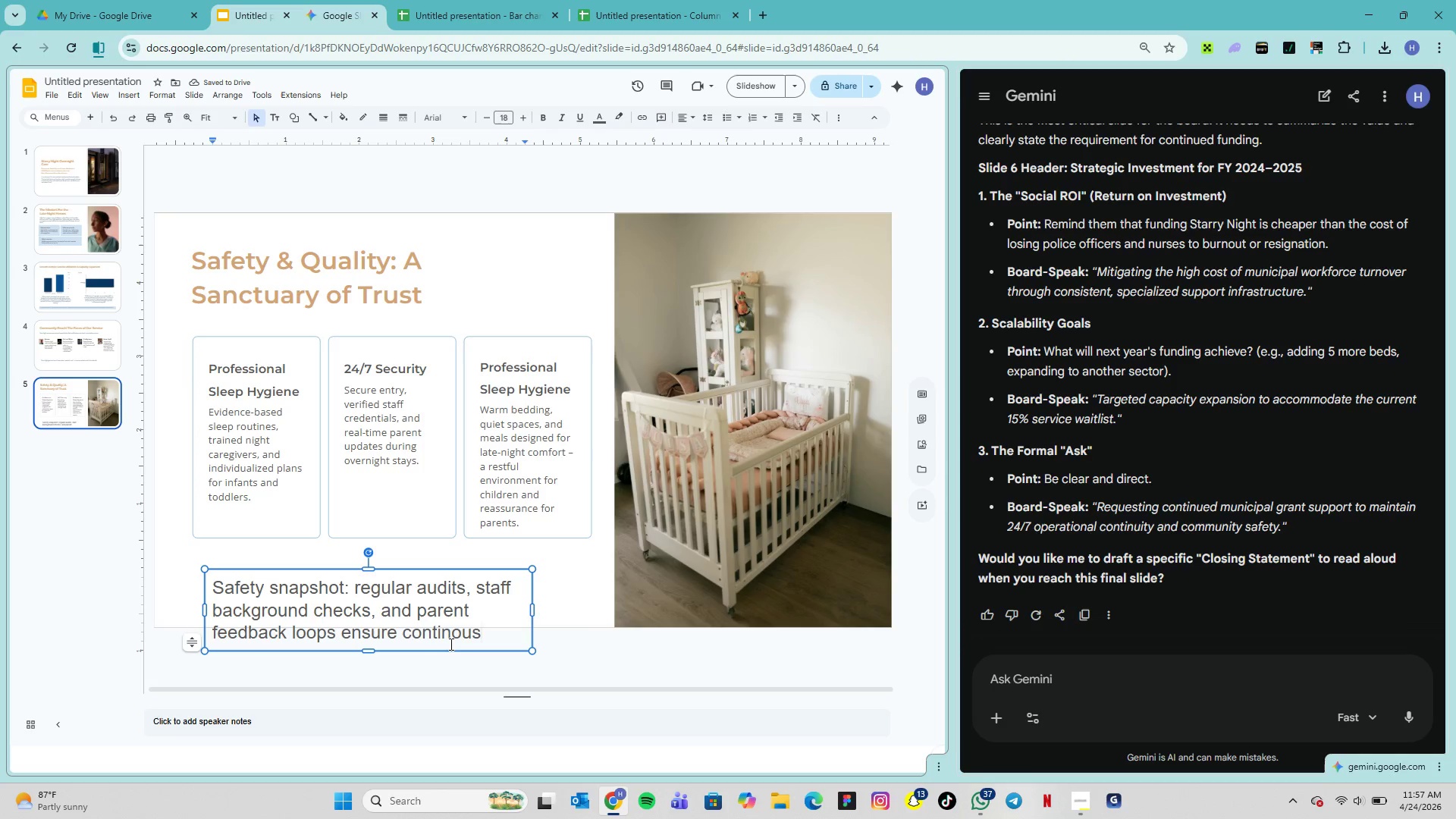 
wait(8.66)
 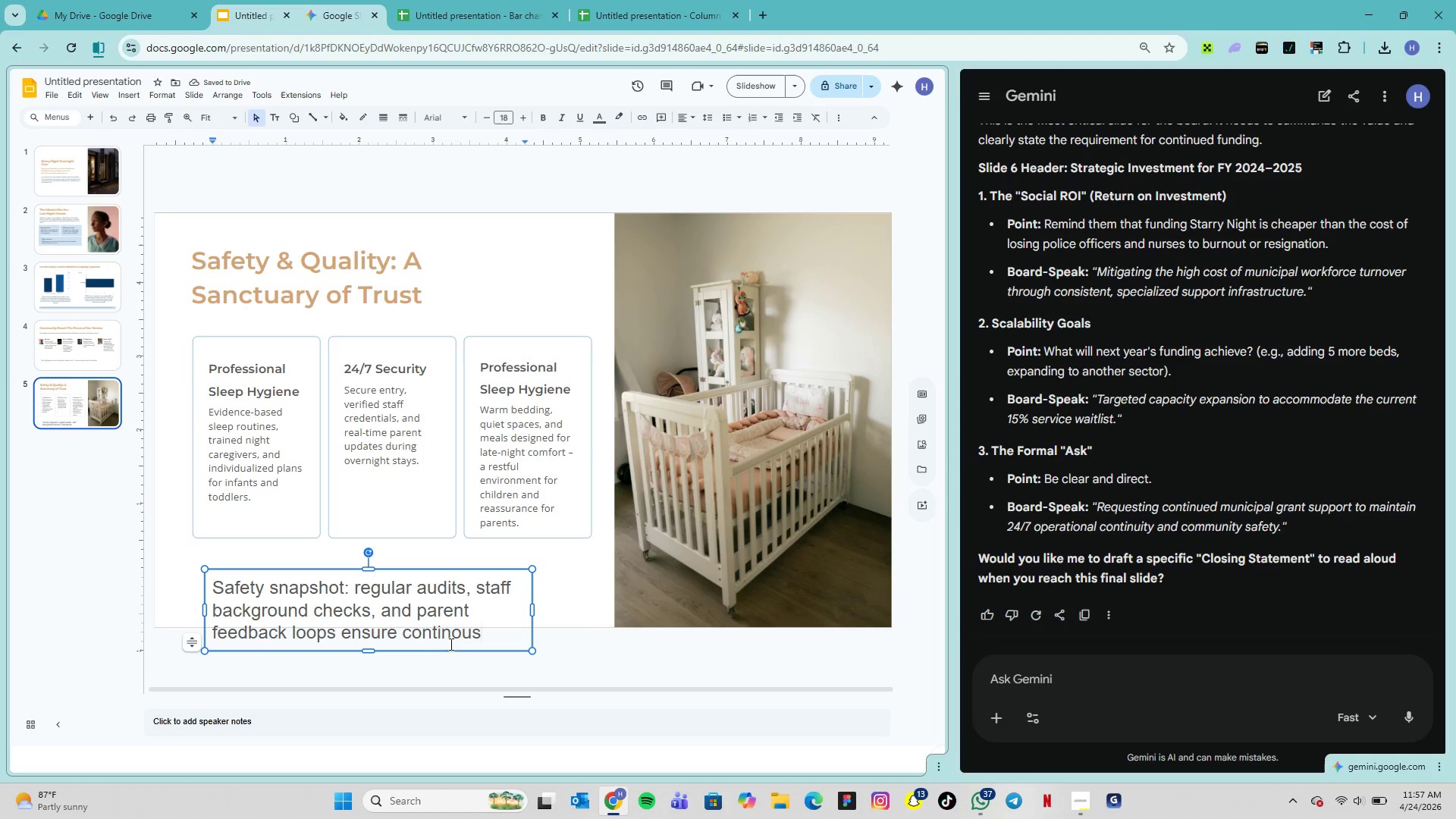 
key(Space)
 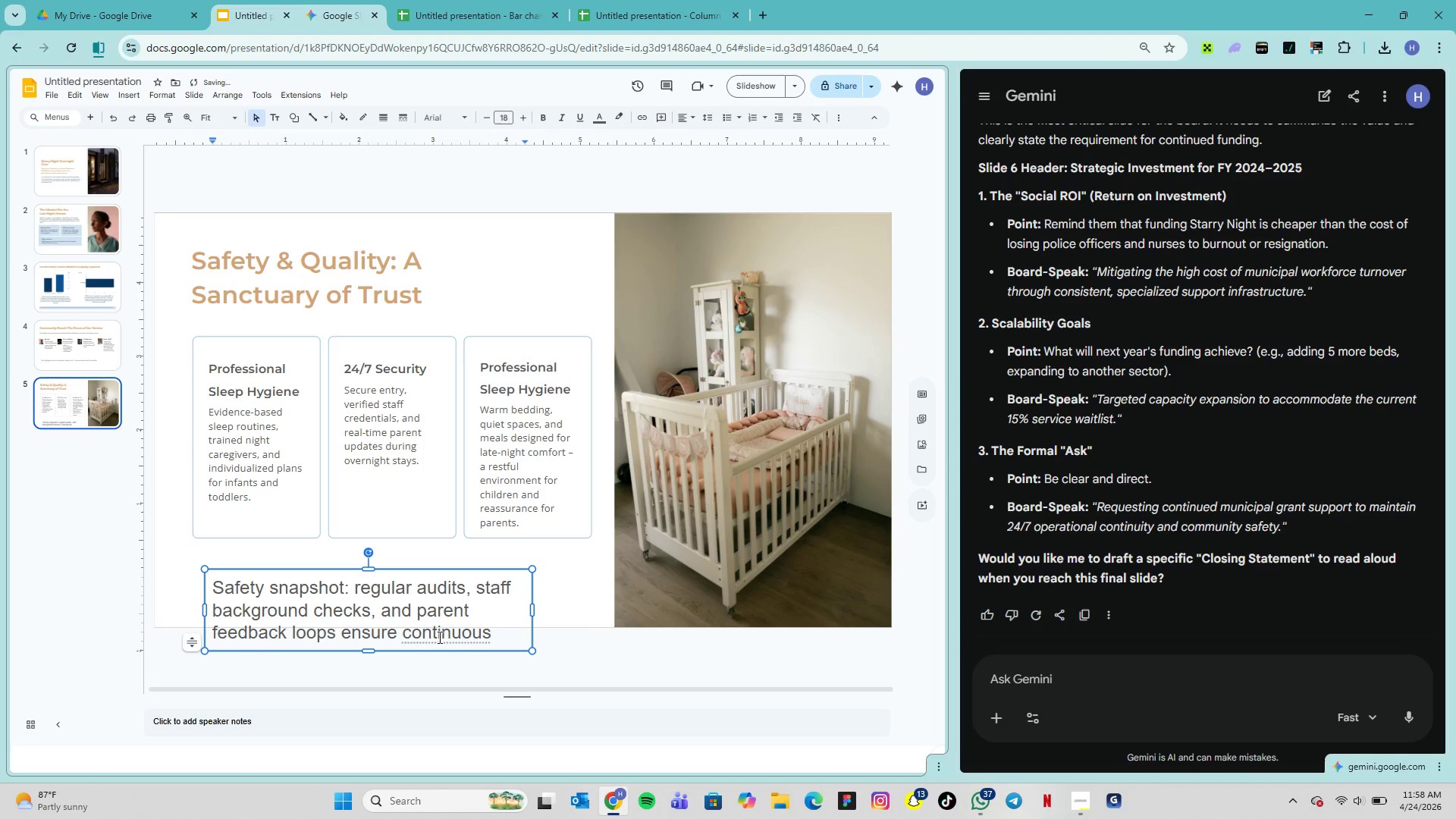 
left_click([453, 635])
 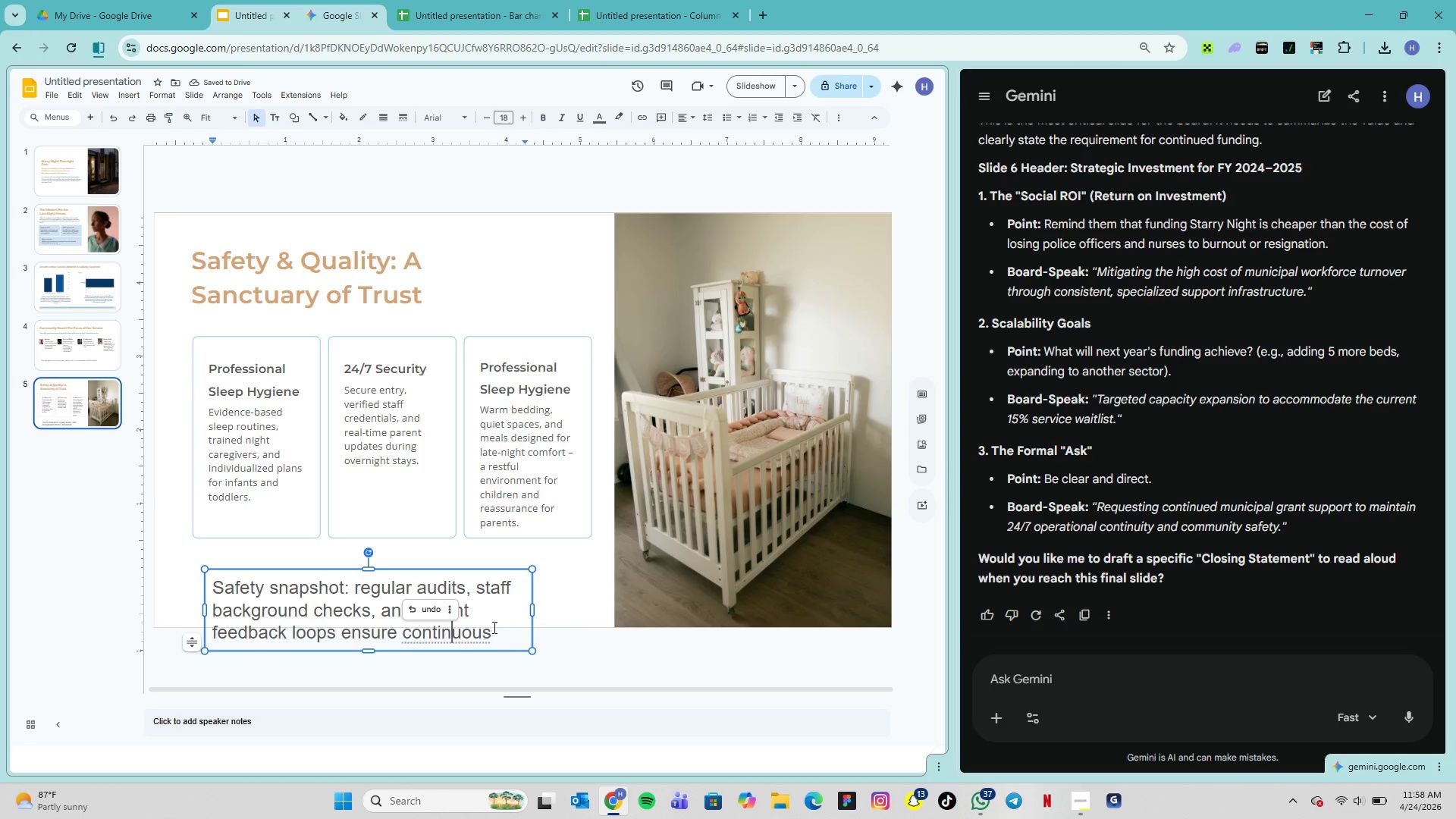 
left_click([495, 632])
 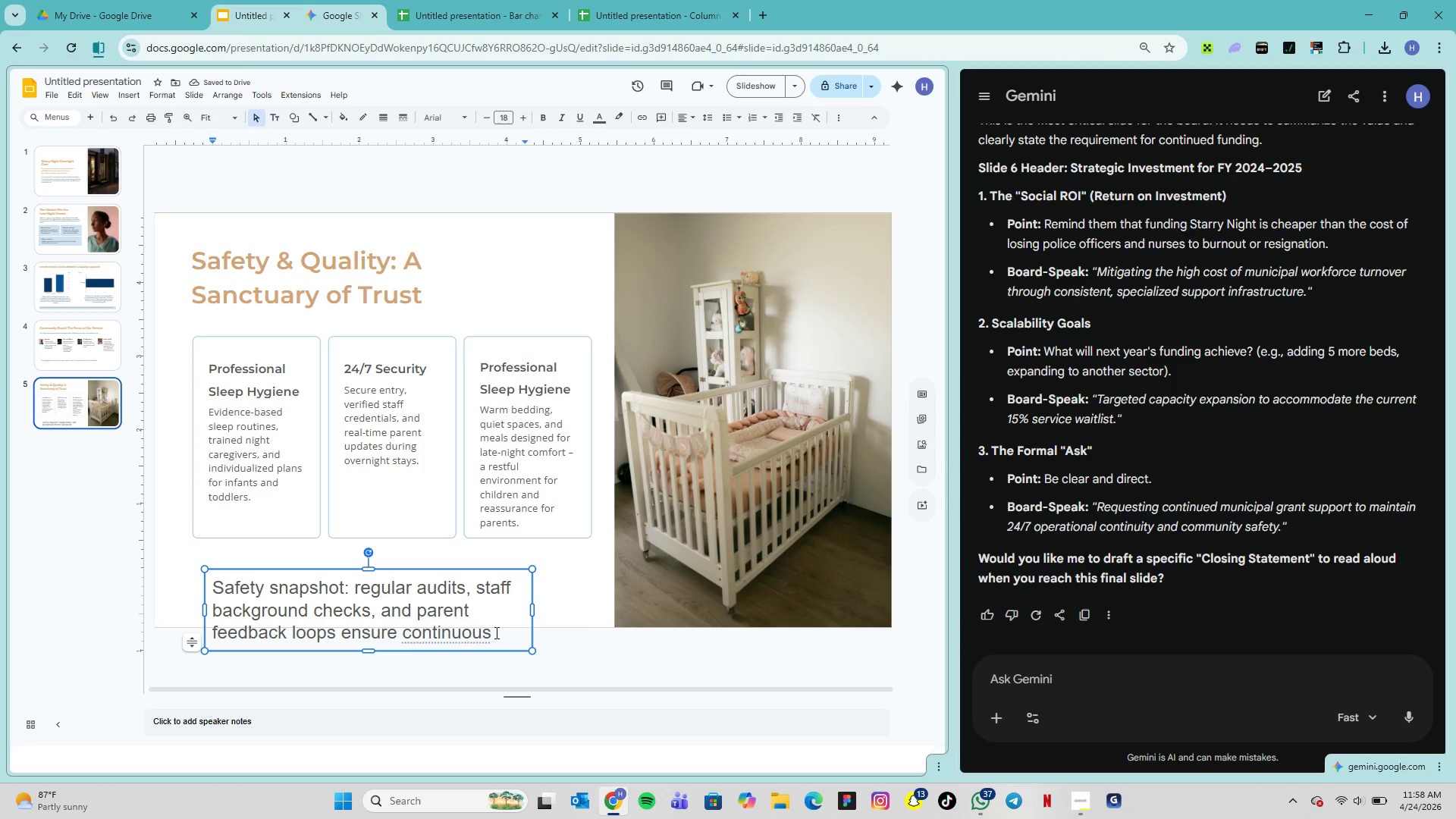 
key(Backspace)
 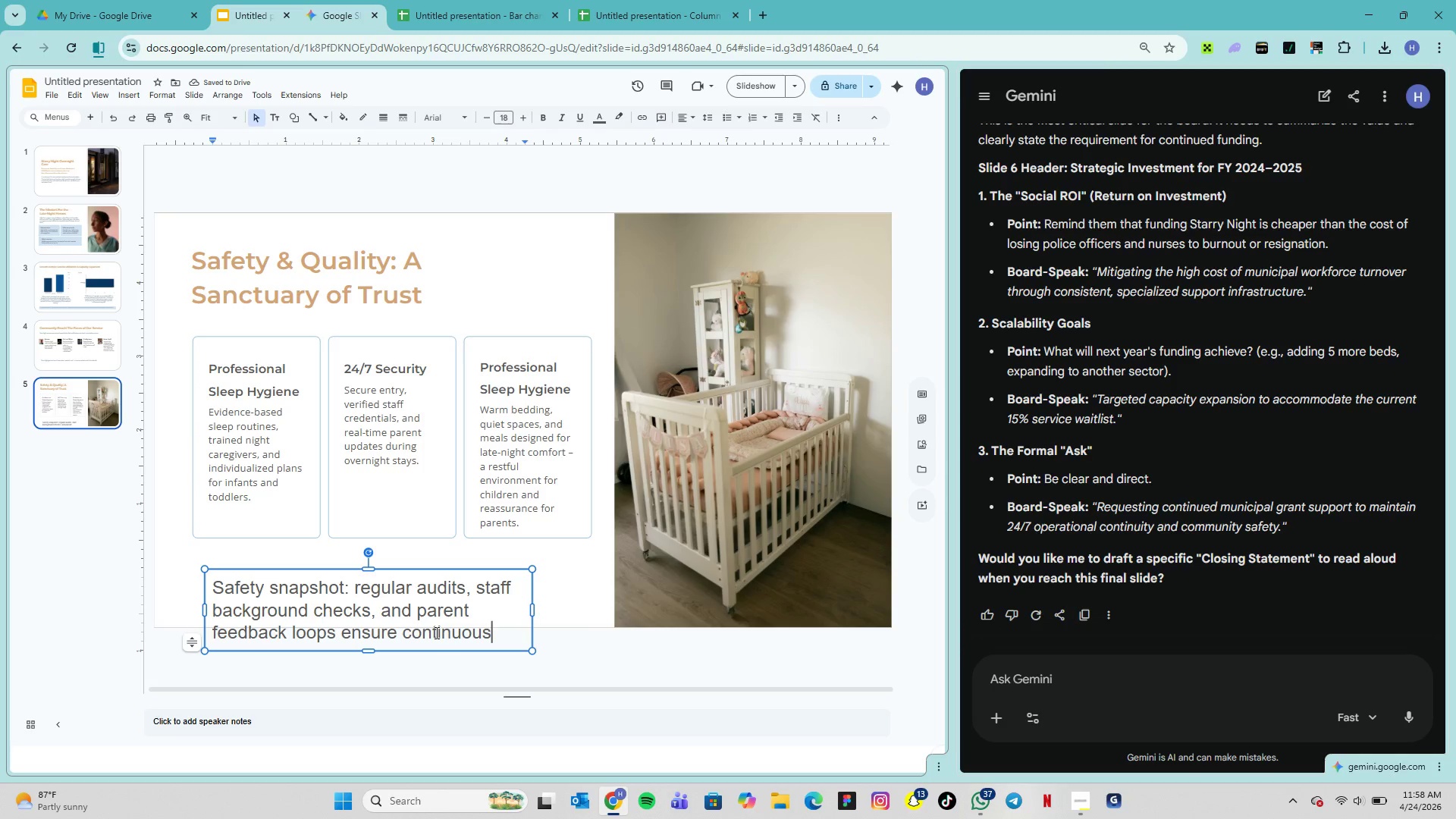 
wait(10.08)
 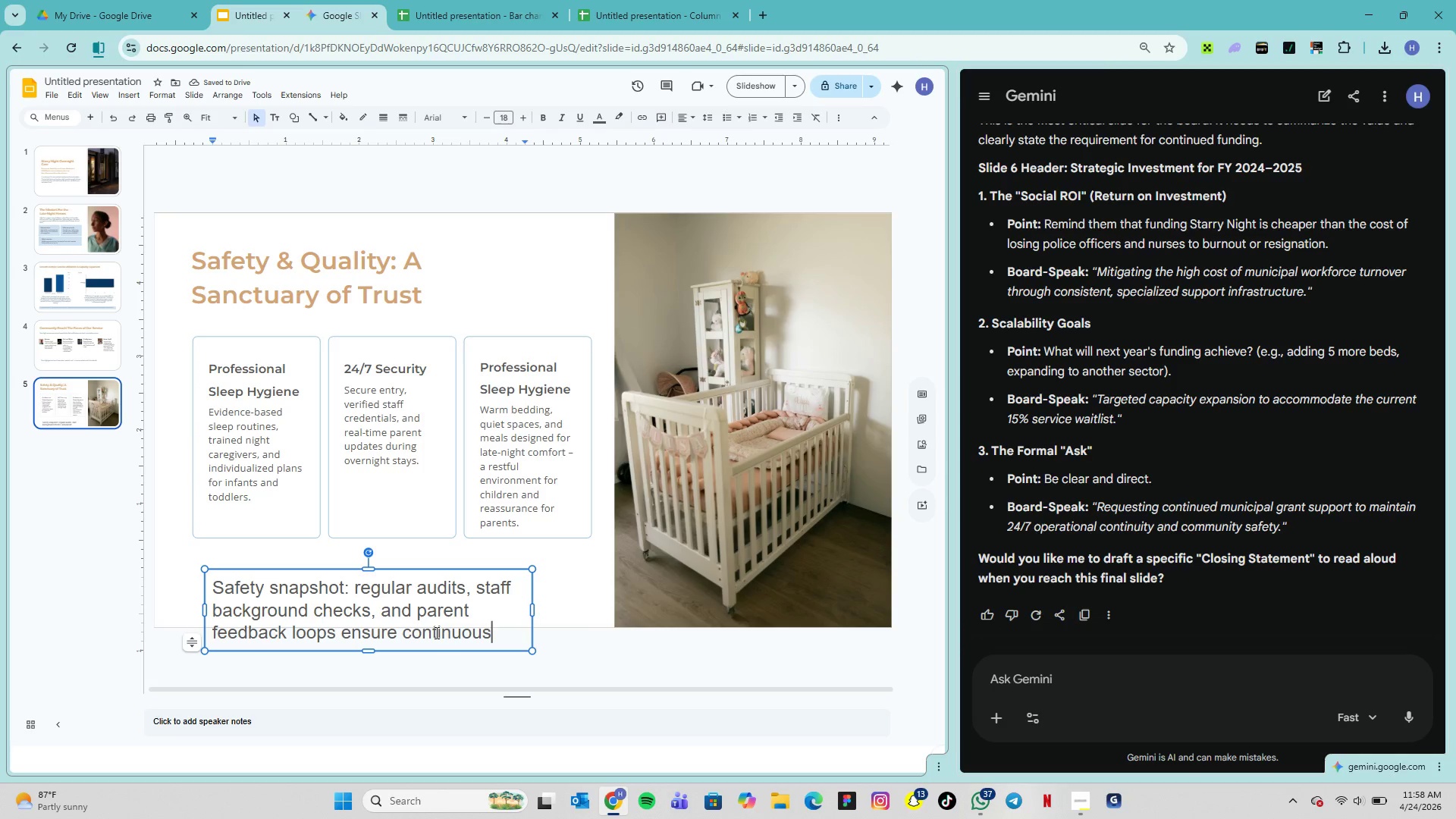 
left_click([453, 632])
 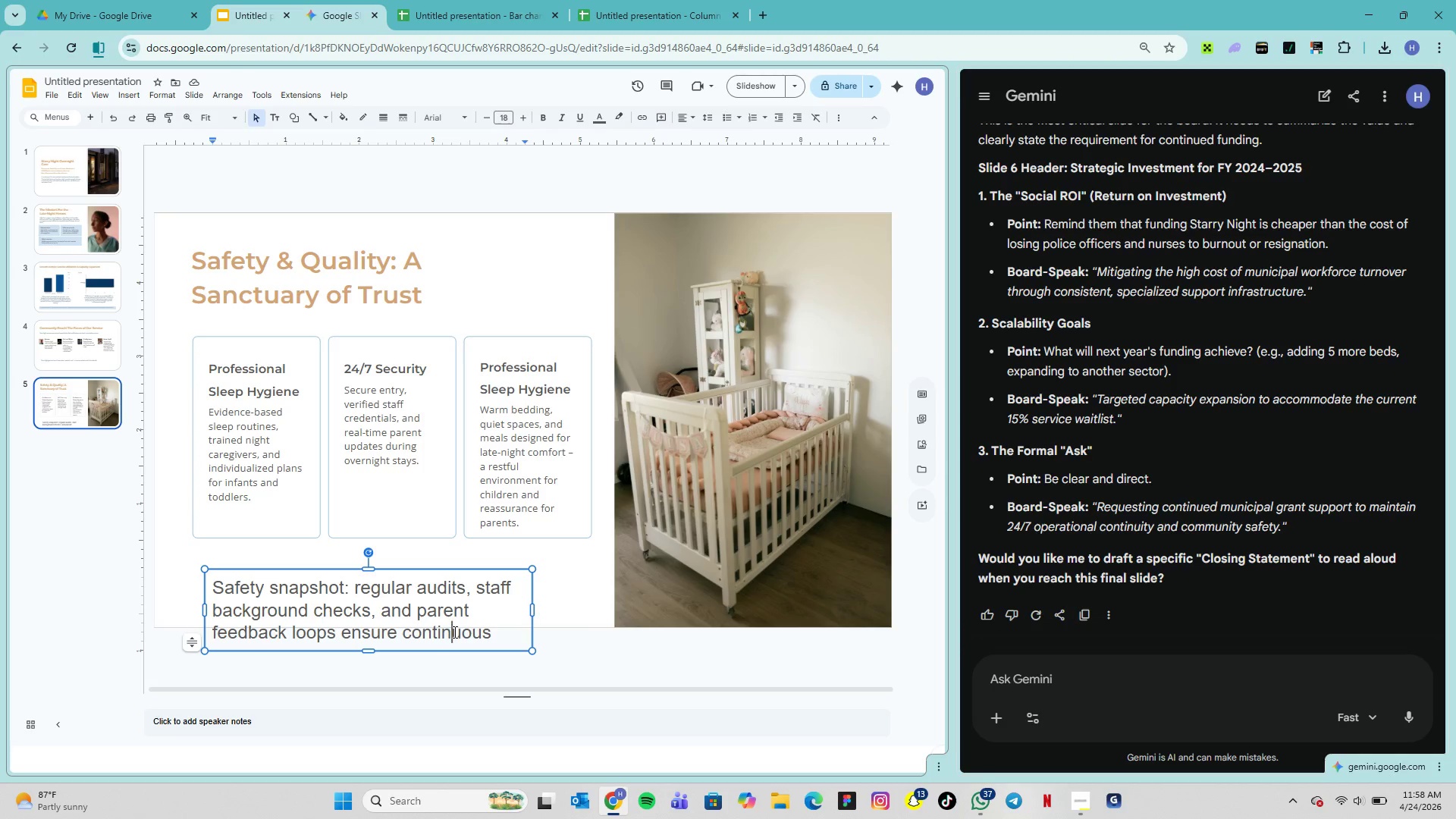 
key(O)
 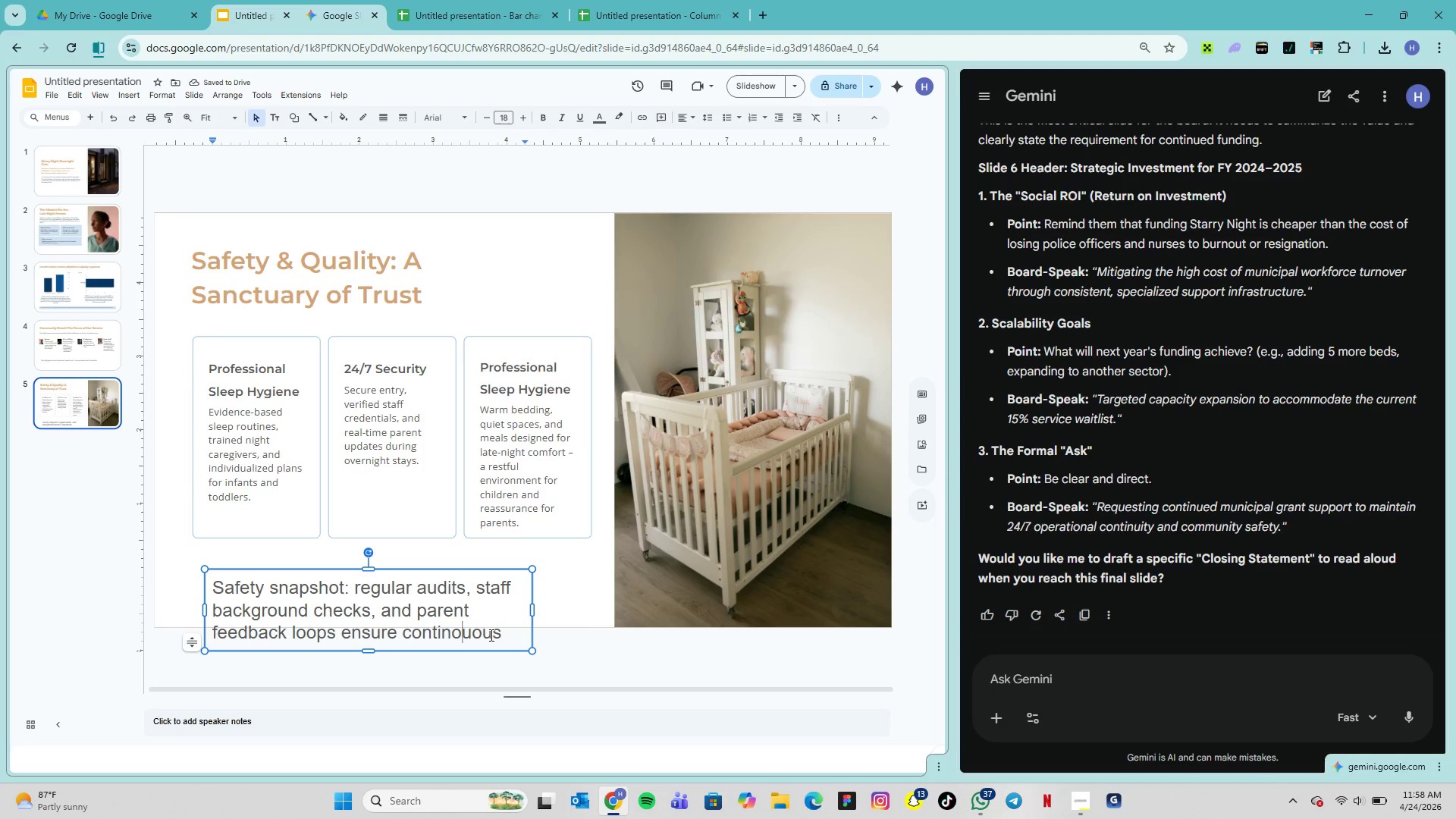 
wait(6.73)
 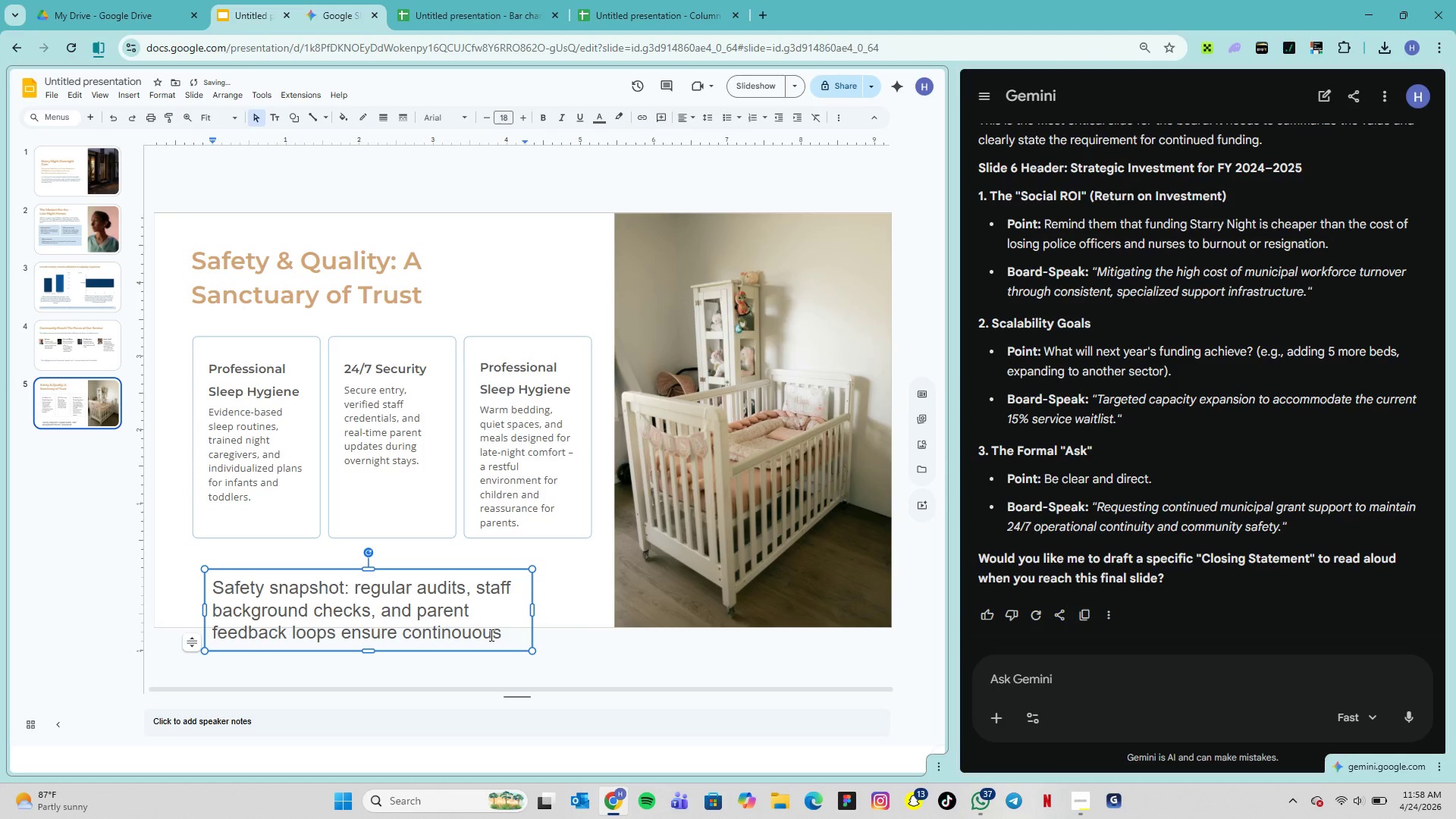 
key(Backspace)
 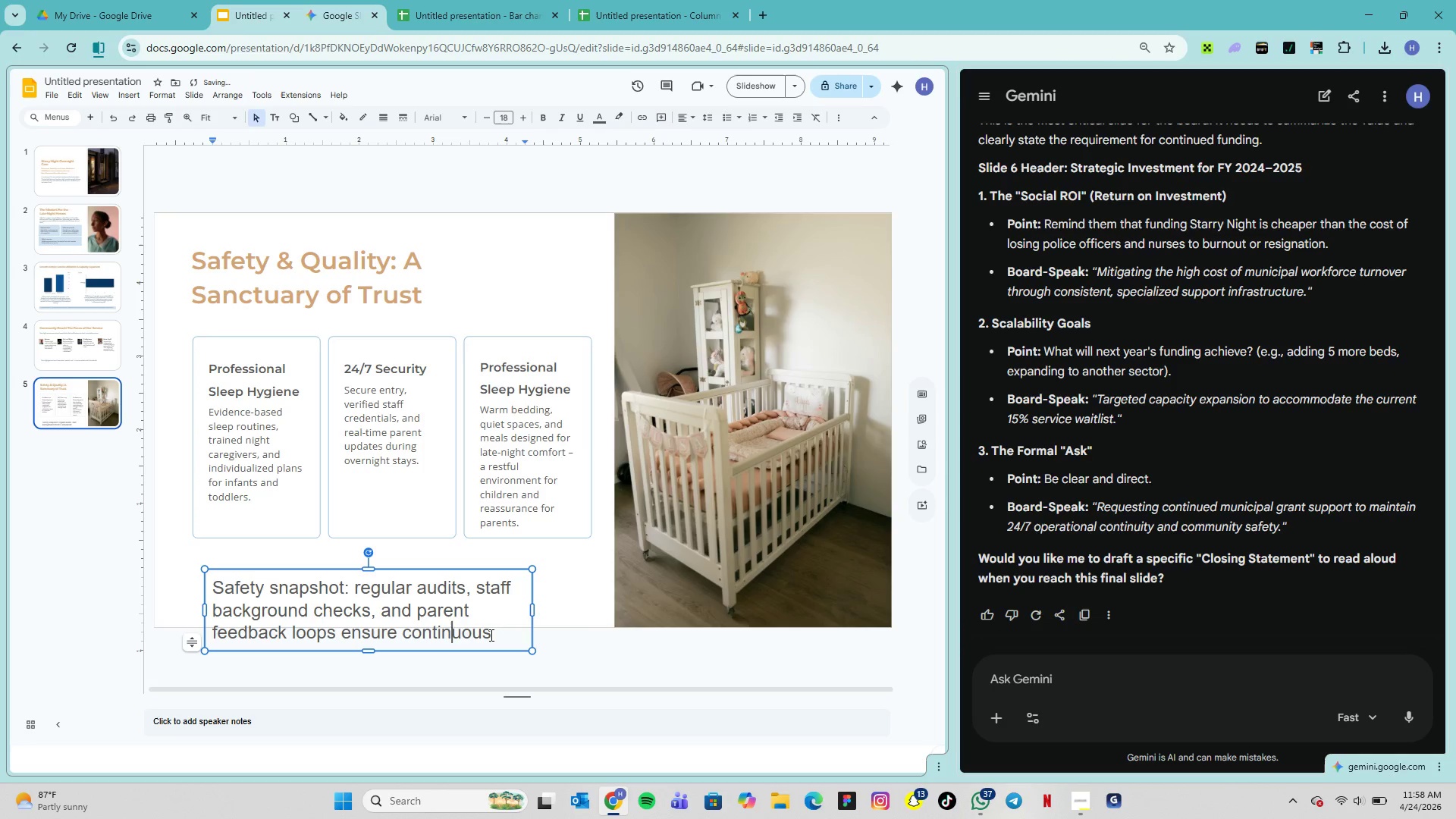 
key(ArrowRight)
 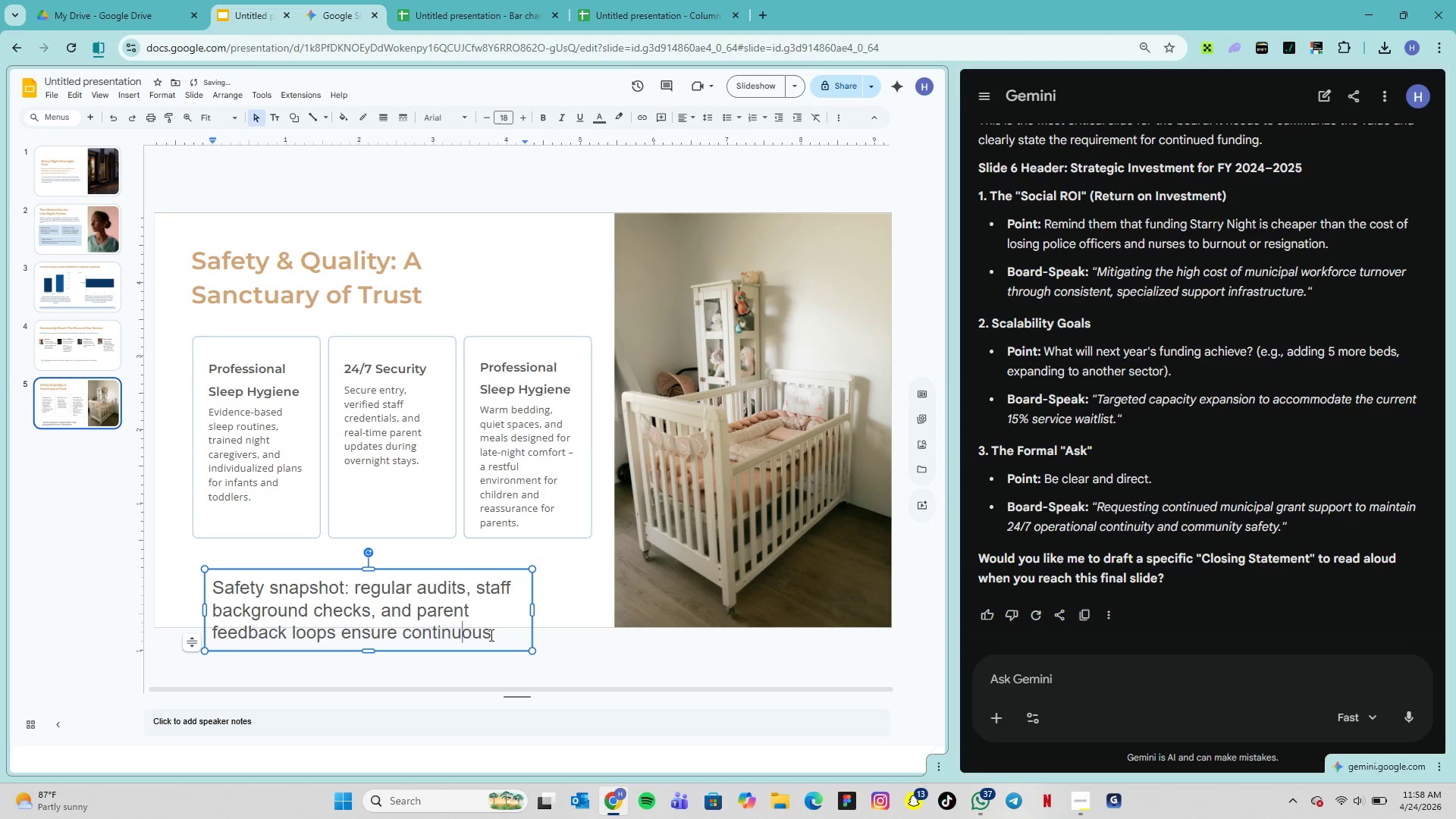 
key(ArrowRight)
 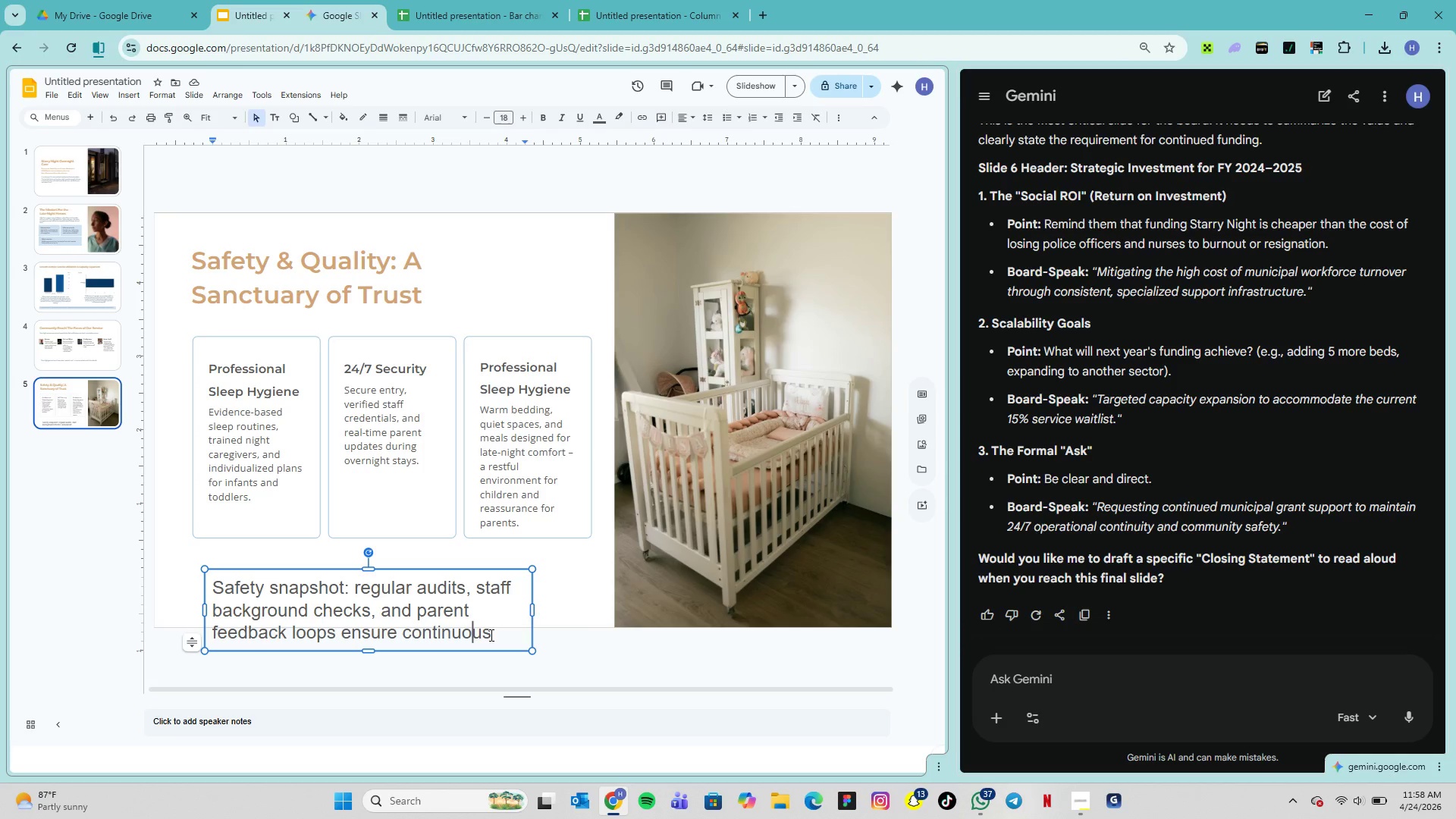 
wait(11.36)
 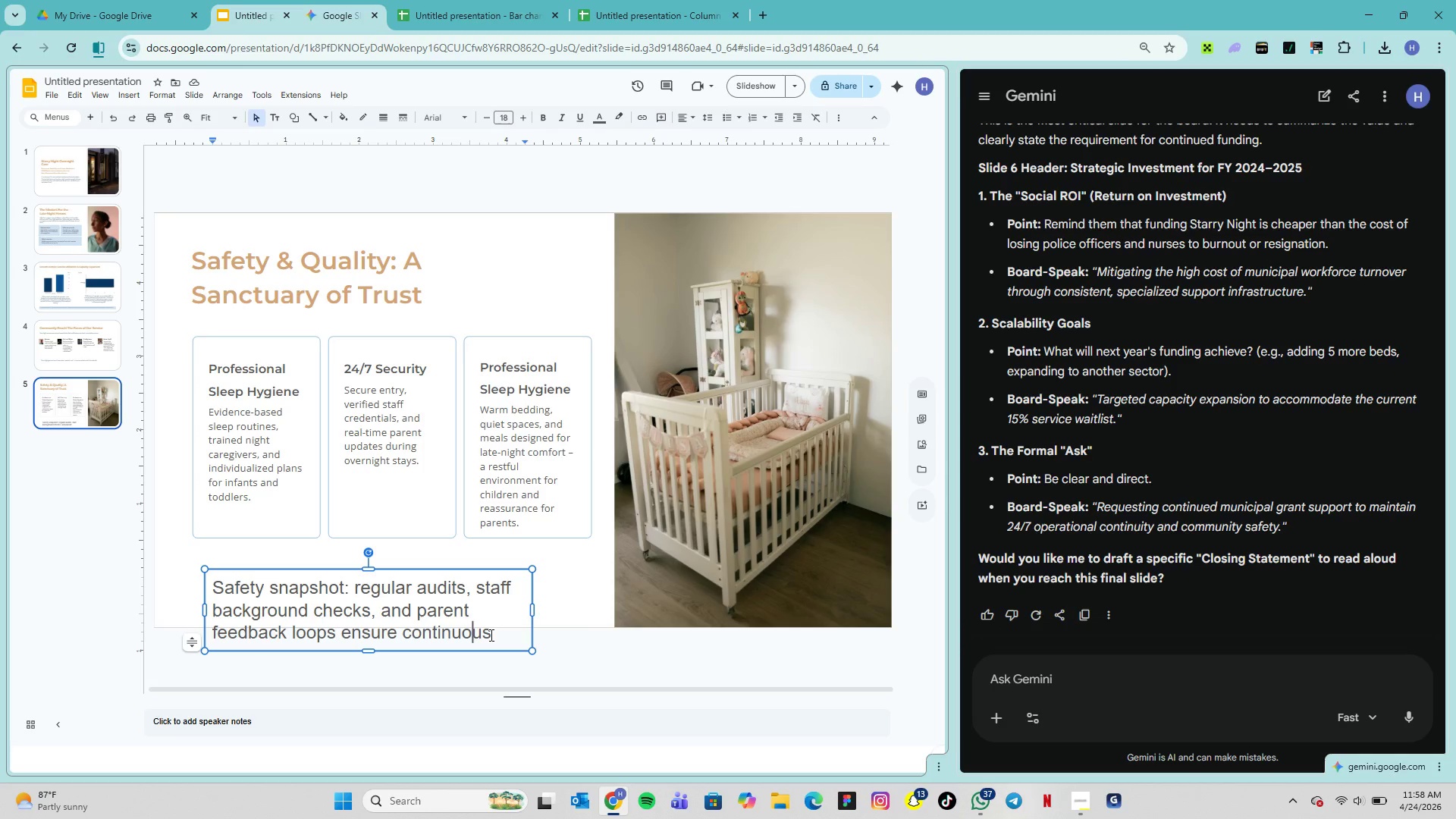 
key(ArrowRight)
 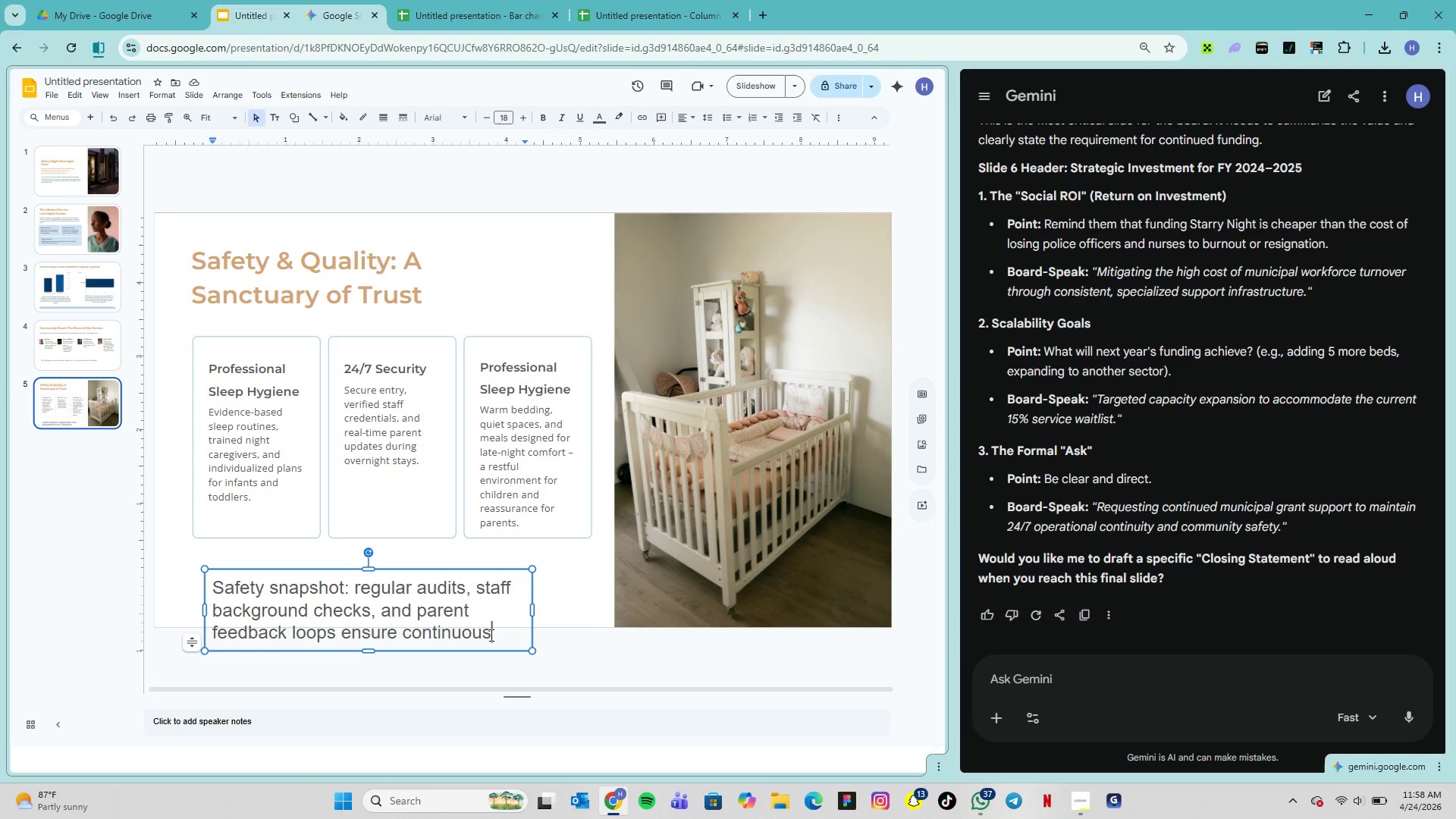 
key(ArrowRight)
 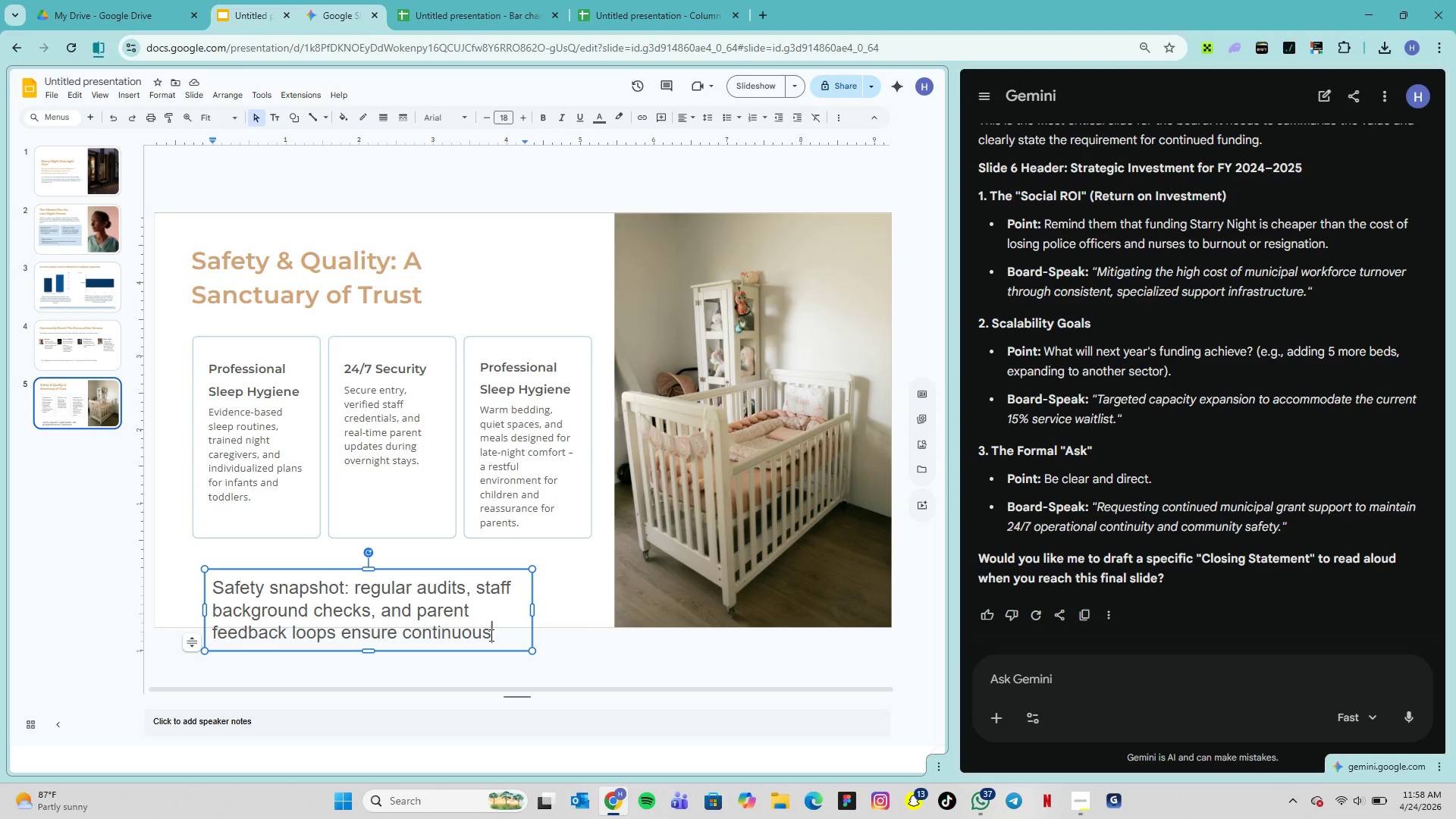 
type( quality improve)
 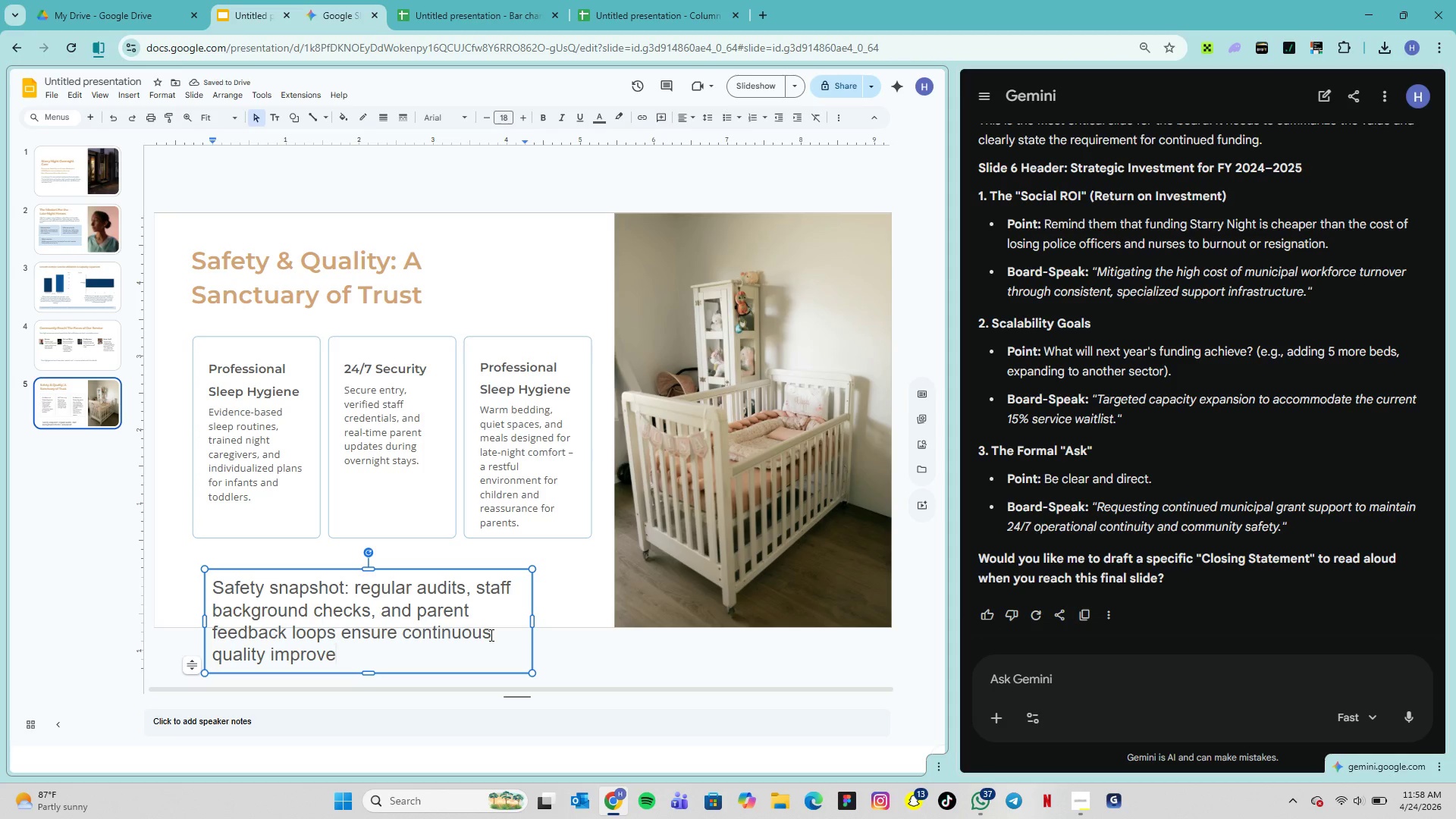 
type(ment.)
 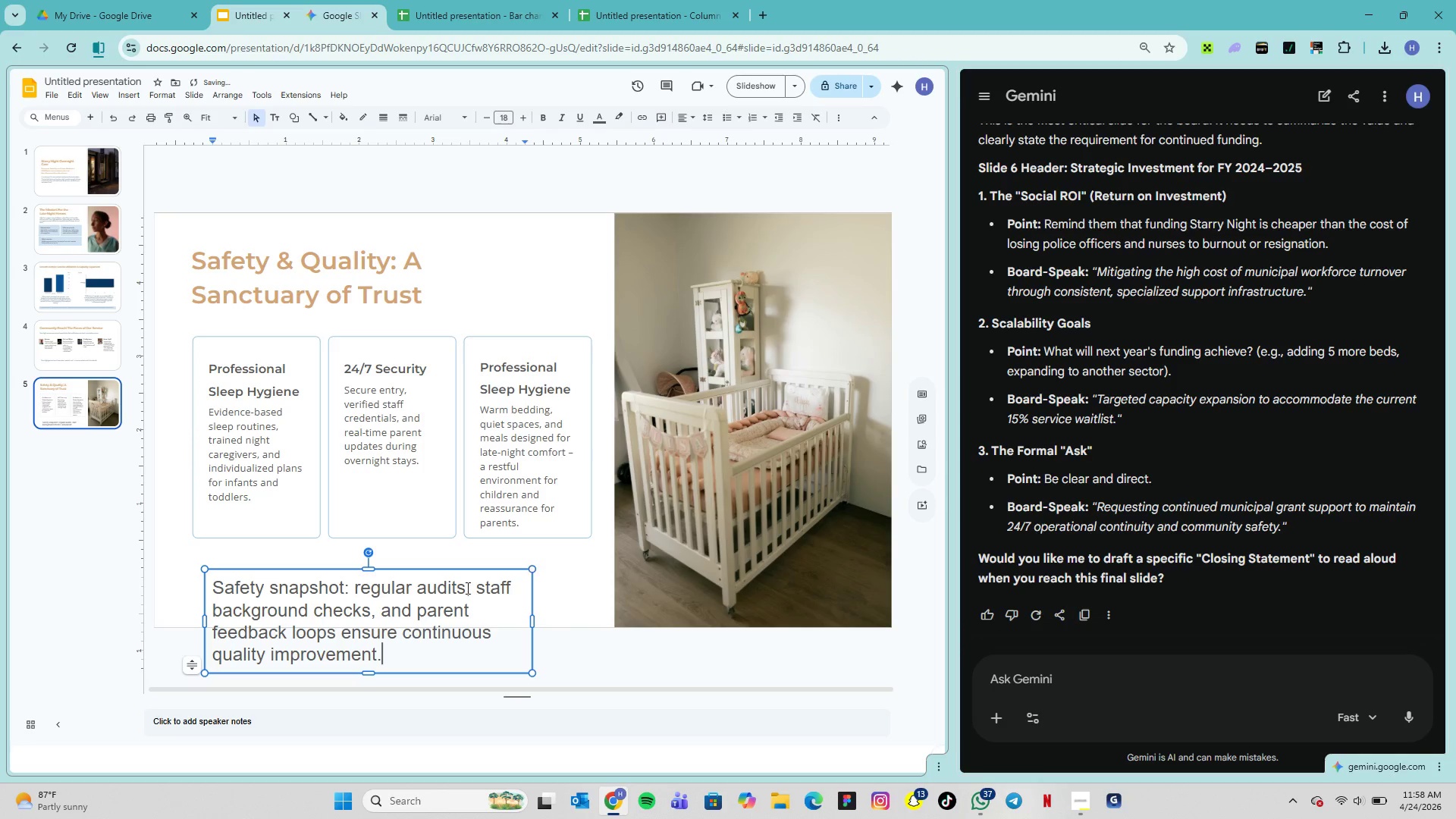 
double_click([439, 609])
 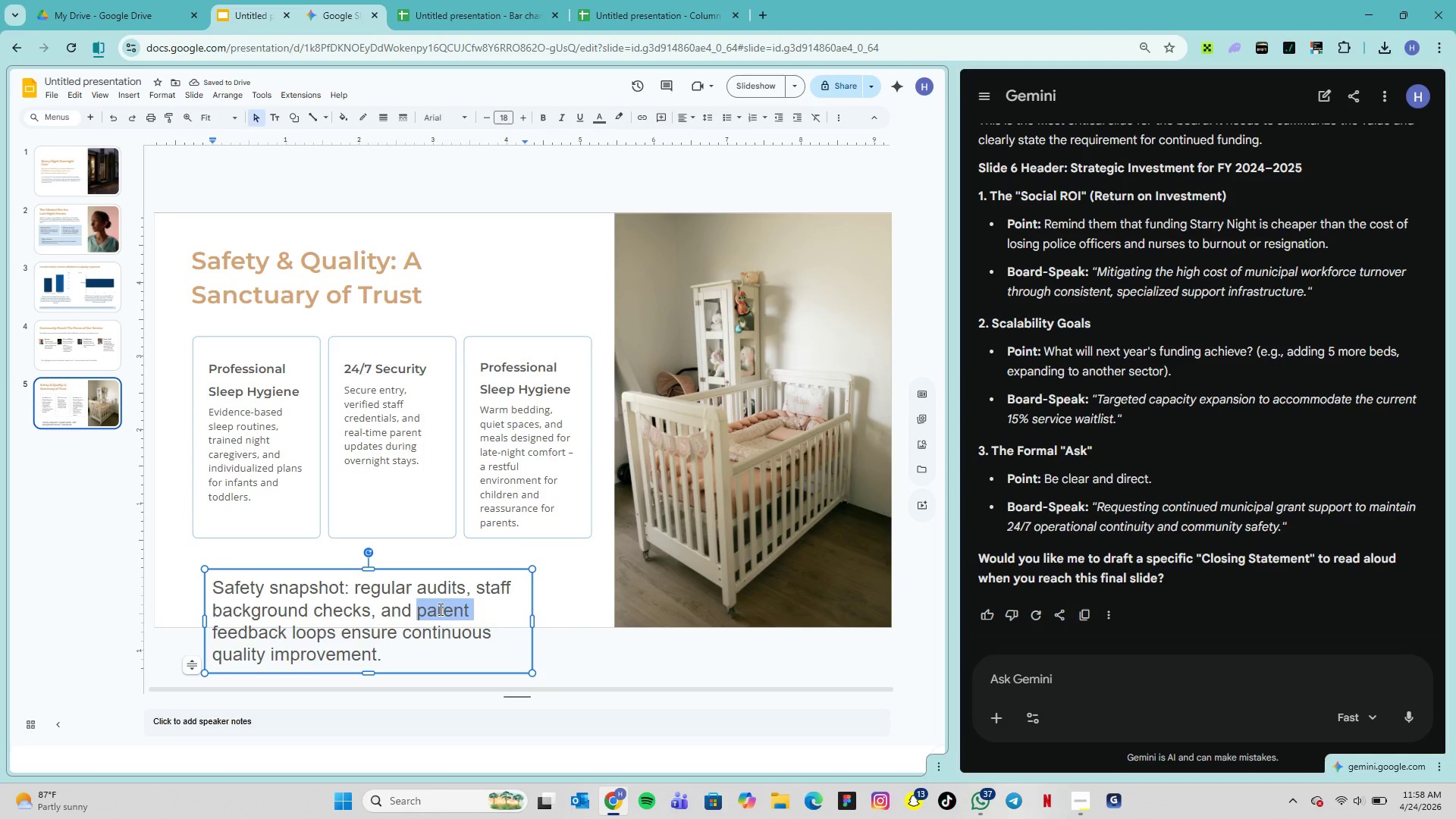 
triple_click([439, 609])
 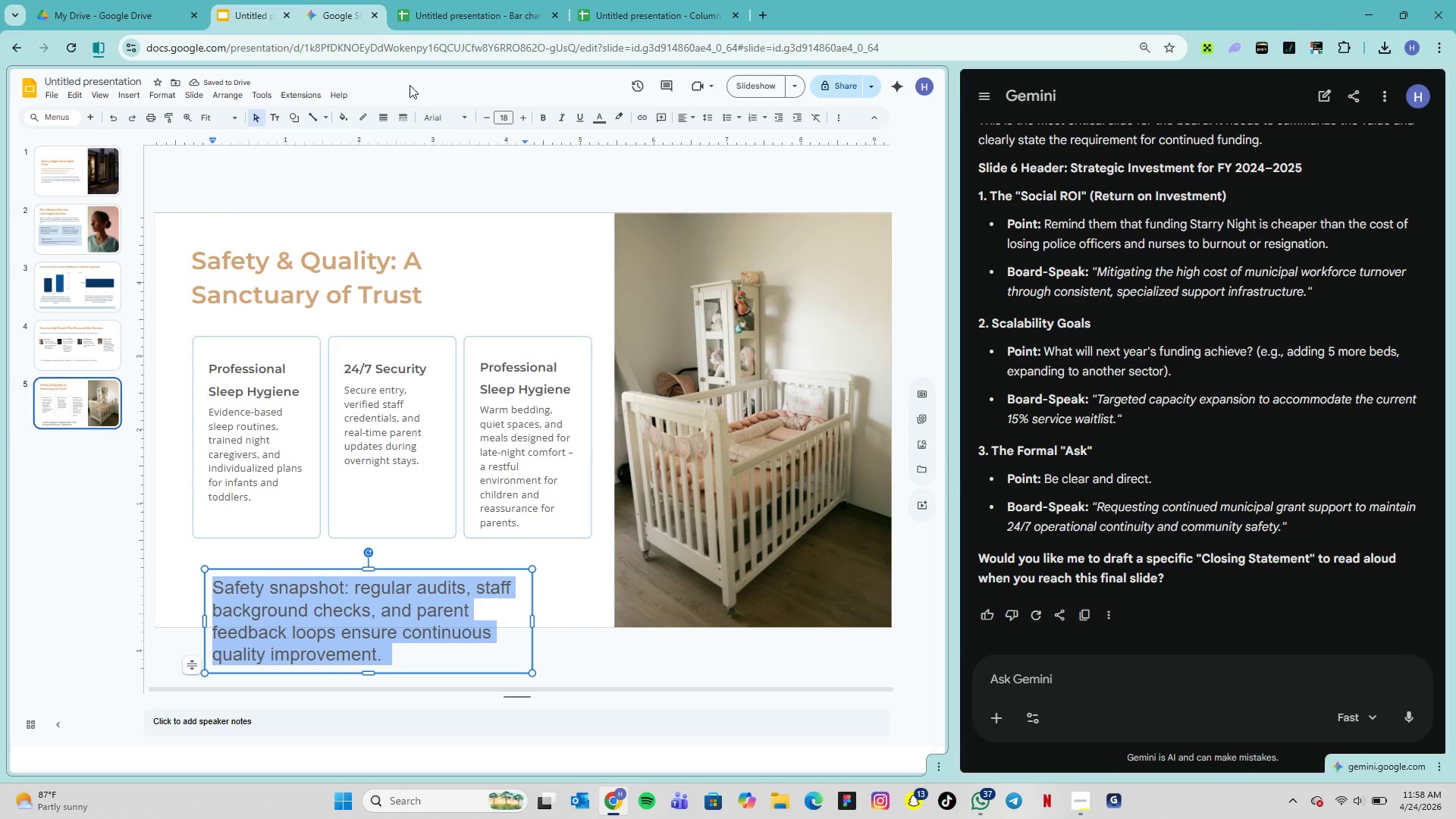 
left_click([456, 112])
 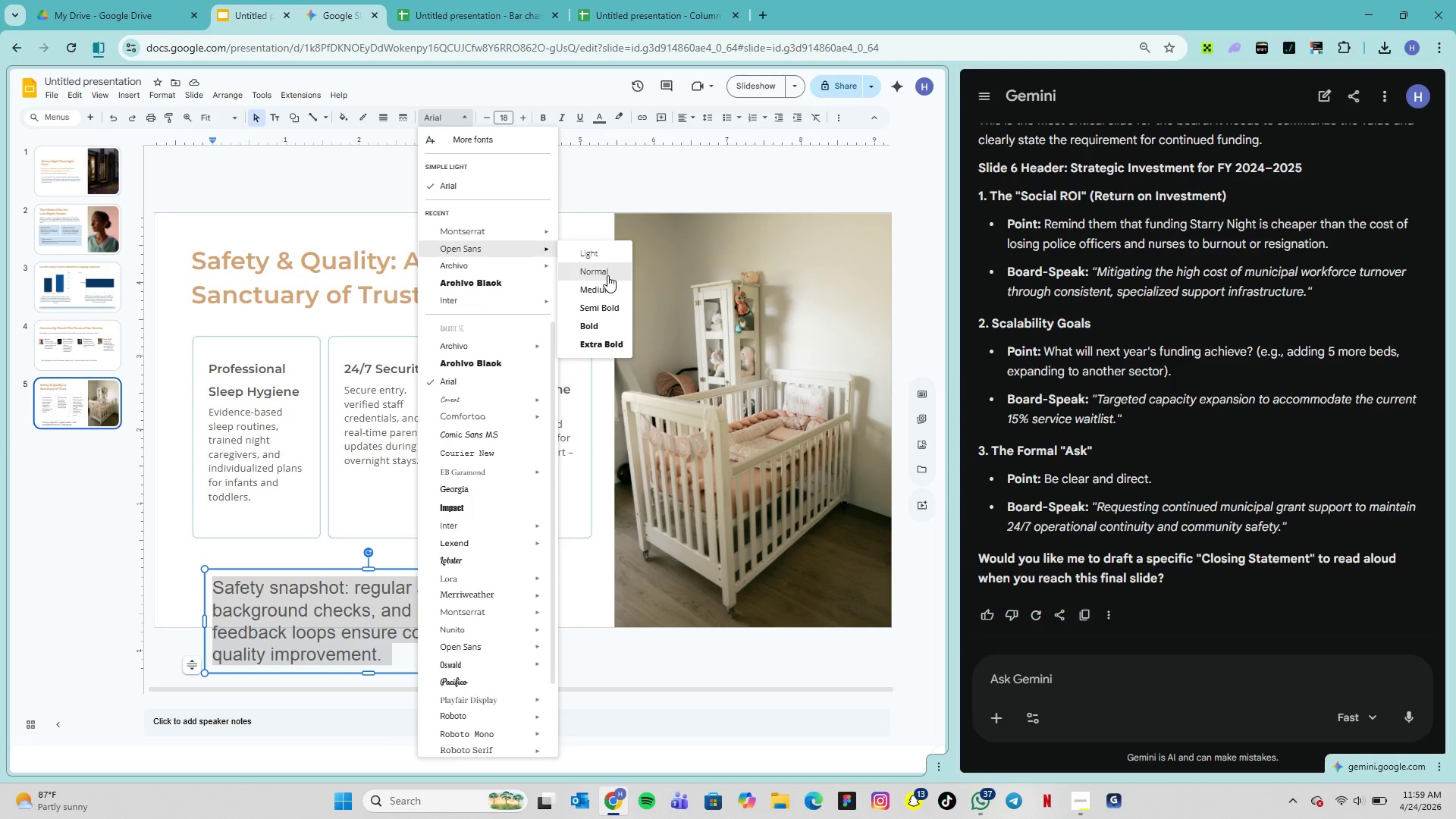 
left_click([607, 275])
 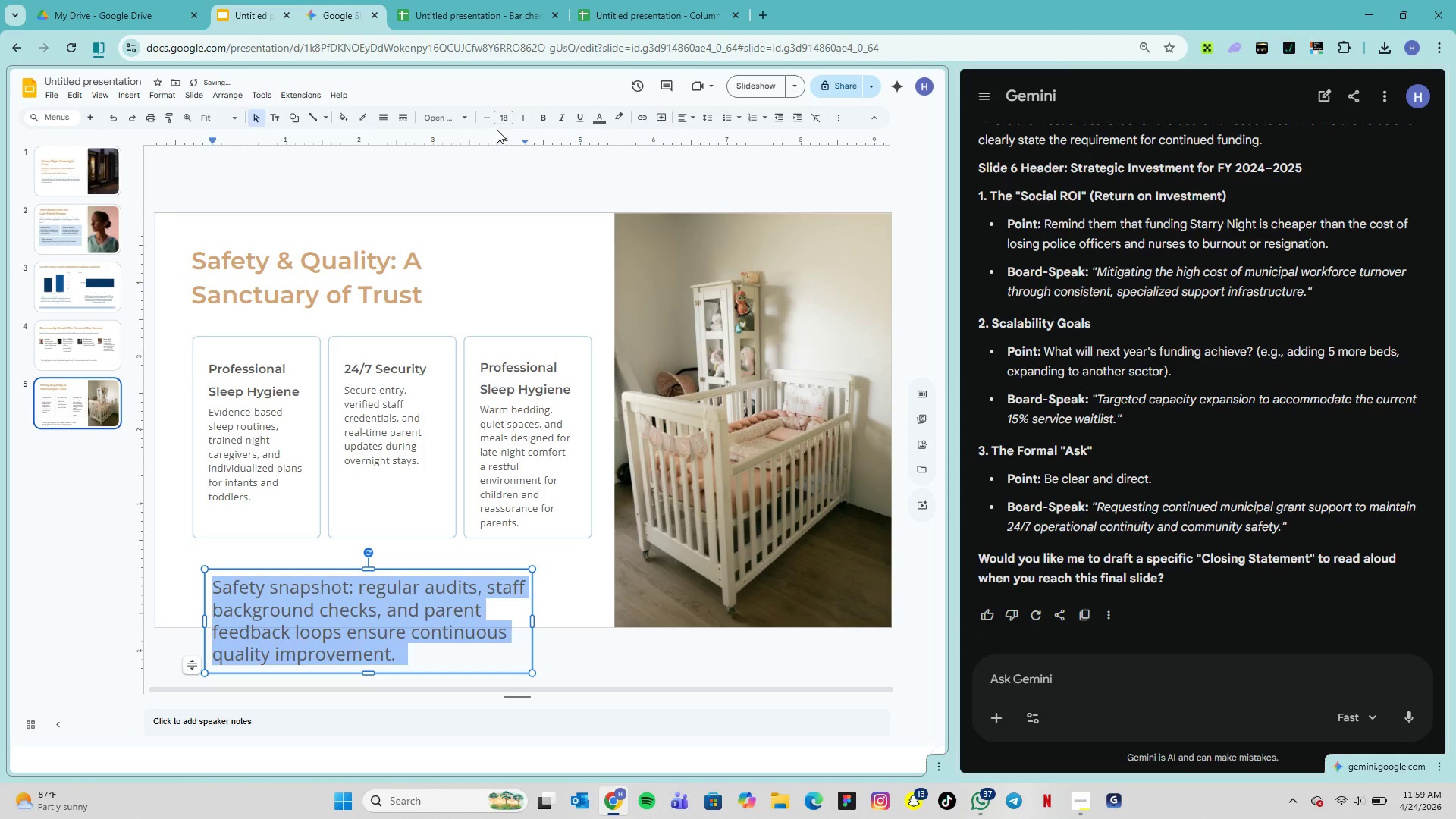 
left_click([506, 113])
 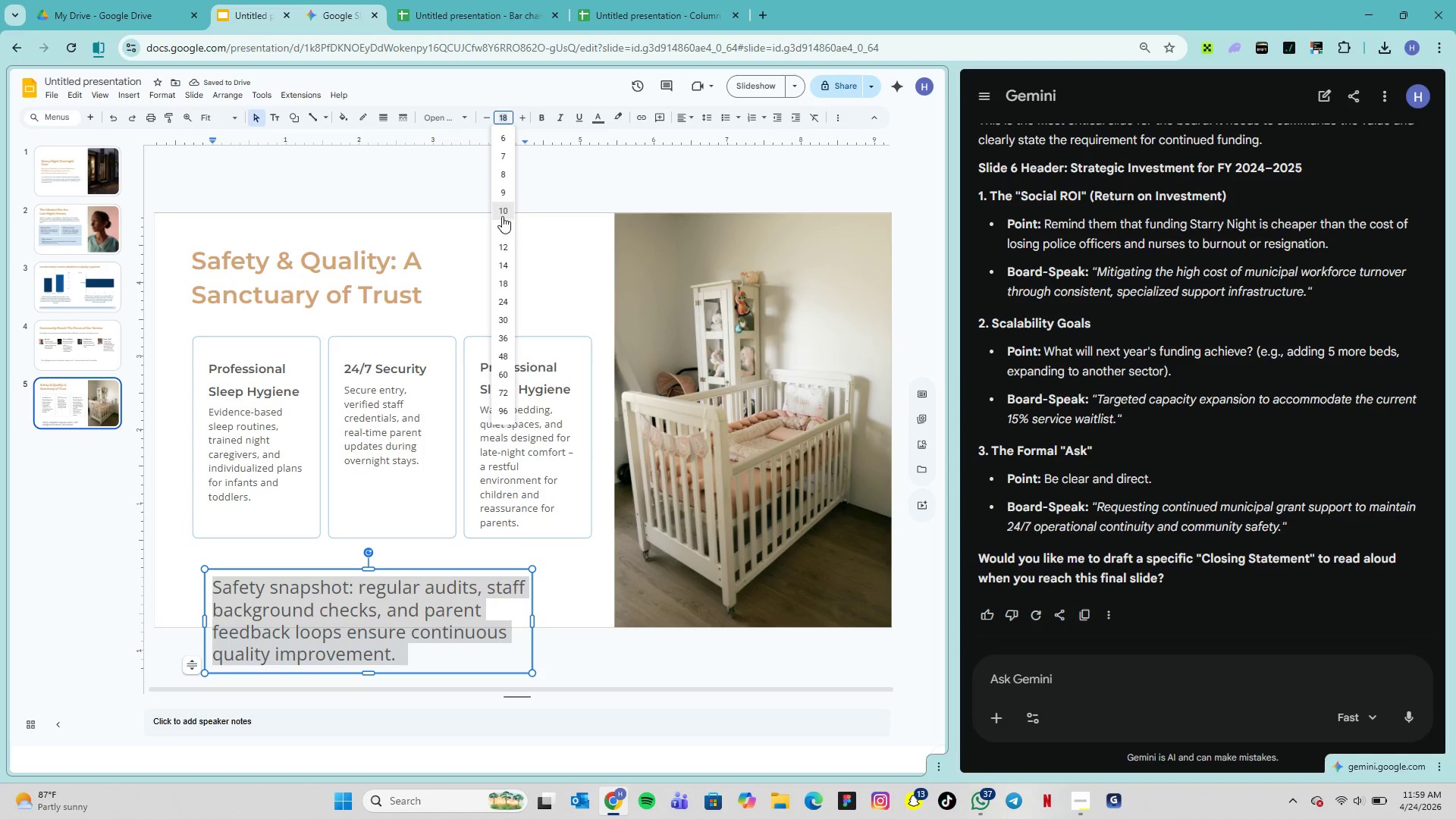 
left_click([502, 213])
 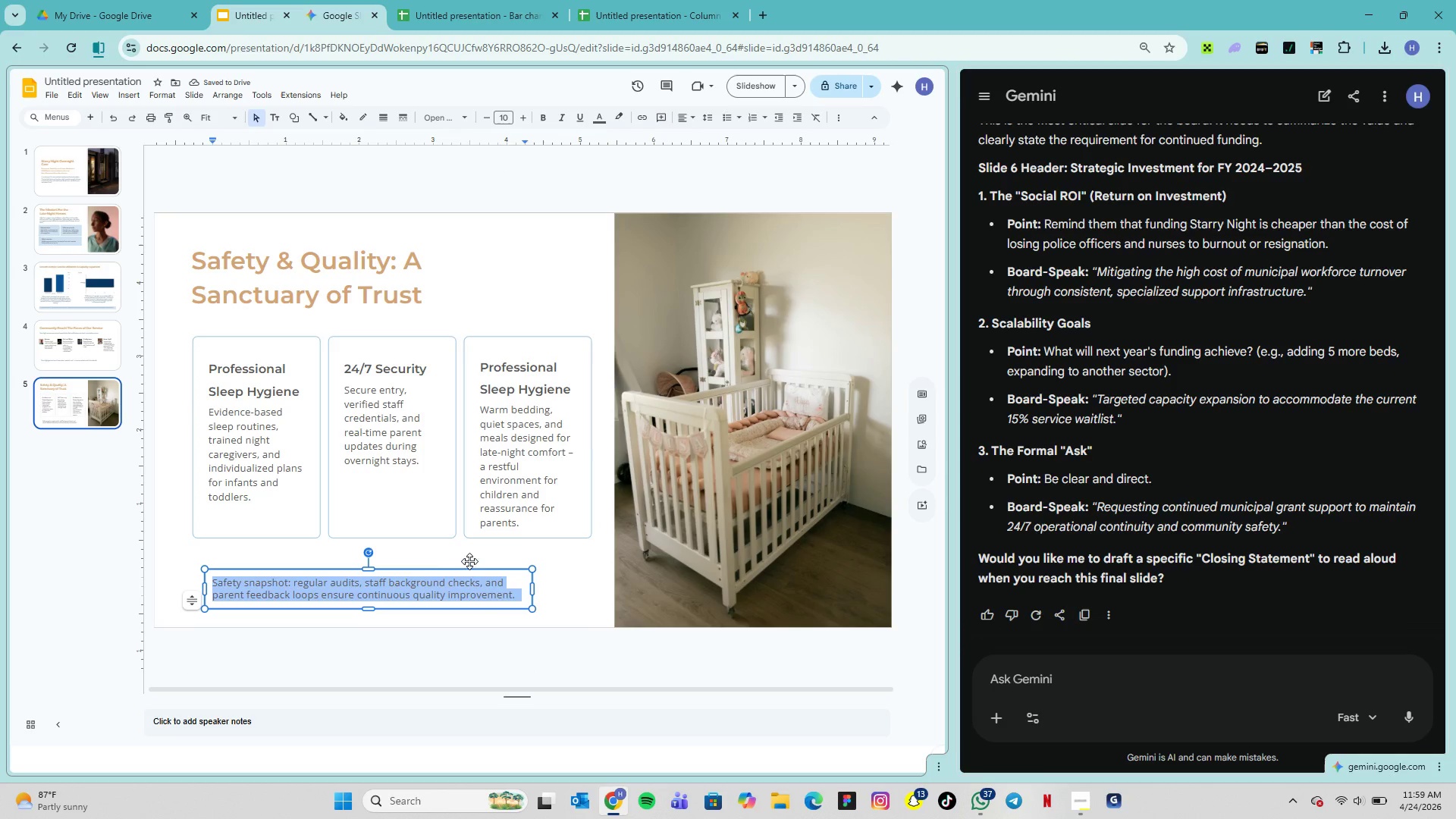 
wait(6.59)
 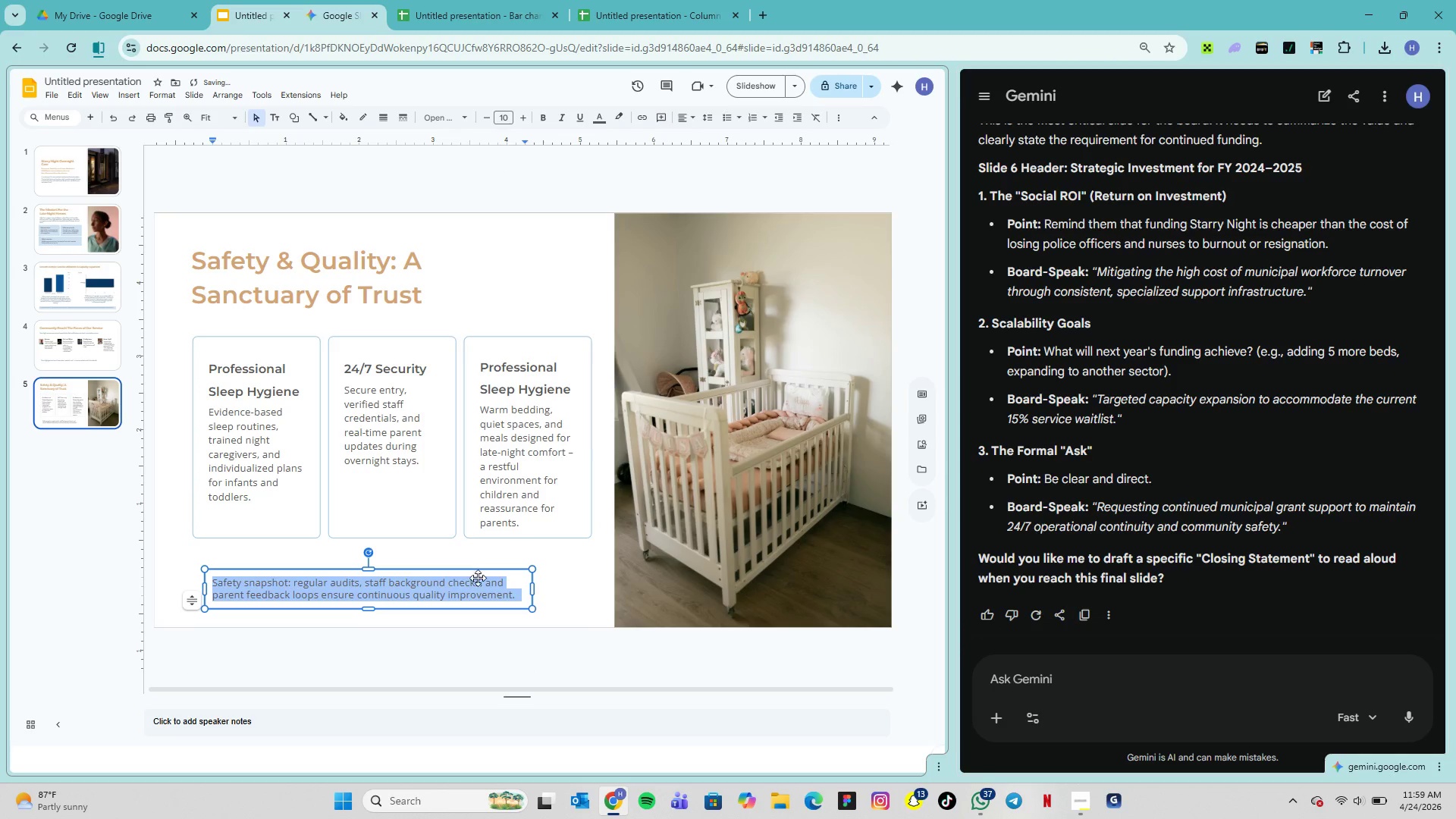 
left_click_drag(start_coordinate=[439, 574], to_coordinate=[429, 563])
 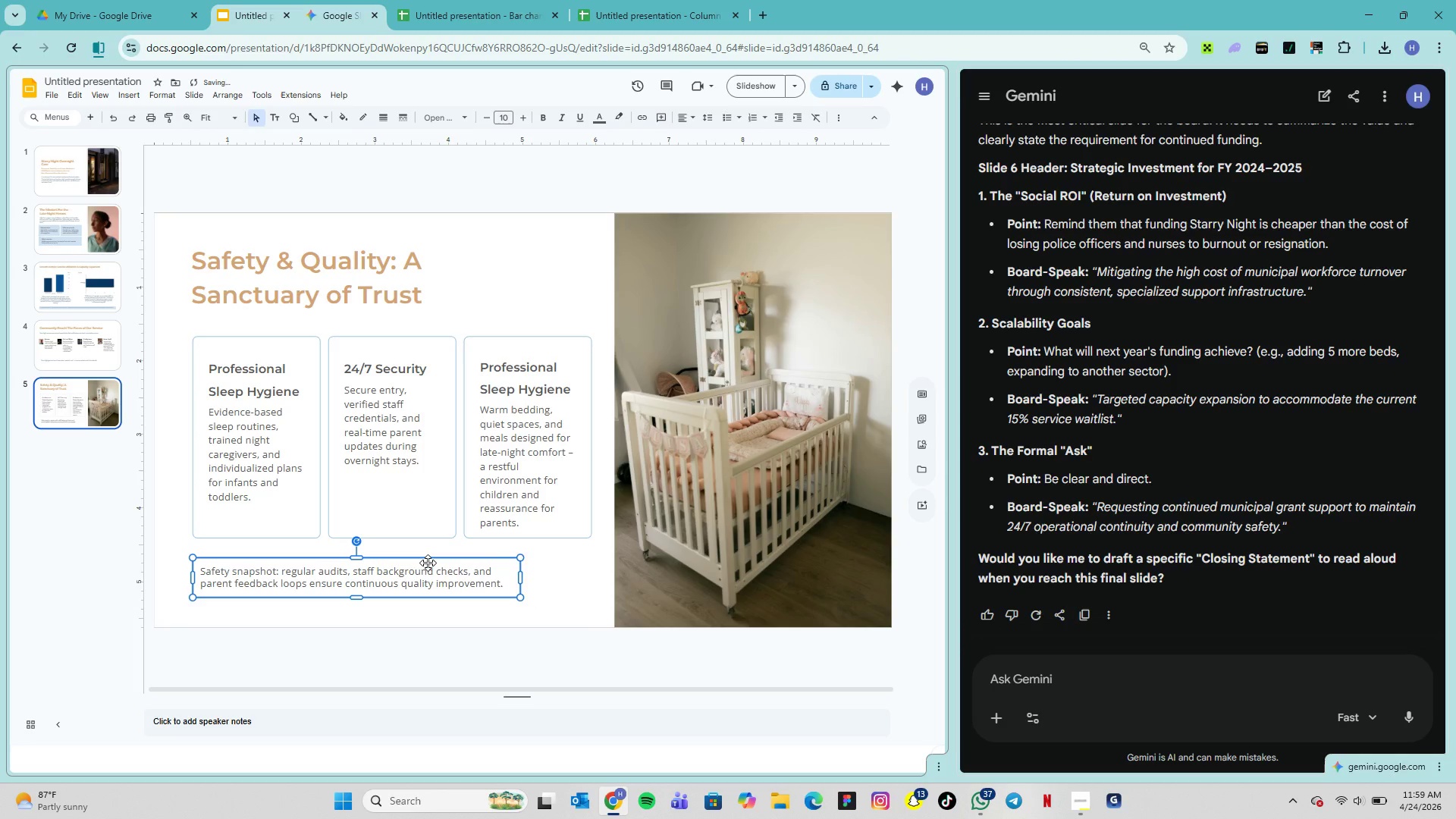 
left_click_drag(start_coordinate=[428, 563], to_coordinate=[427, 558])
 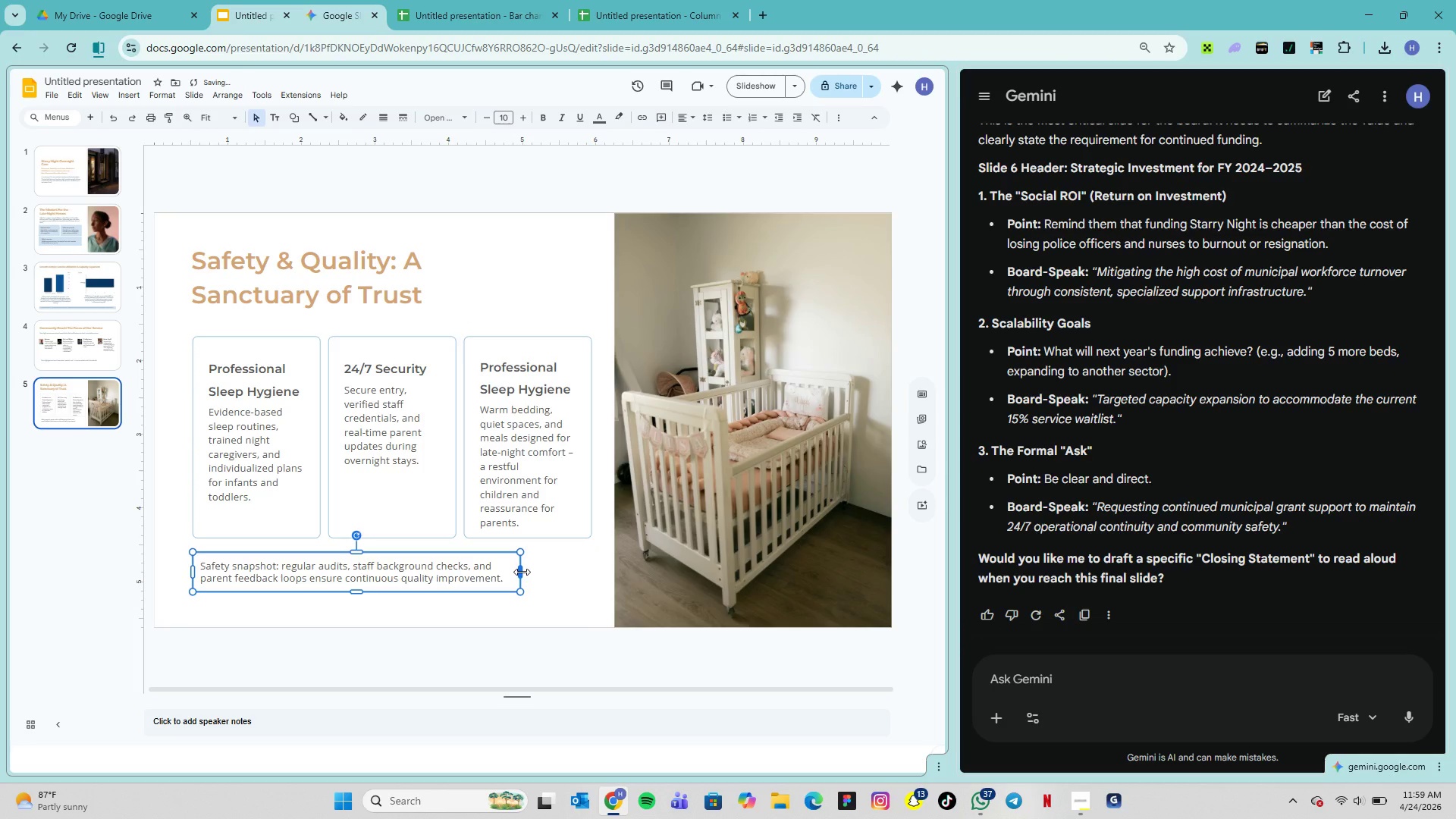 
left_click_drag(start_coordinate=[522, 572], to_coordinate=[543, 575])
 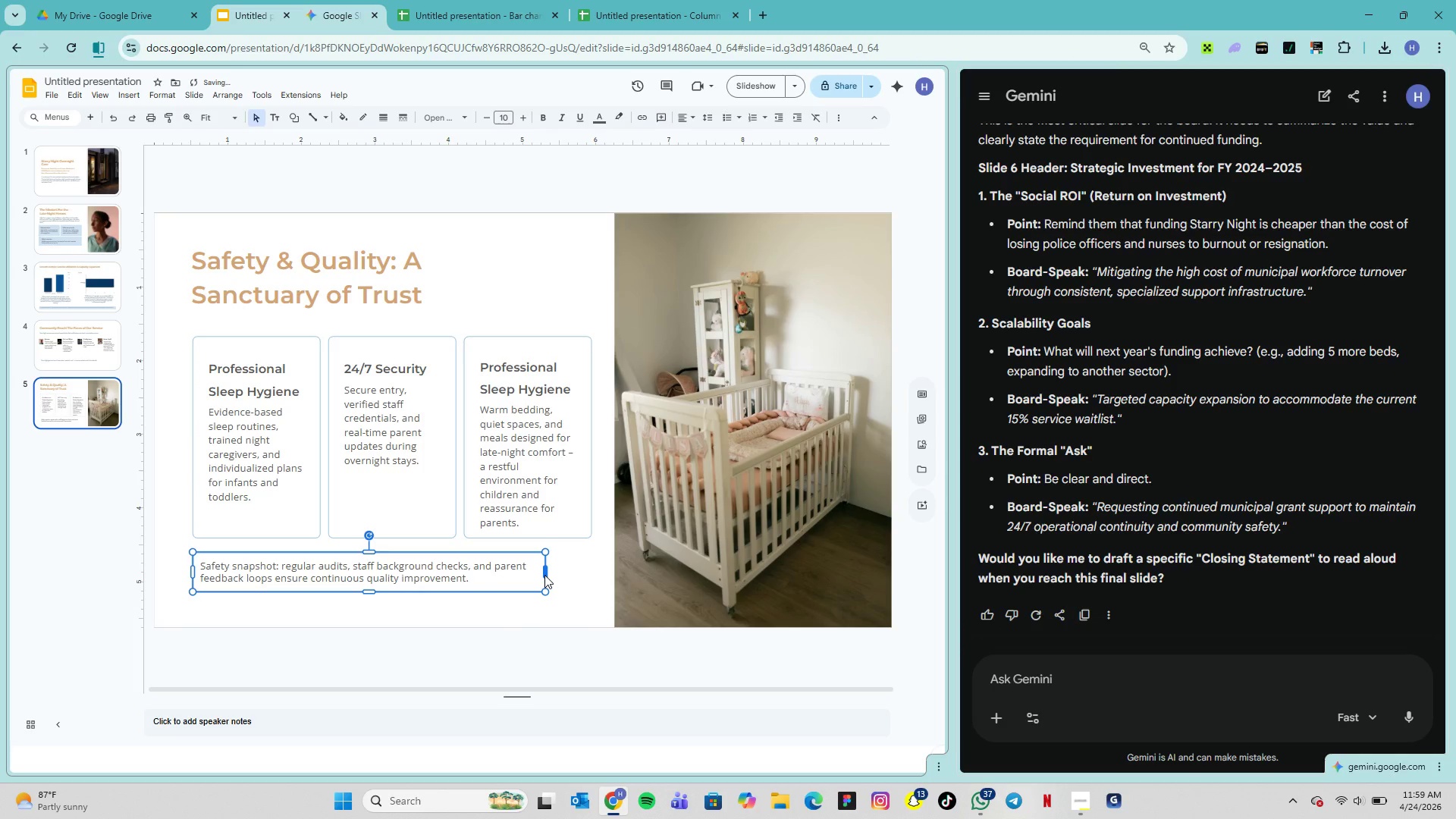 
wait(6.84)
 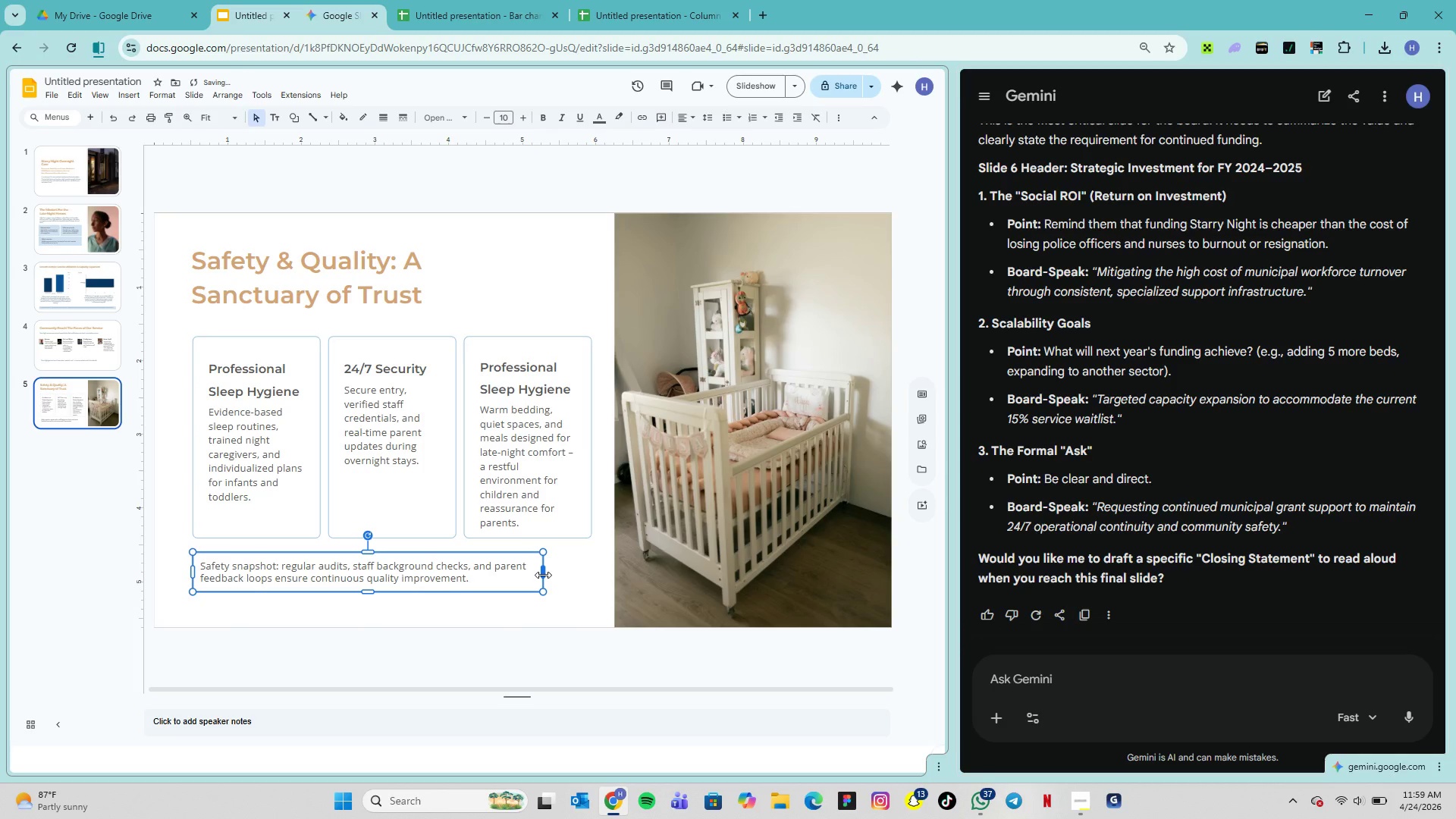 
left_click_drag(start_coordinate=[548, 570], to_coordinate=[558, 571])
 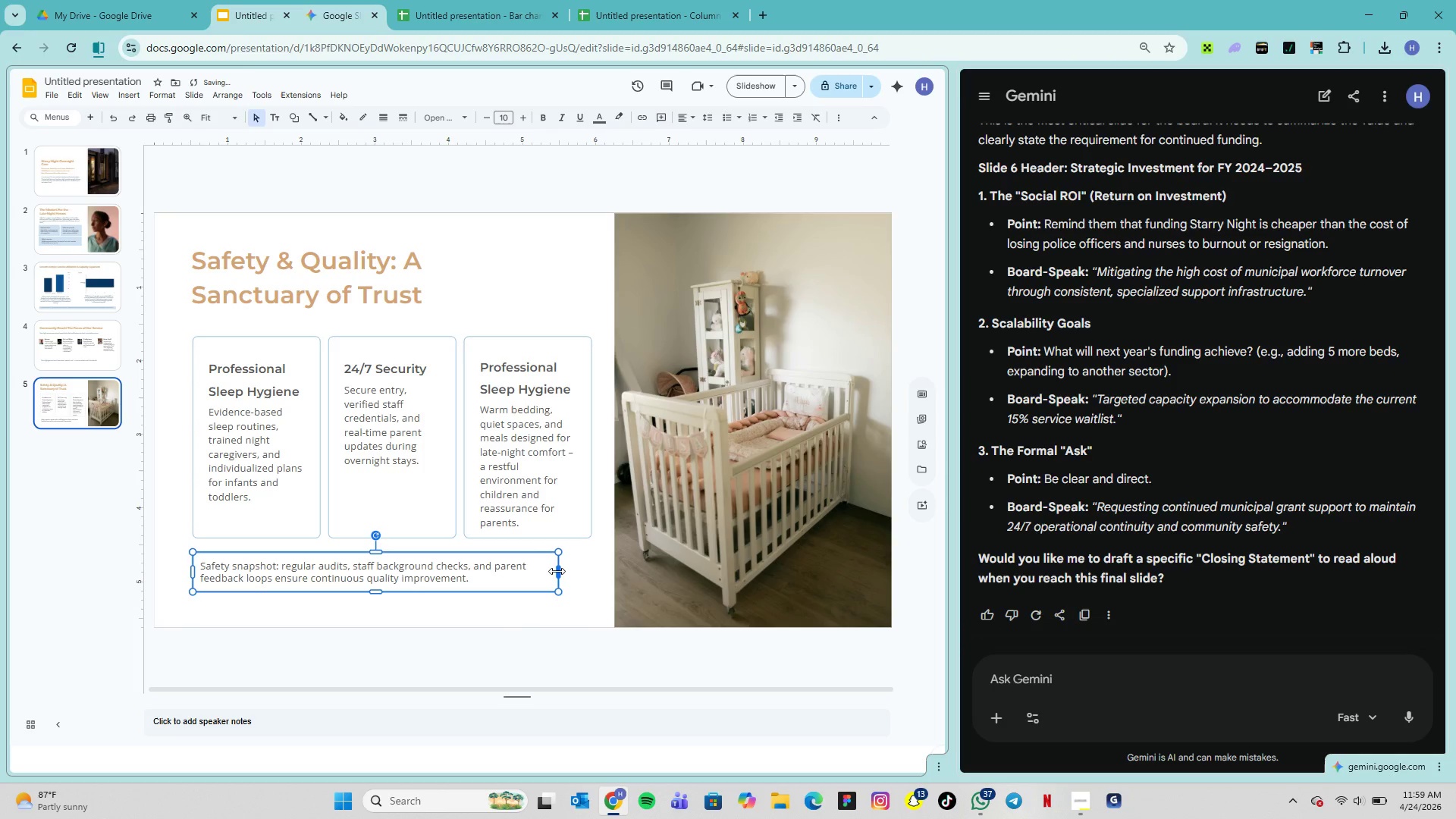 
left_click_drag(start_coordinate=[557, 571], to_coordinate=[545, 571])
 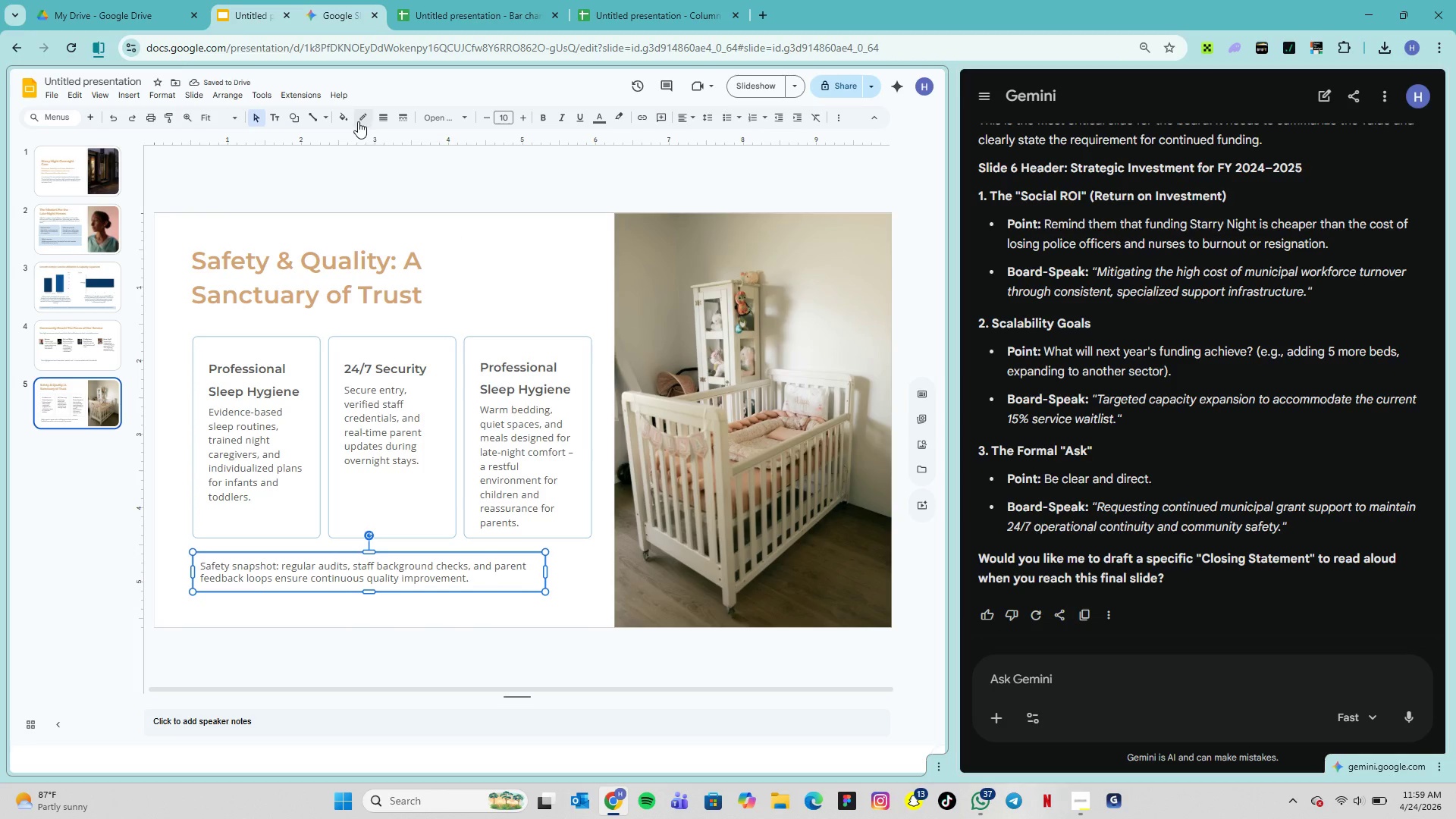 
left_click([352, 122])
 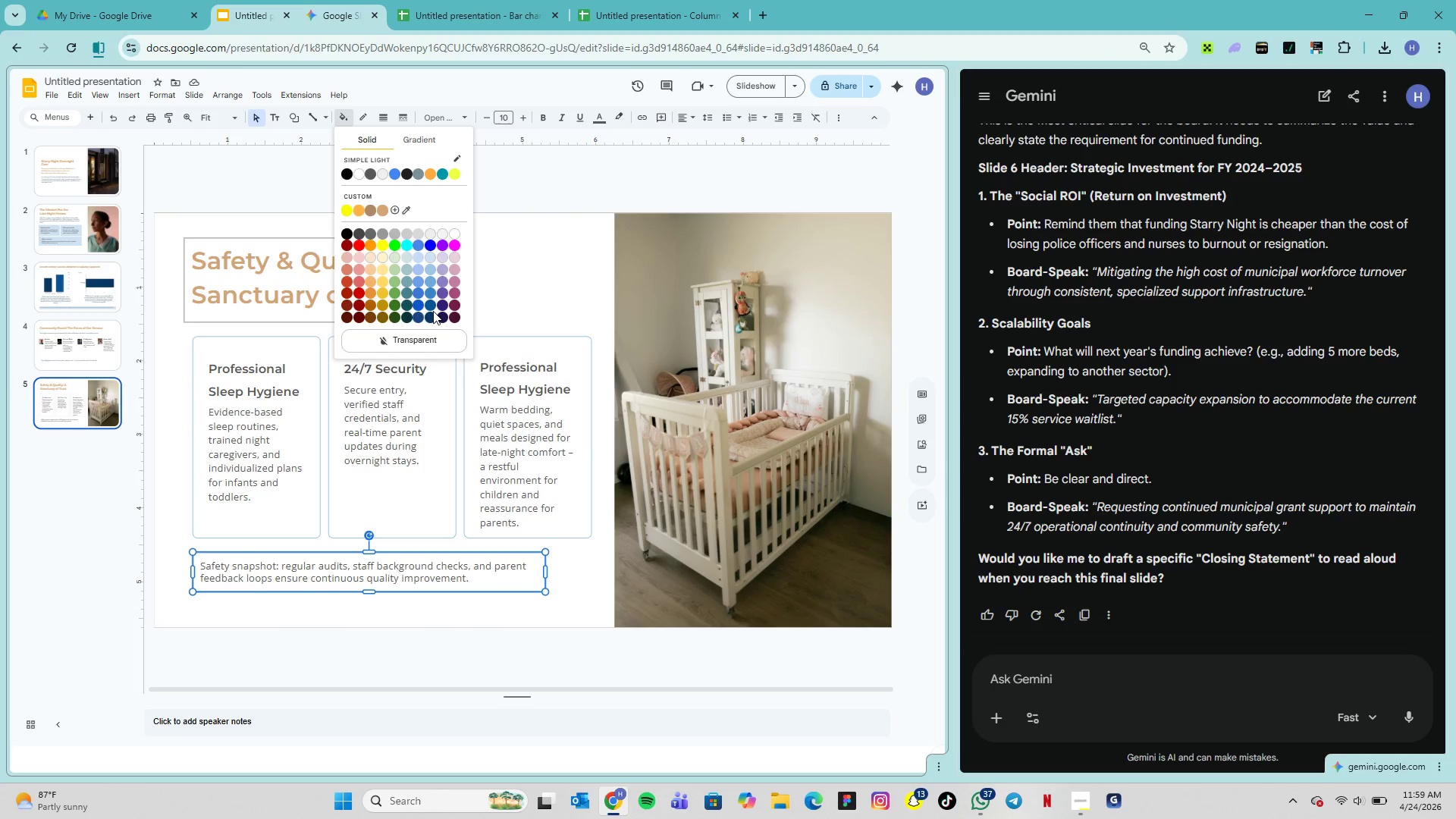 
wait(12.01)
 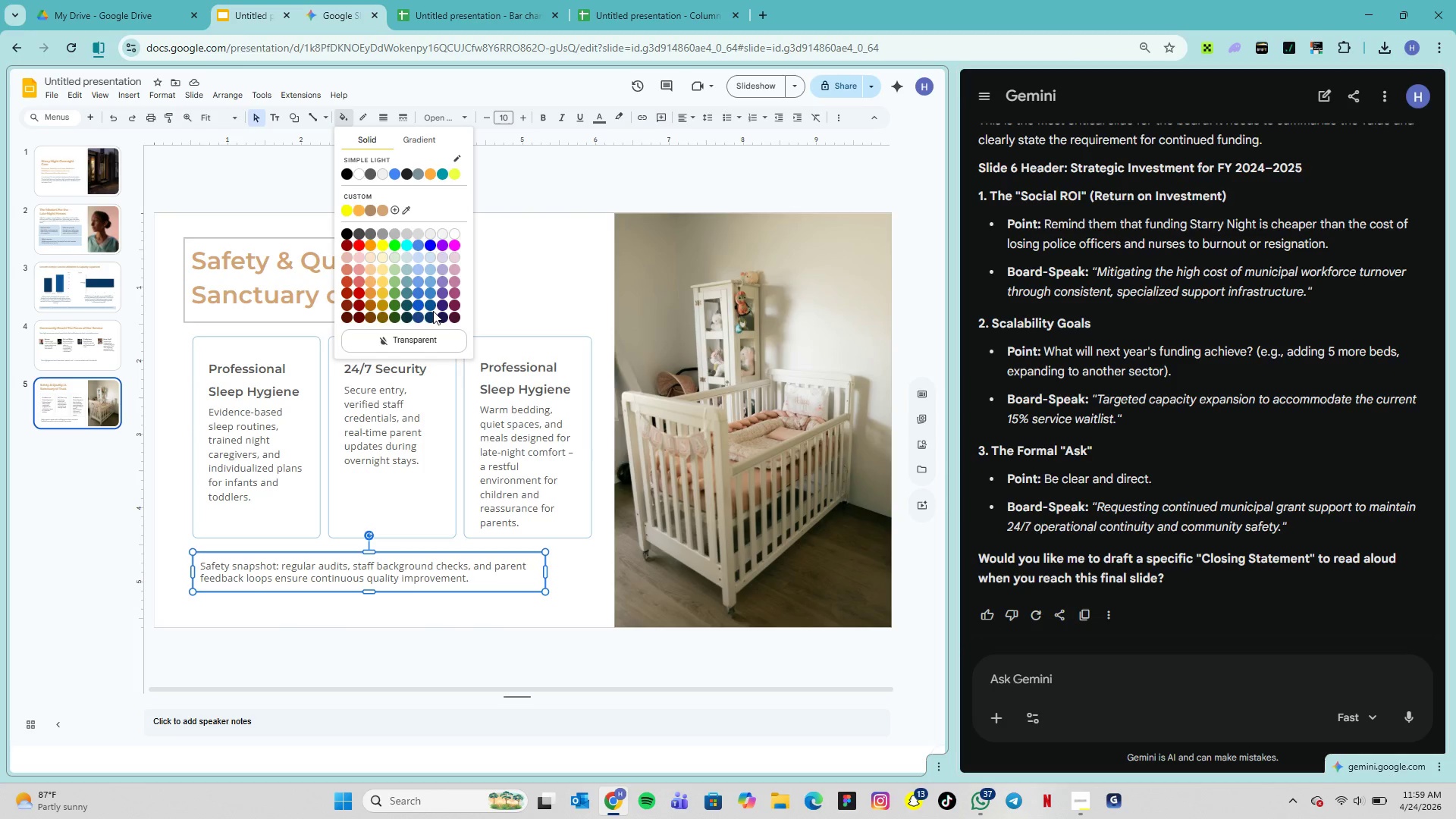 
left_click([348, 119])
 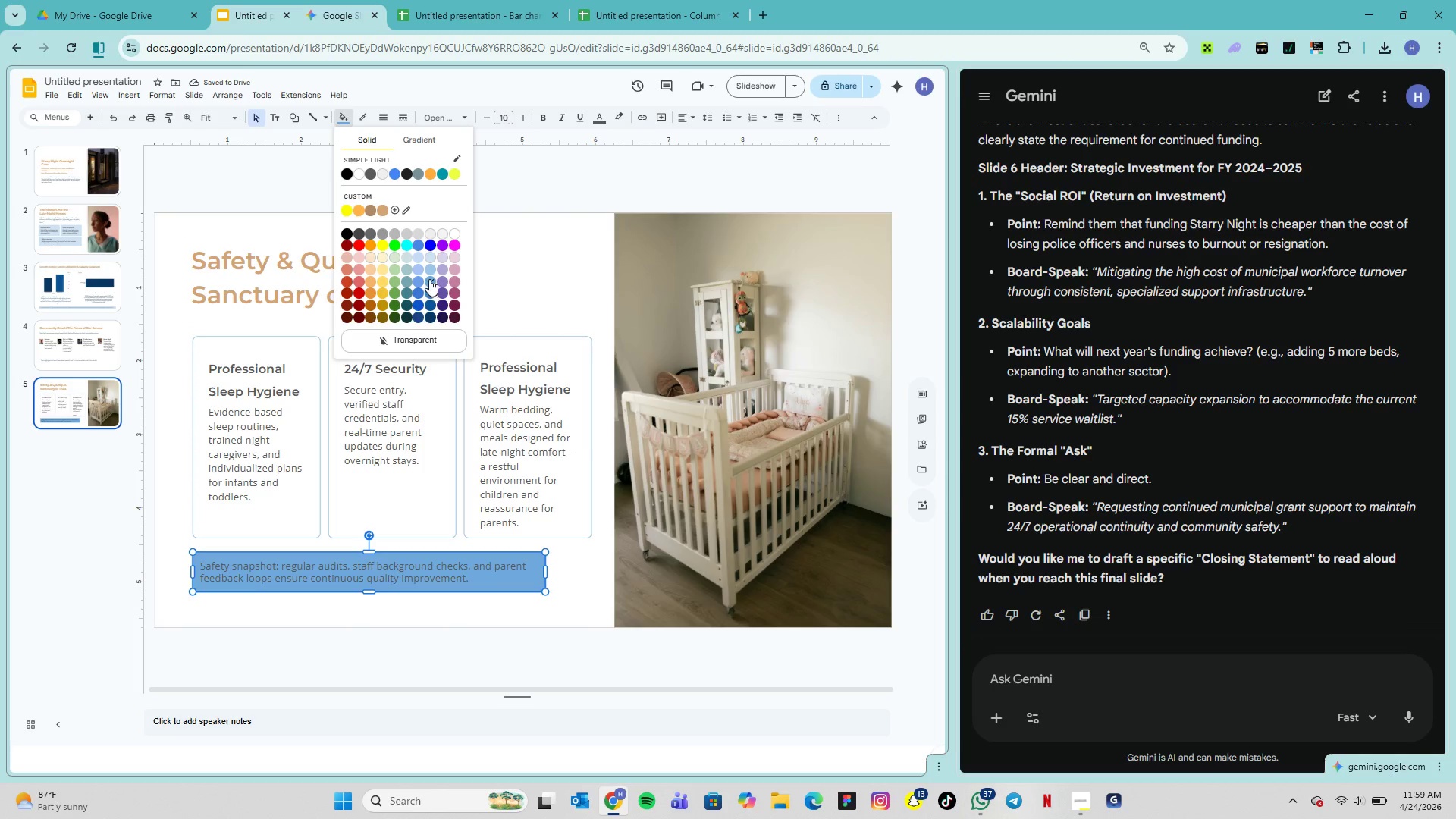 
left_click([429, 267])
 